 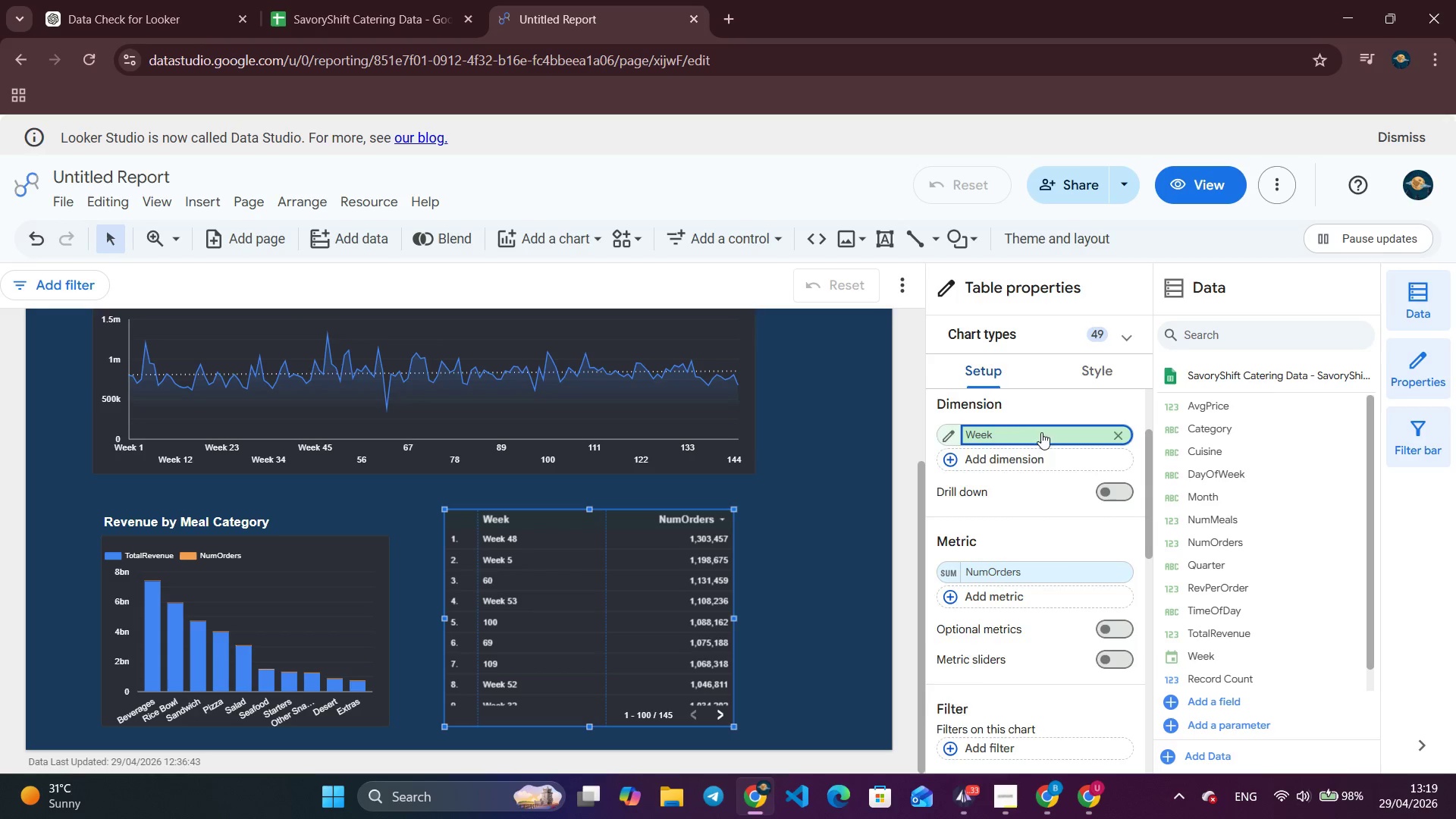 
left_click([1041, 432])
 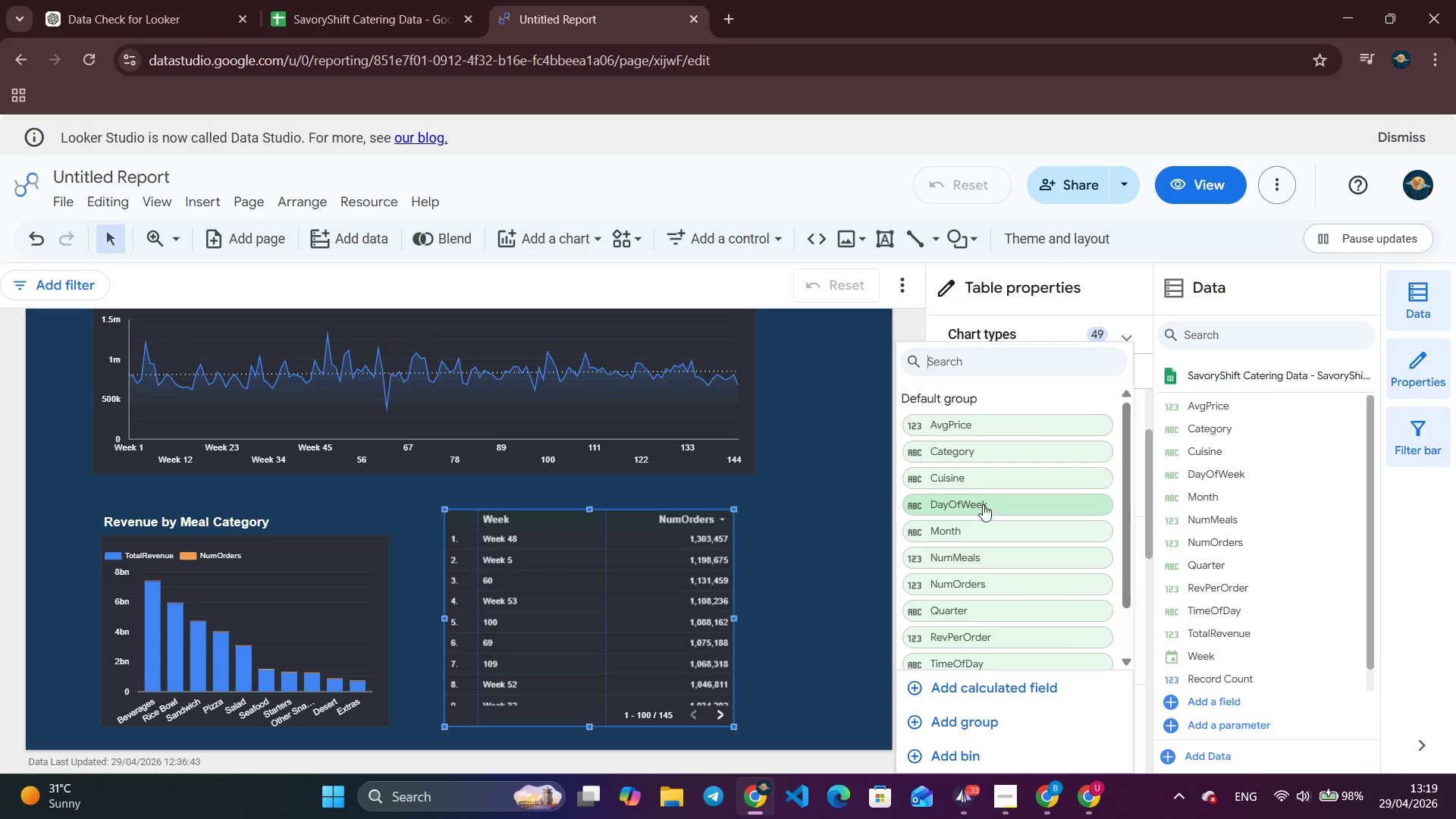 
left_click([982, 504])
 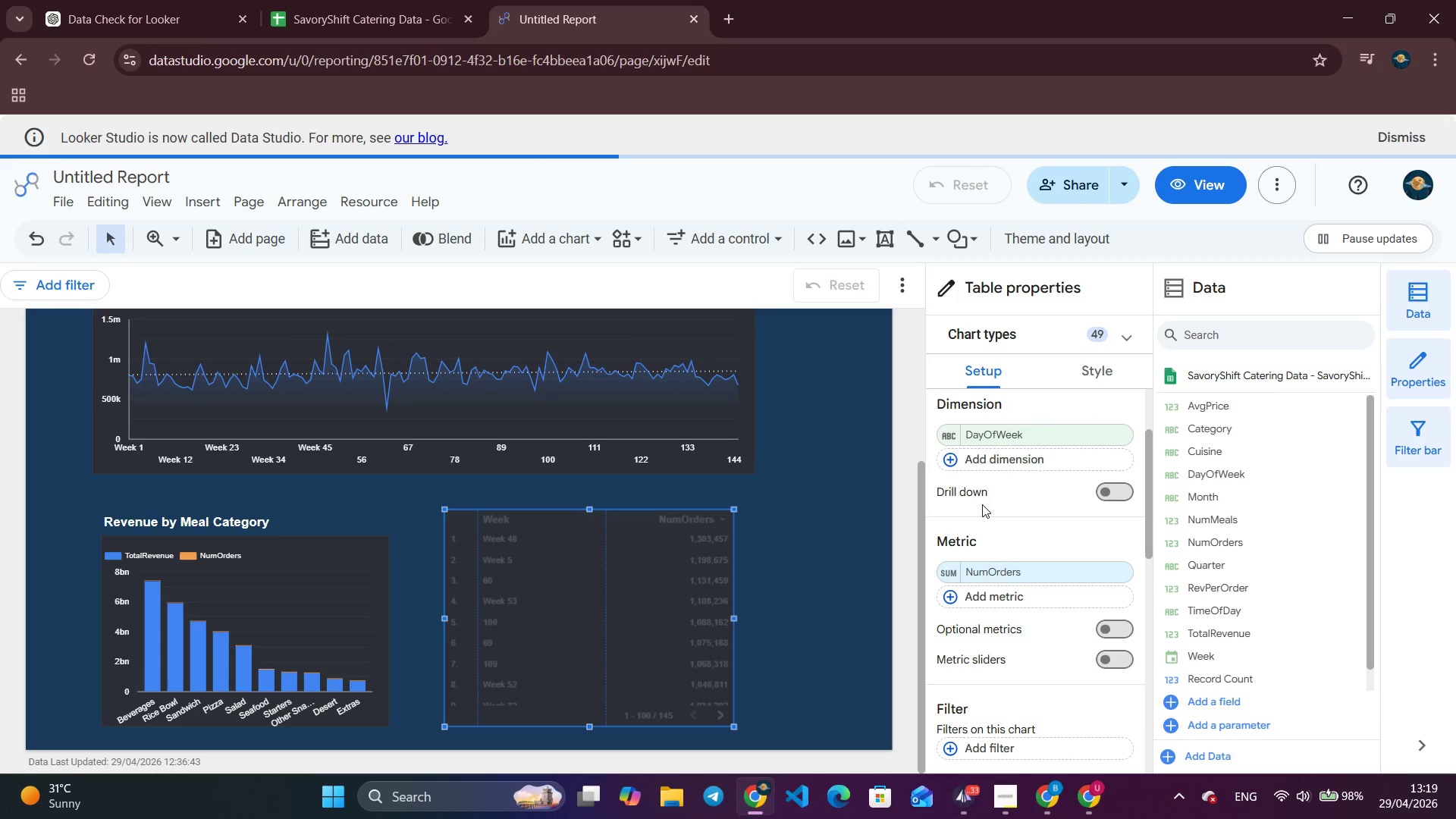 
scroll: coordinate [982, 504], scroll_direction: up, amount: 5.0
 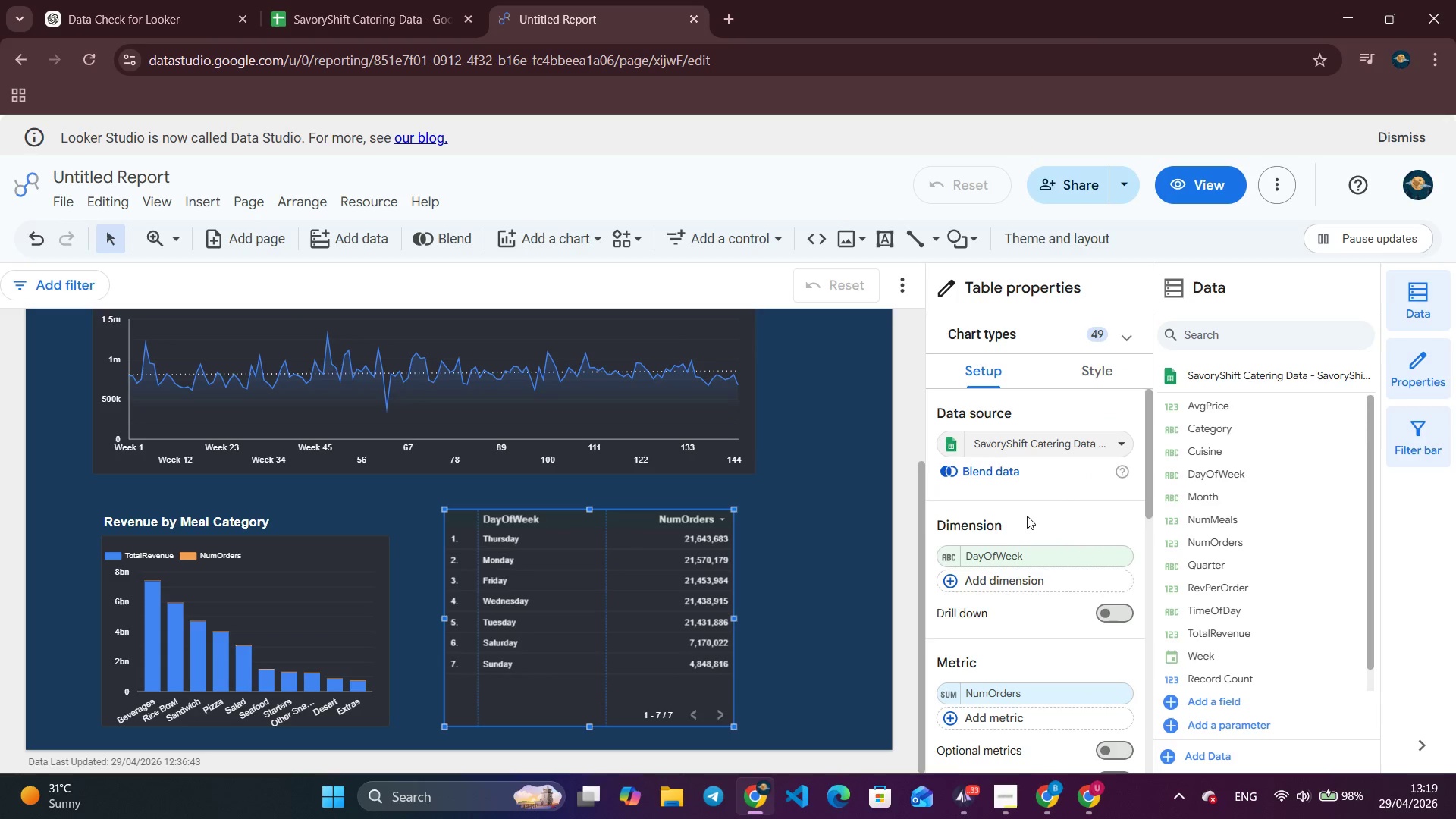 
wait(6.86)
 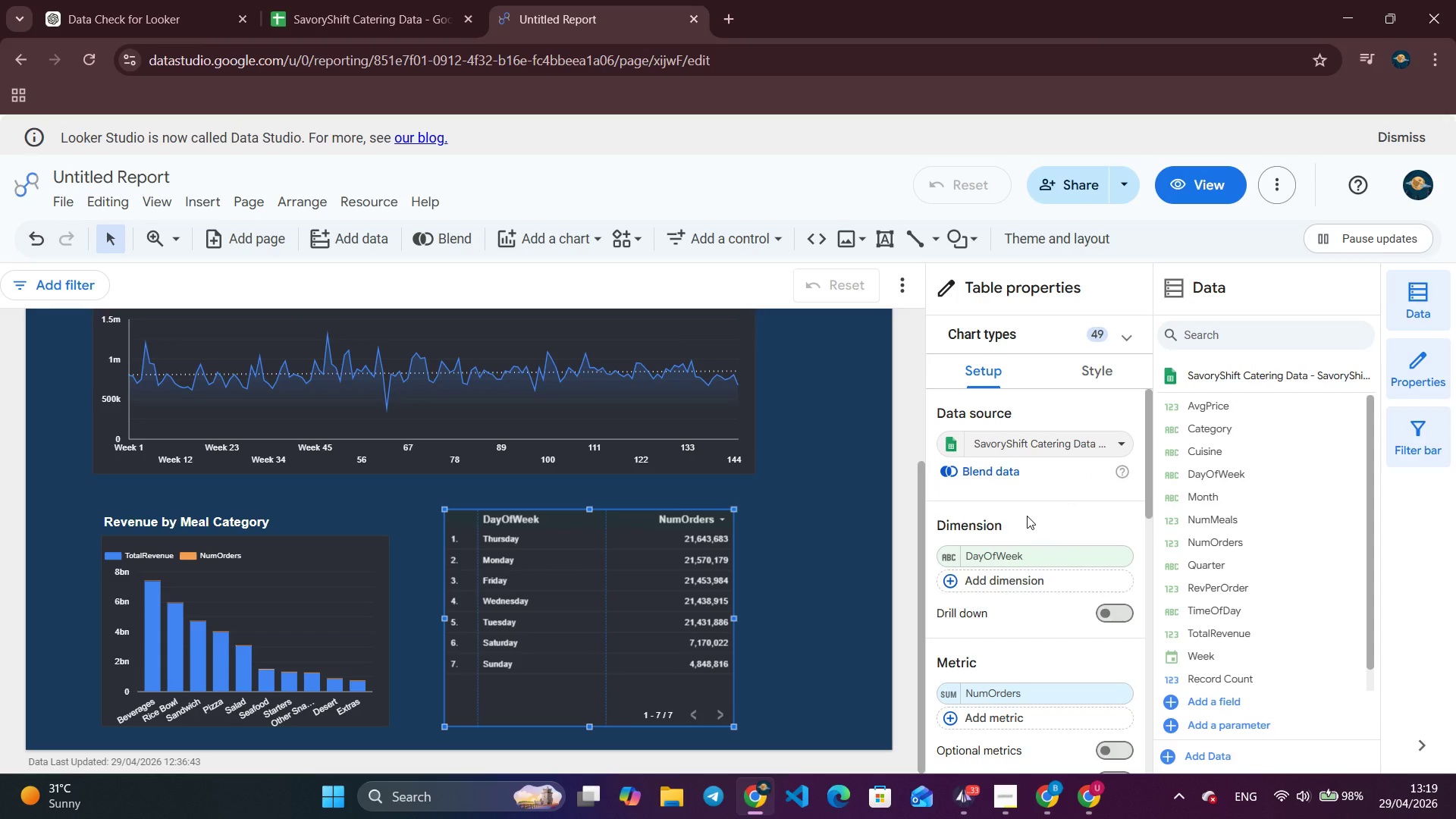 
left_click([1029, 575])
 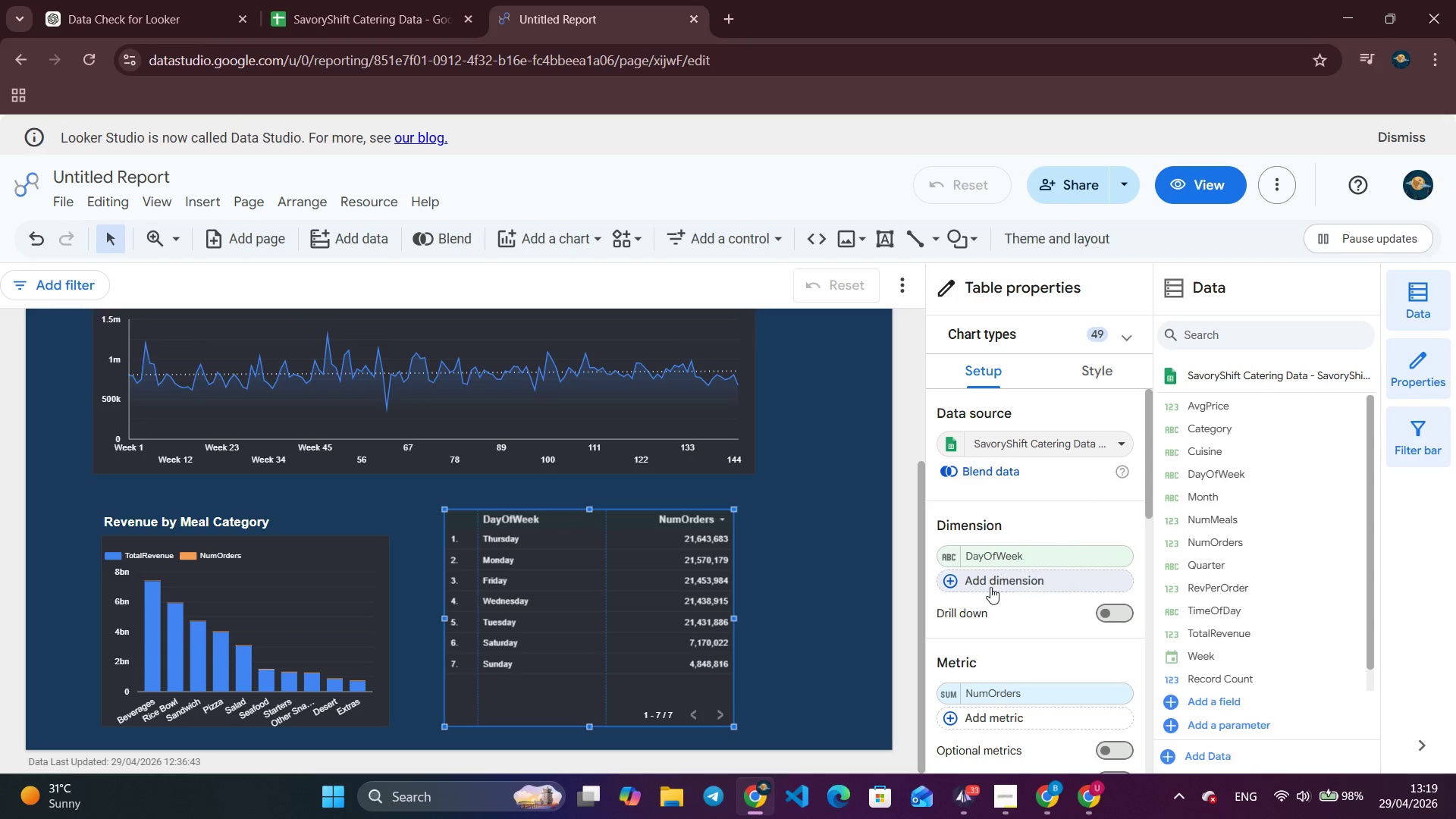 
left_click([984, 587])
 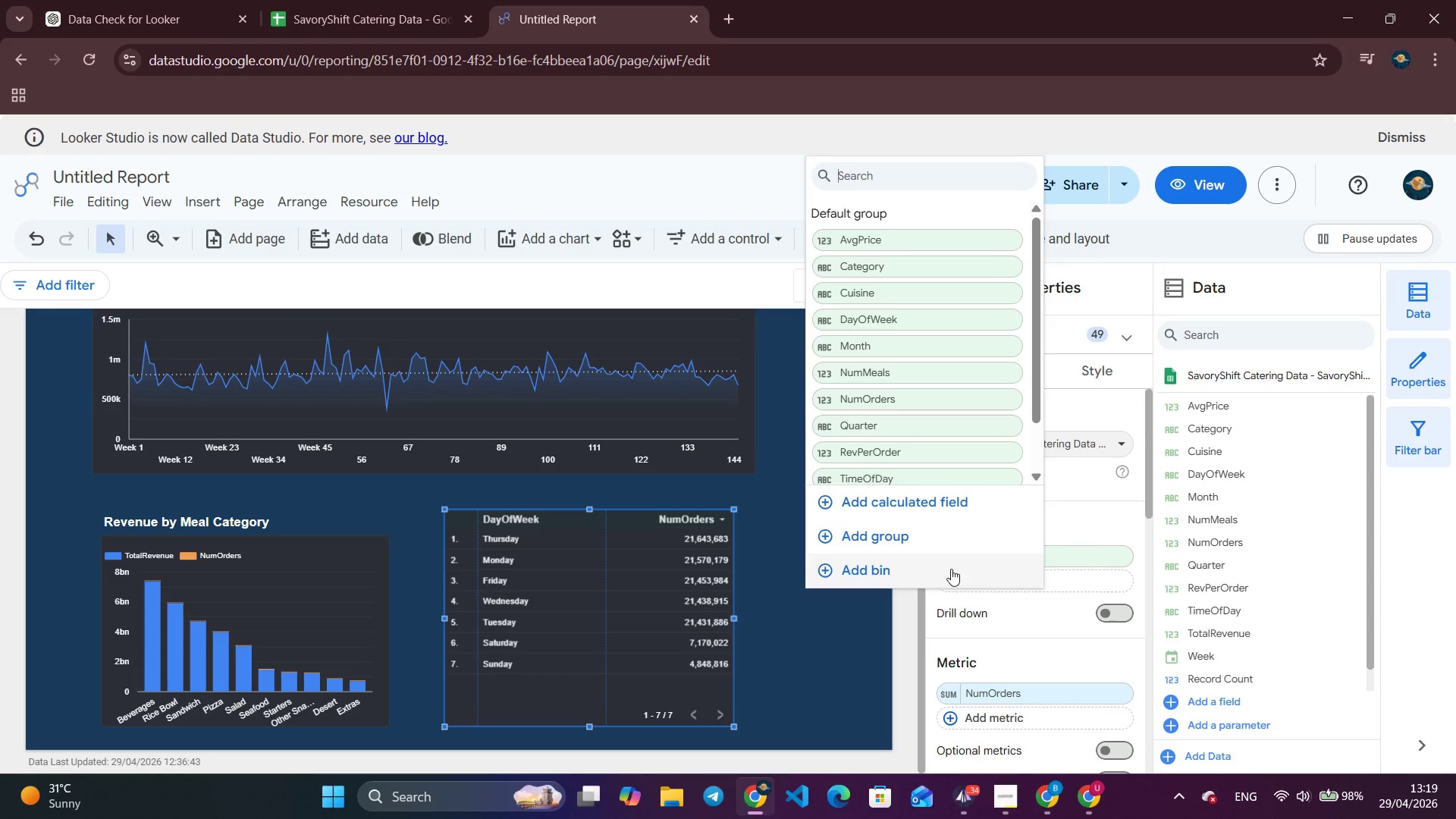 
scroll: coordinate [888, 319], scroll_direction: down, amount: 2.0
 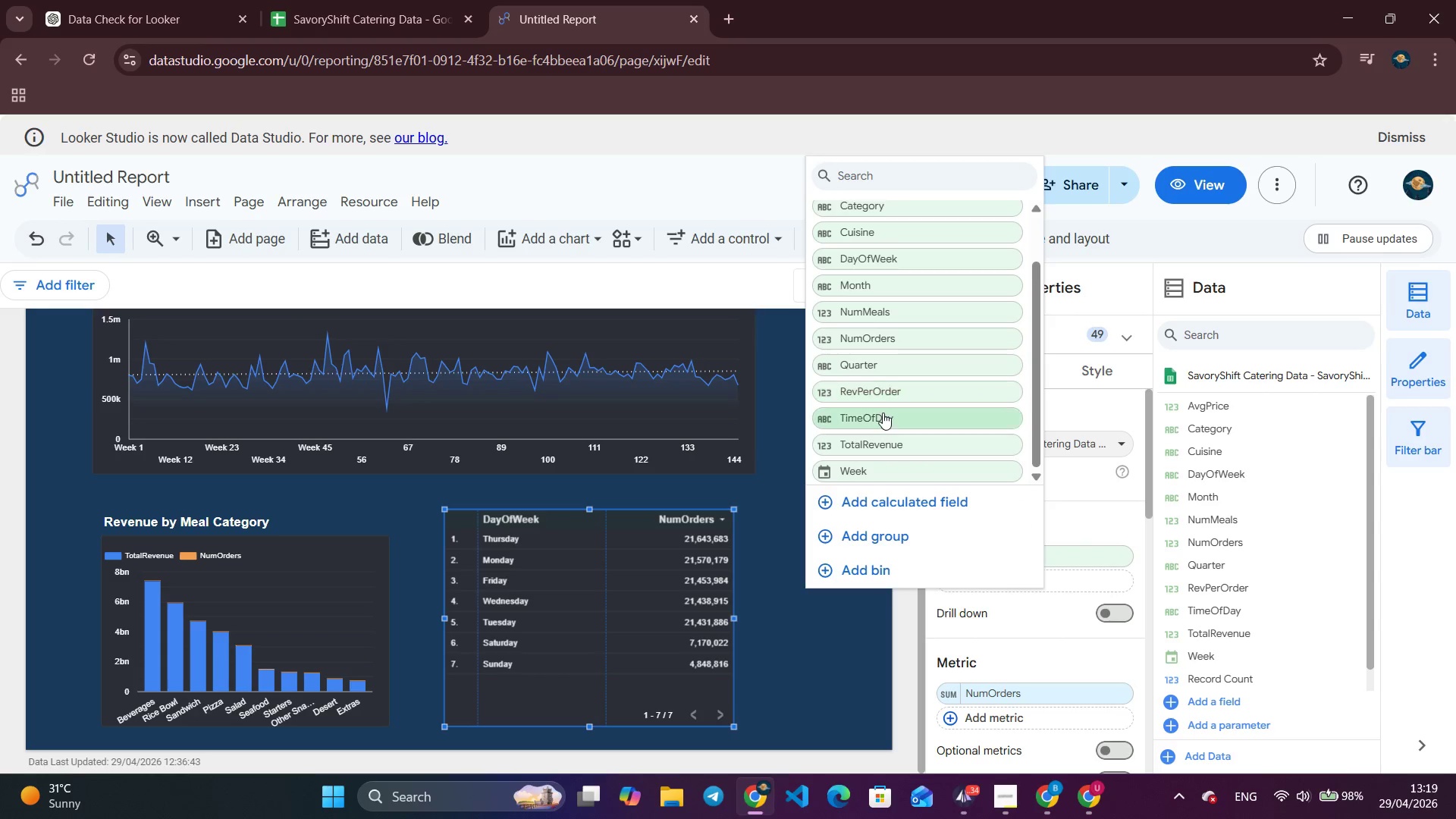 
left_click([883, 413])
 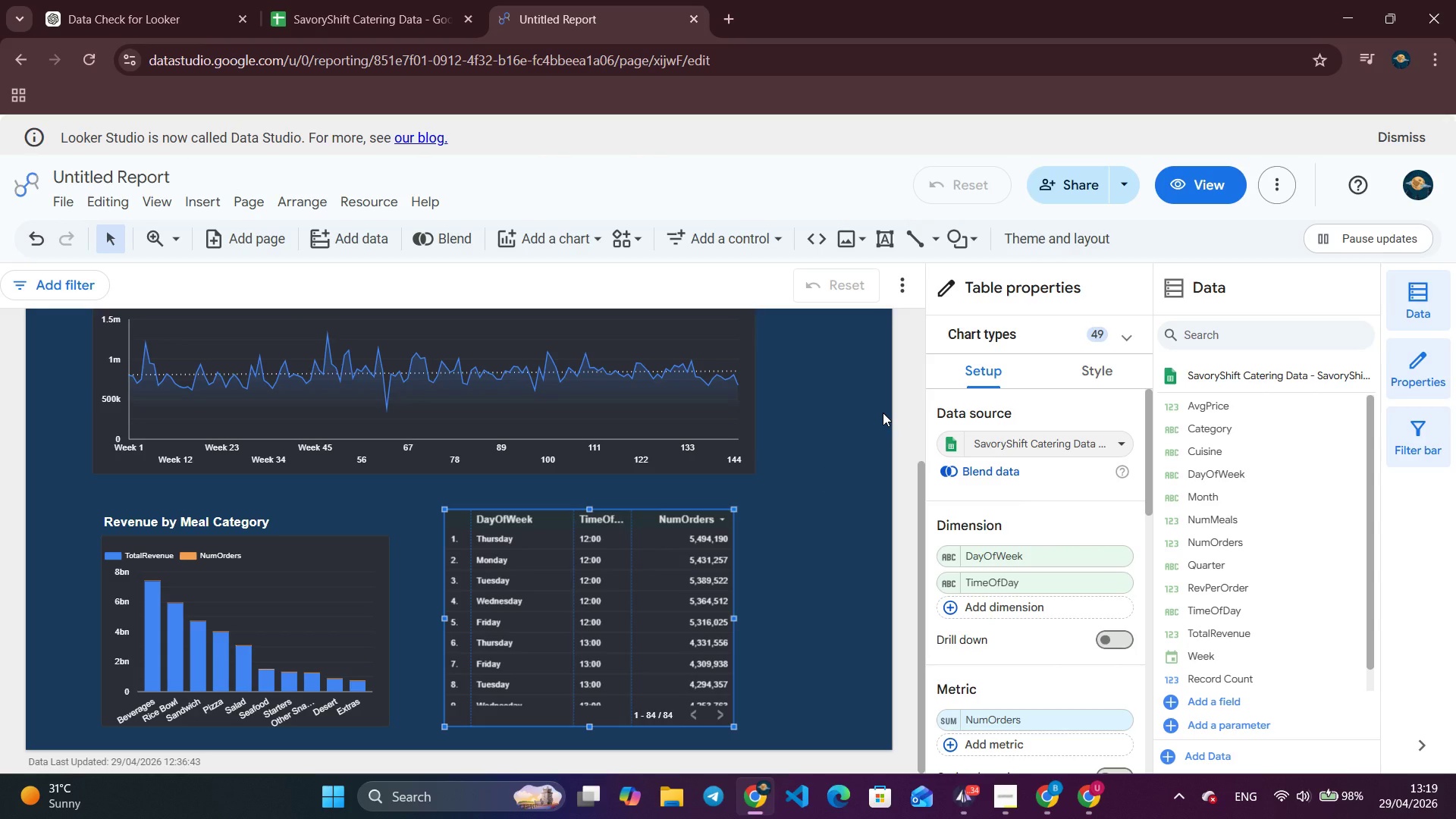 
wait(10.14)
 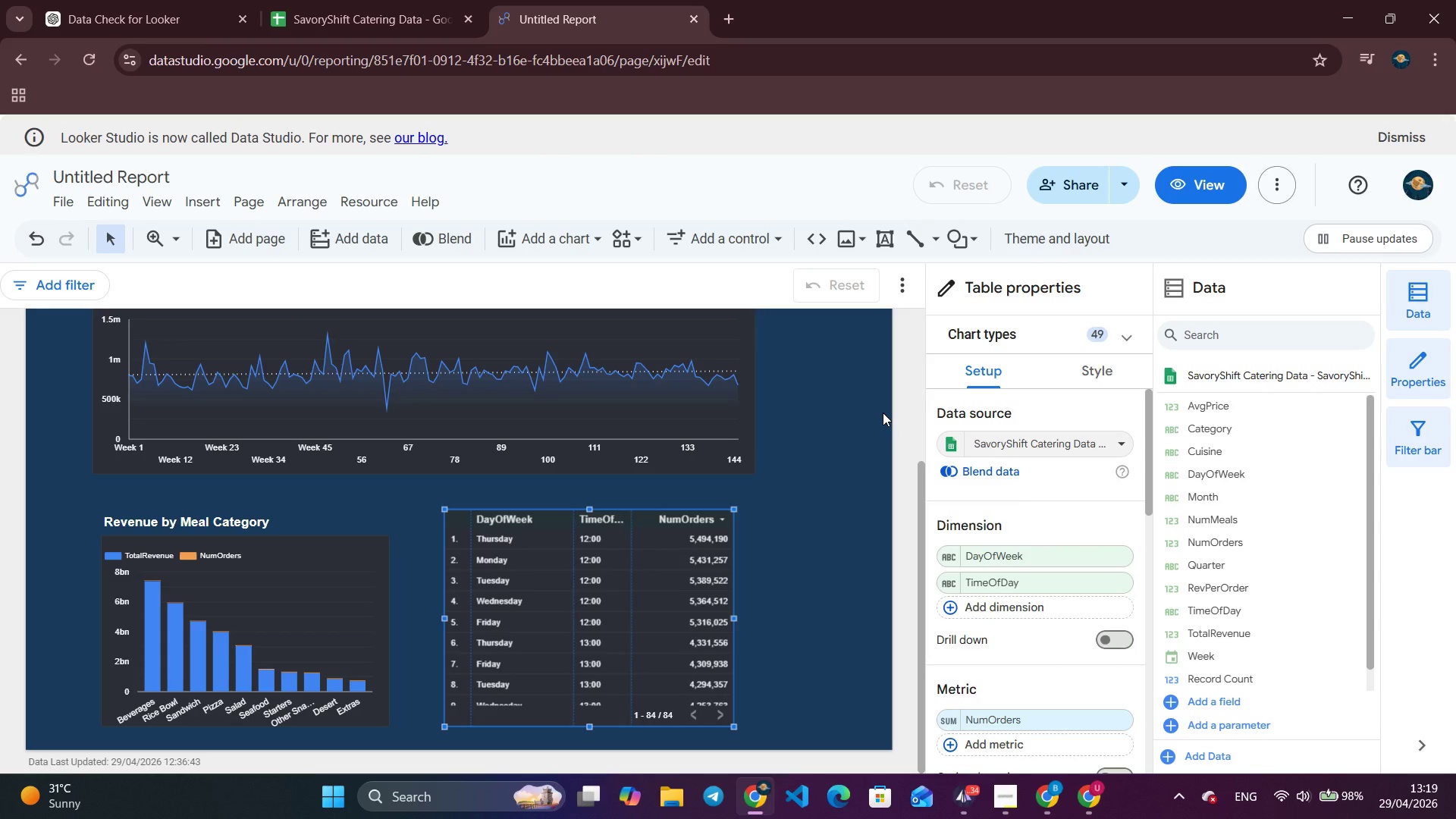 
scroll: coordinate [965, 657], scroll_direction: down, amount: 1.0
 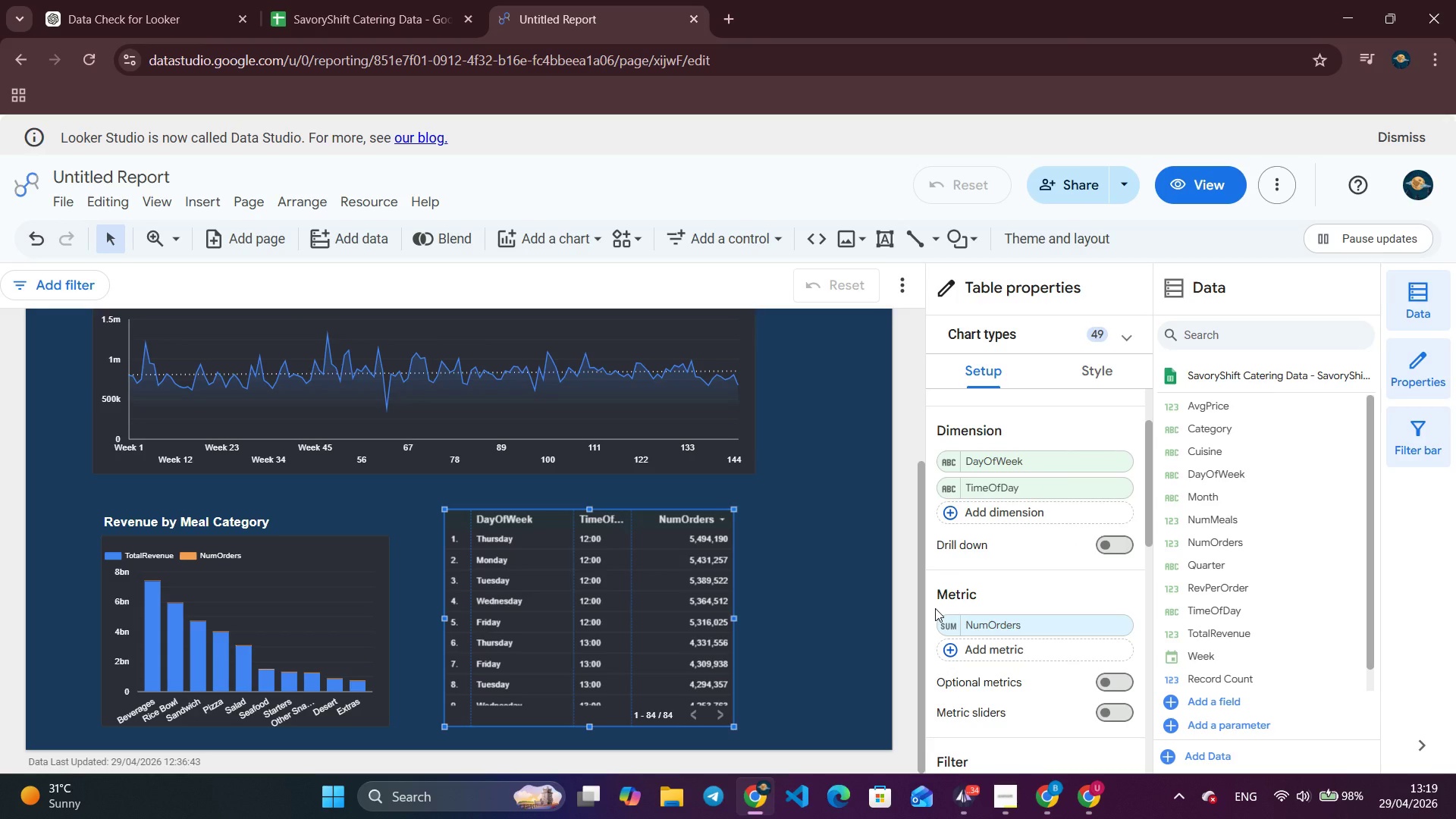 
mouse_move([1009, 595])
 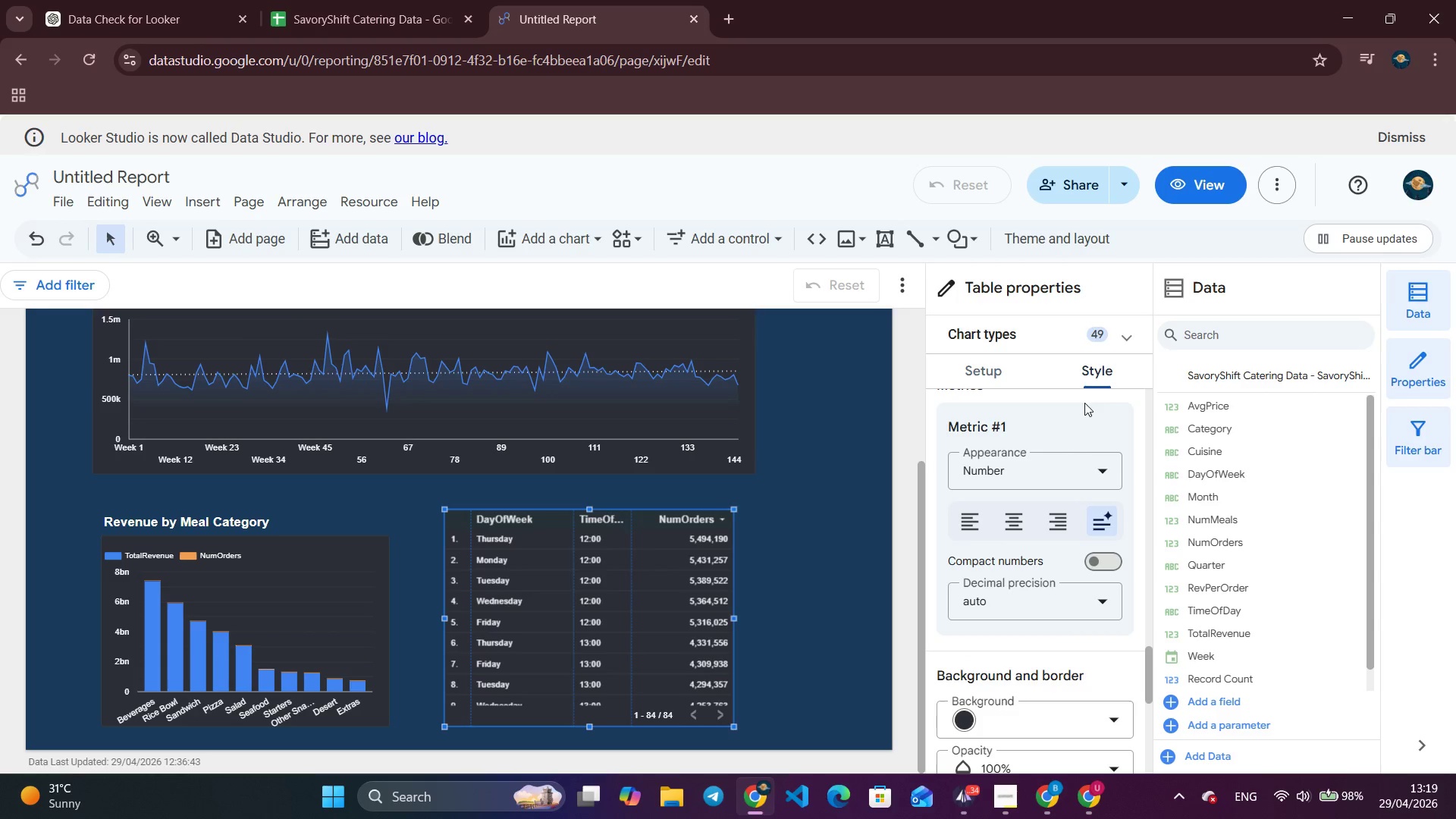 
scroll: coordinate [1057, 489], scroll_direction: up, amount: 29.0
 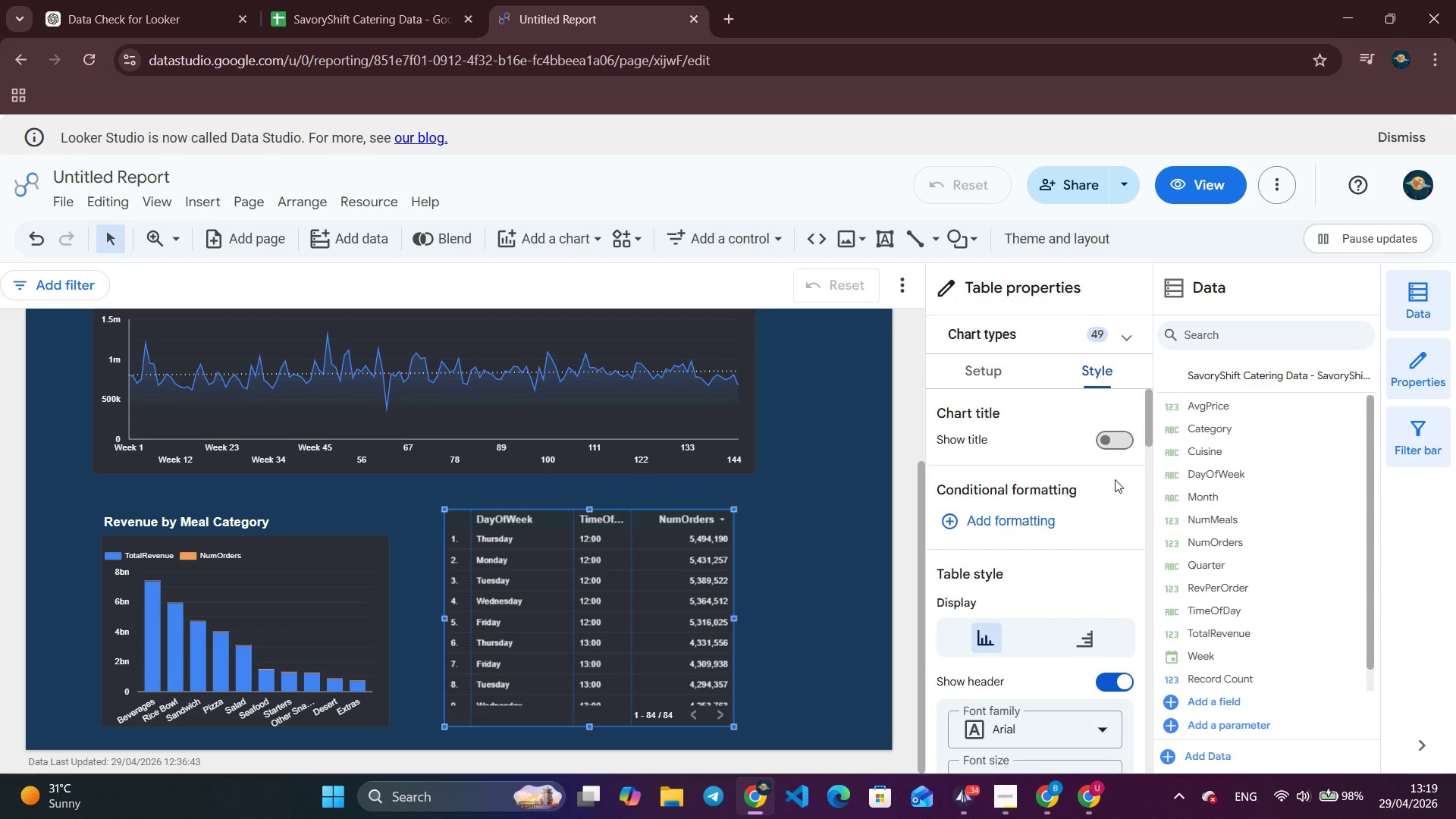 
left_click([1000, 514])
 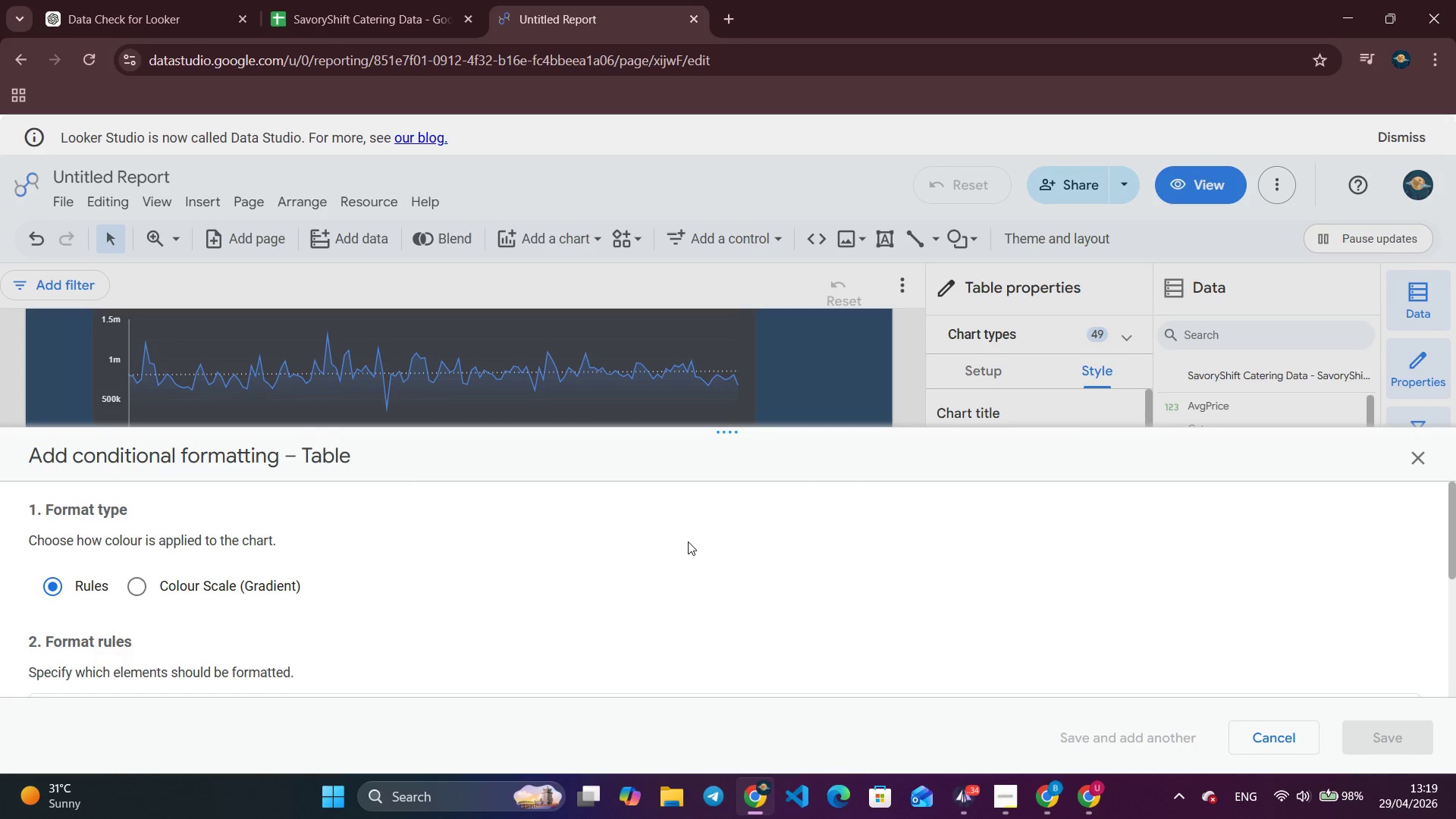 
scroll: coordinate [442, 594], scroll_direction: none, amount: 0.0
 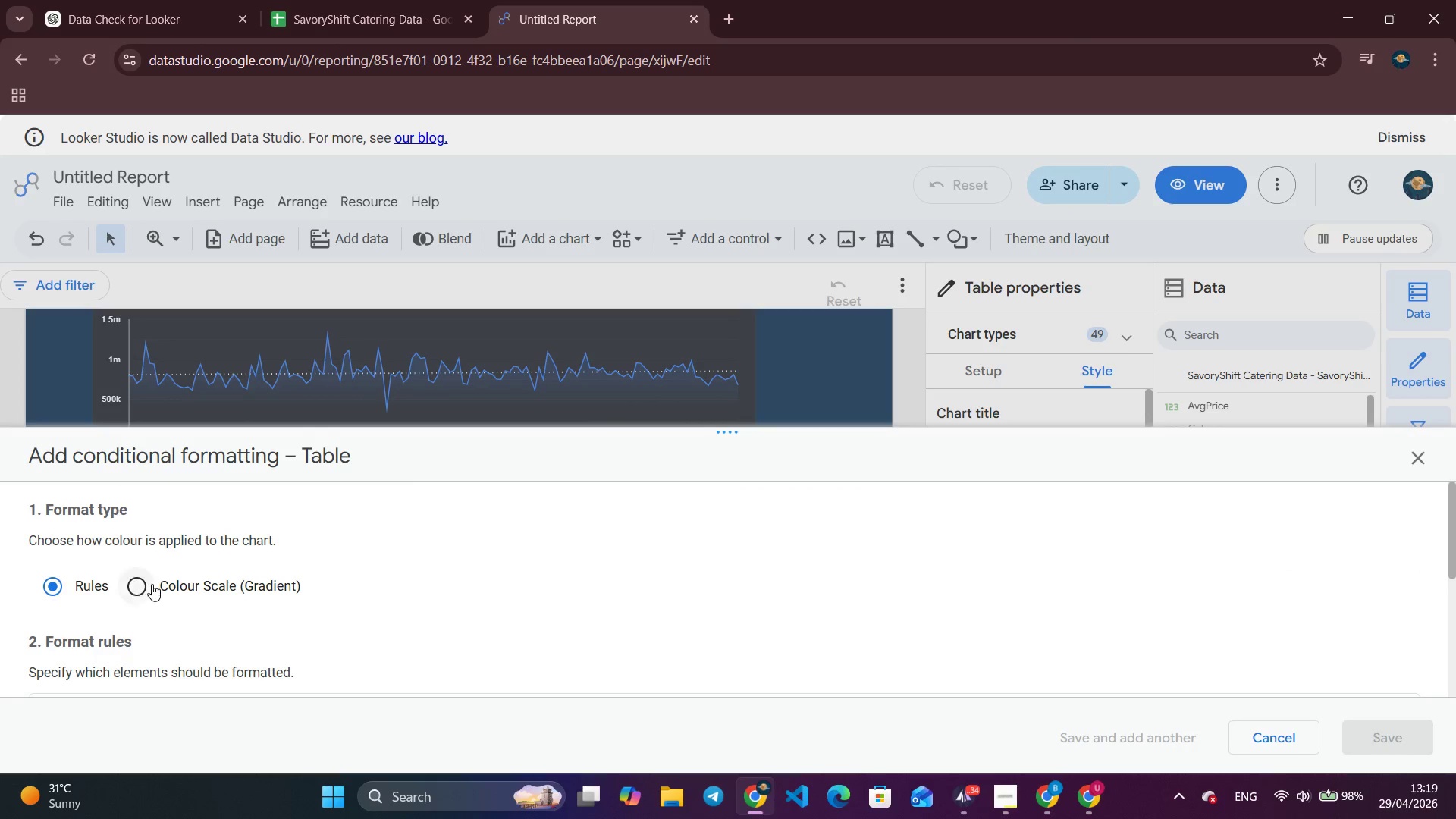 
scroll: coordinate [202, 594], scroll_direction: down, amount: 2.0
 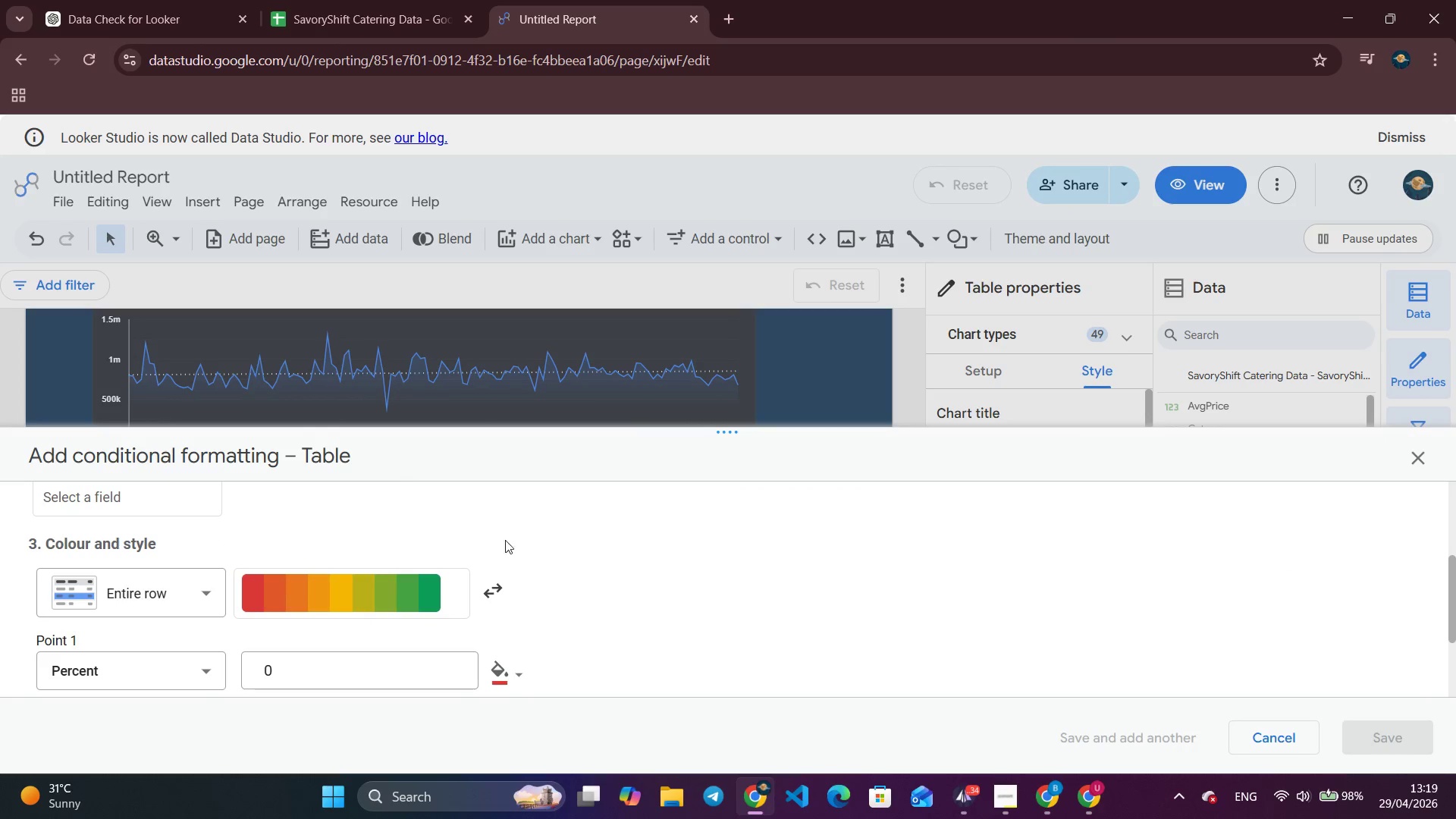 
left_click([132, 593])
 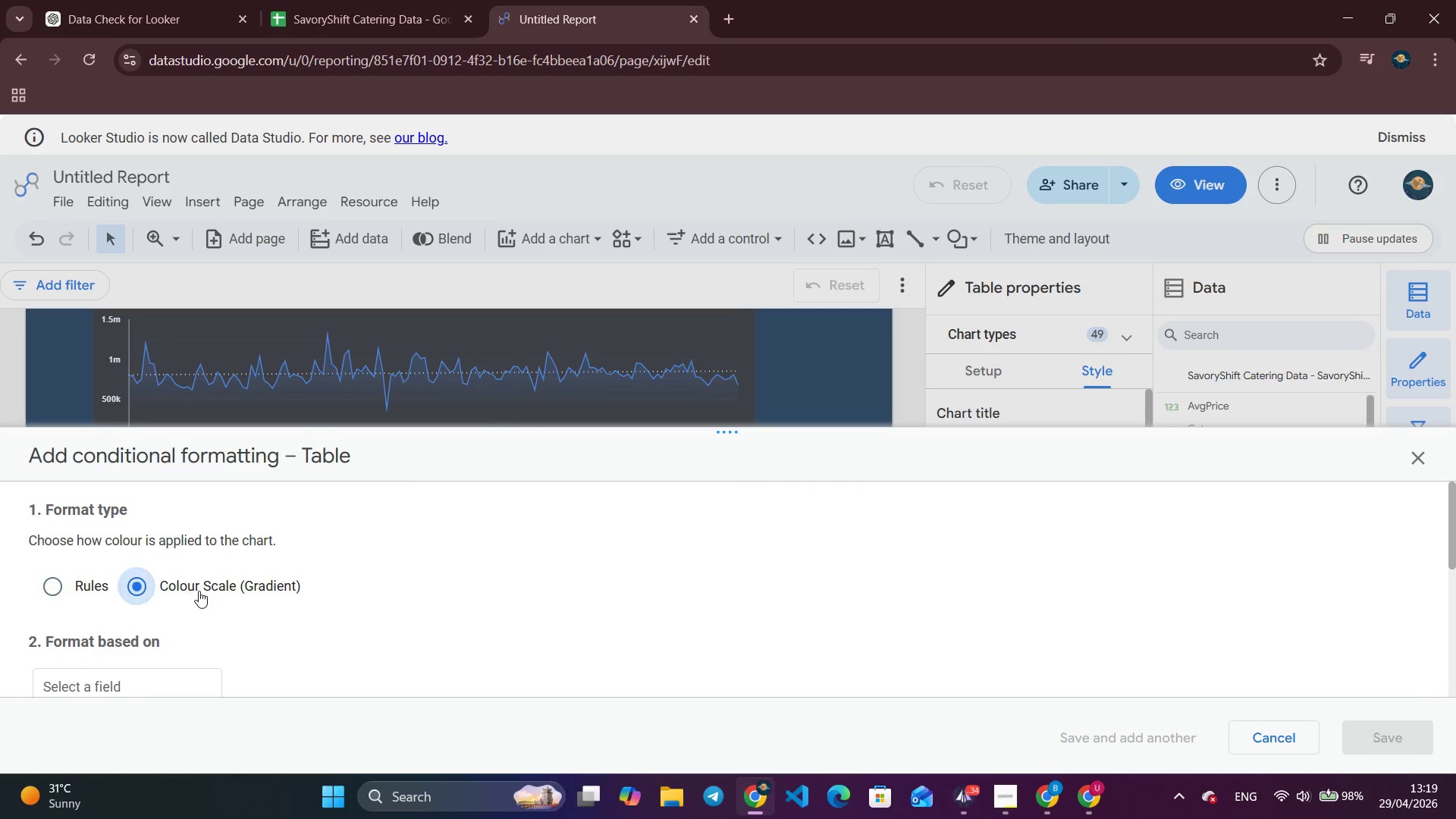 
scroll: coordinate [653, 570], scroll_direction: up, amount: 1.0
 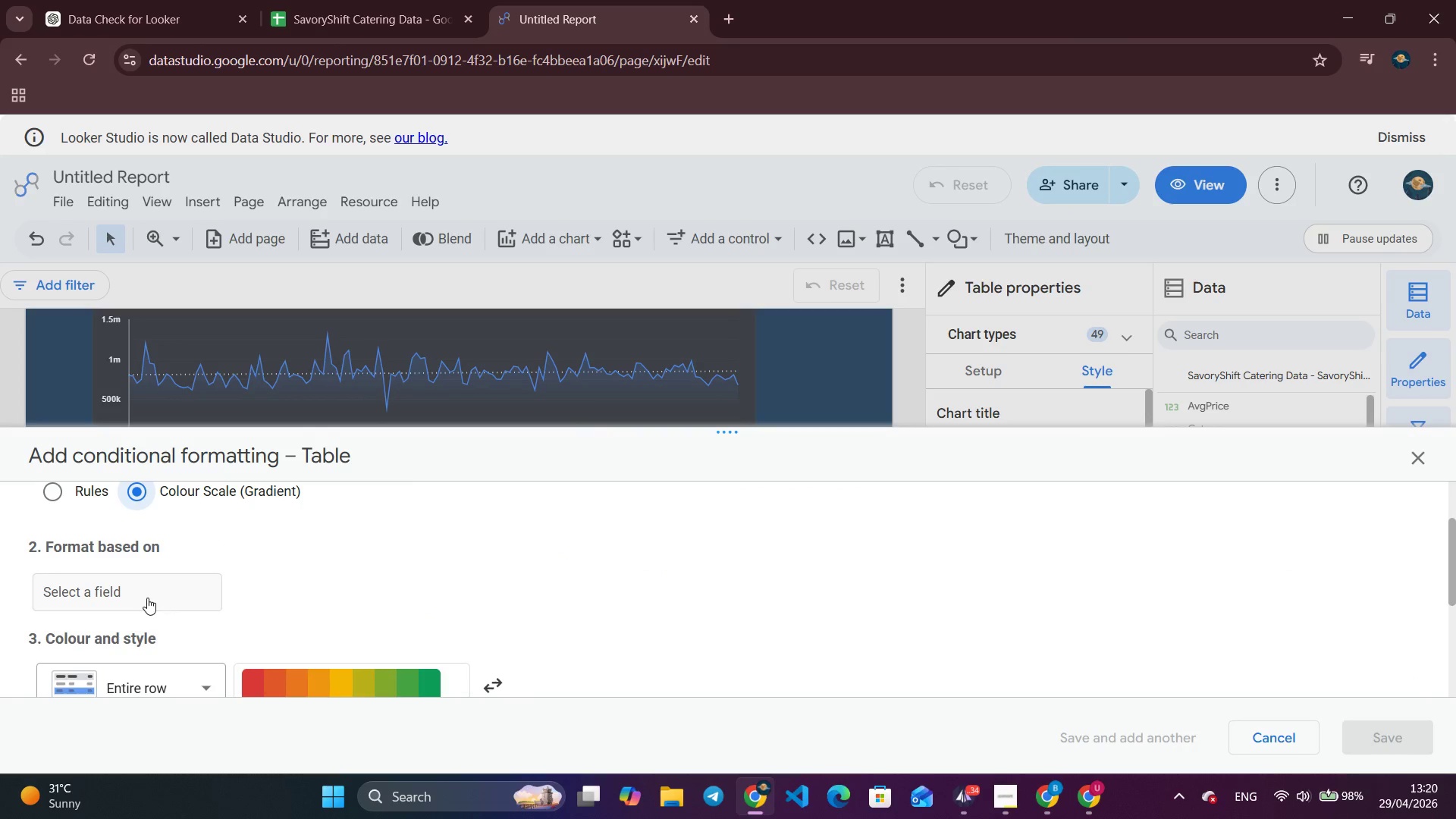 
left_click([147, 598])
 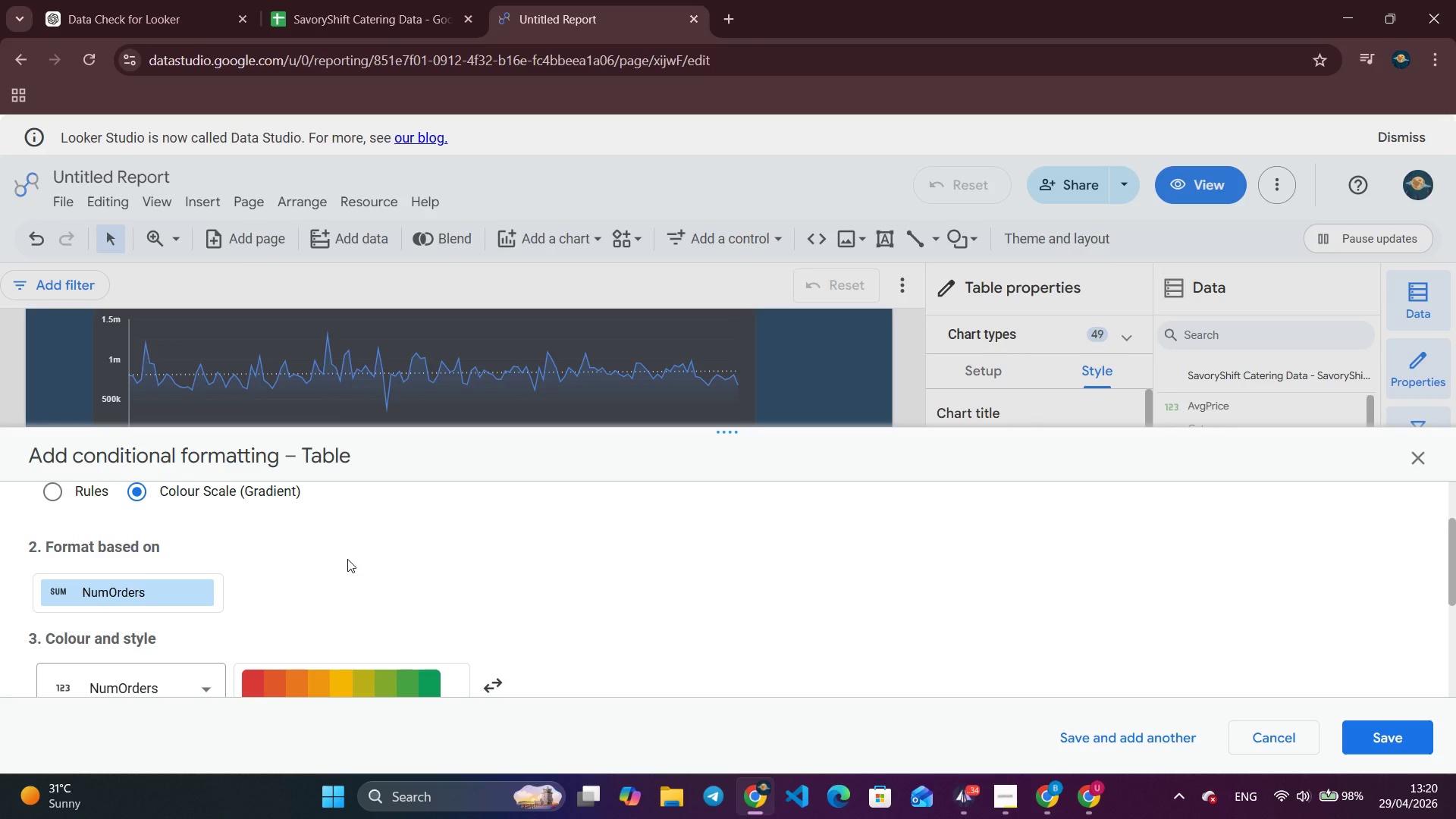 
wait(5.67)
 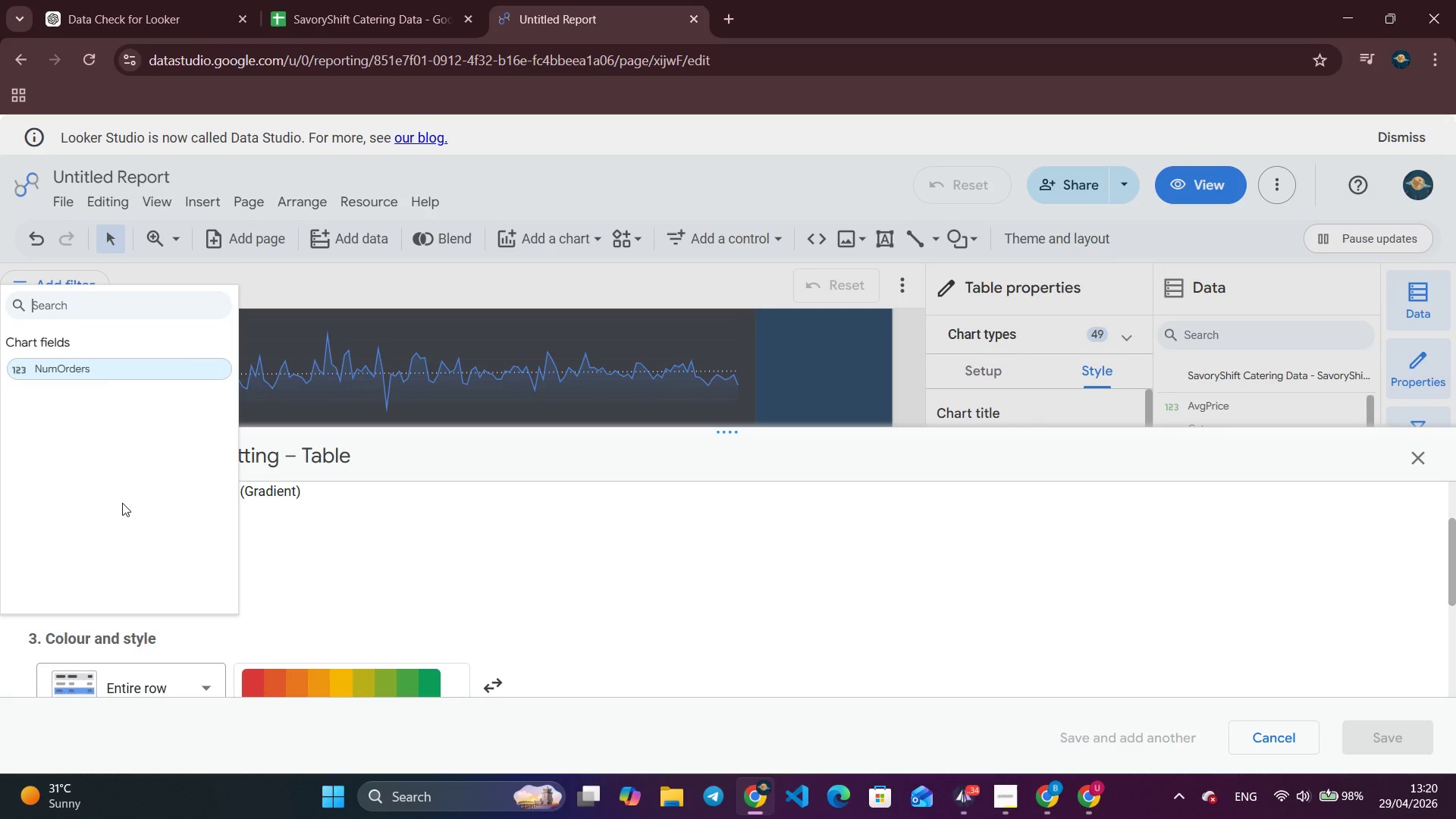 
scroll: coordinate [654, 611], scroll_direction: down, amount: 3.0
 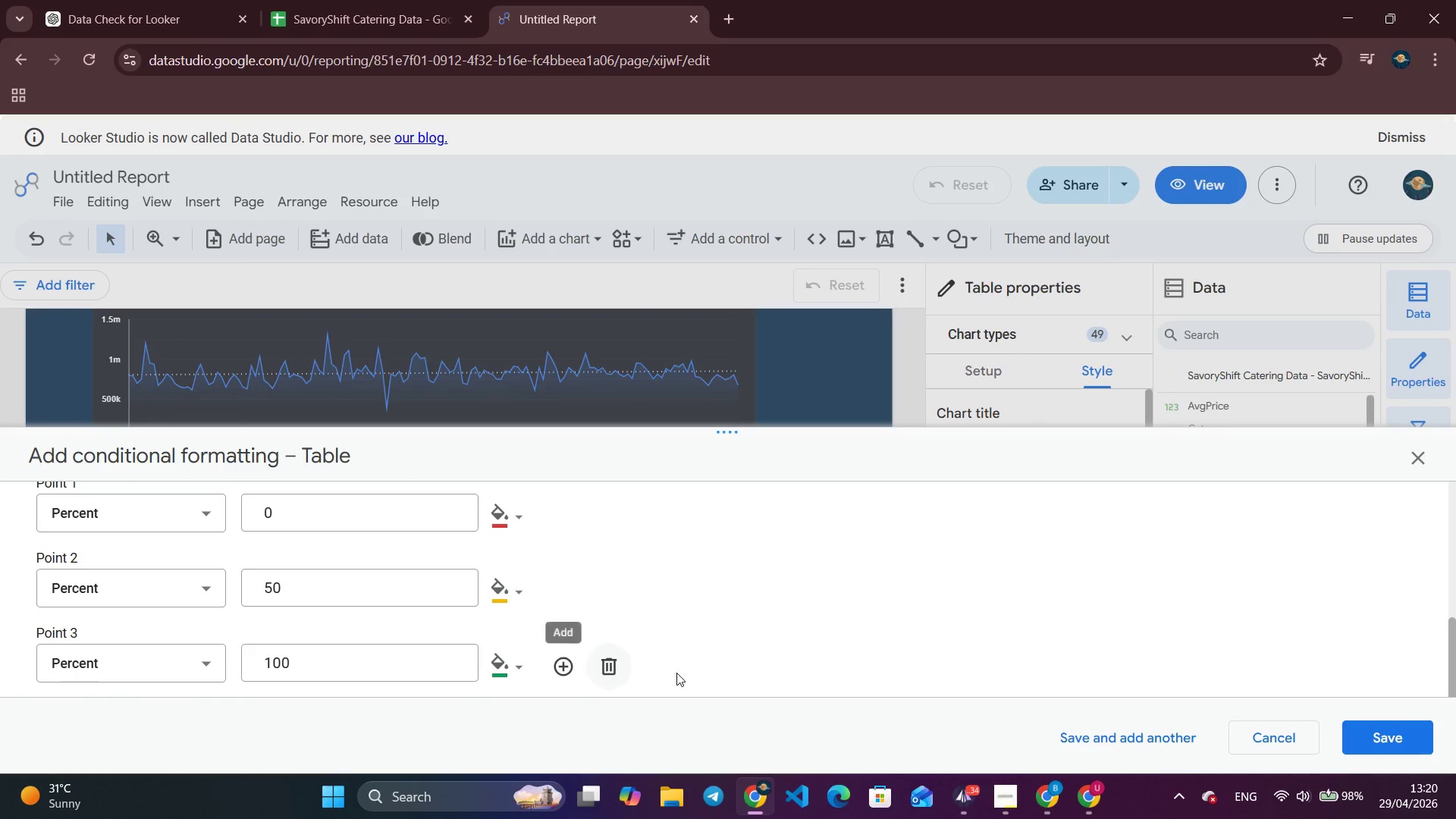 
mouse_move([523, 541])
 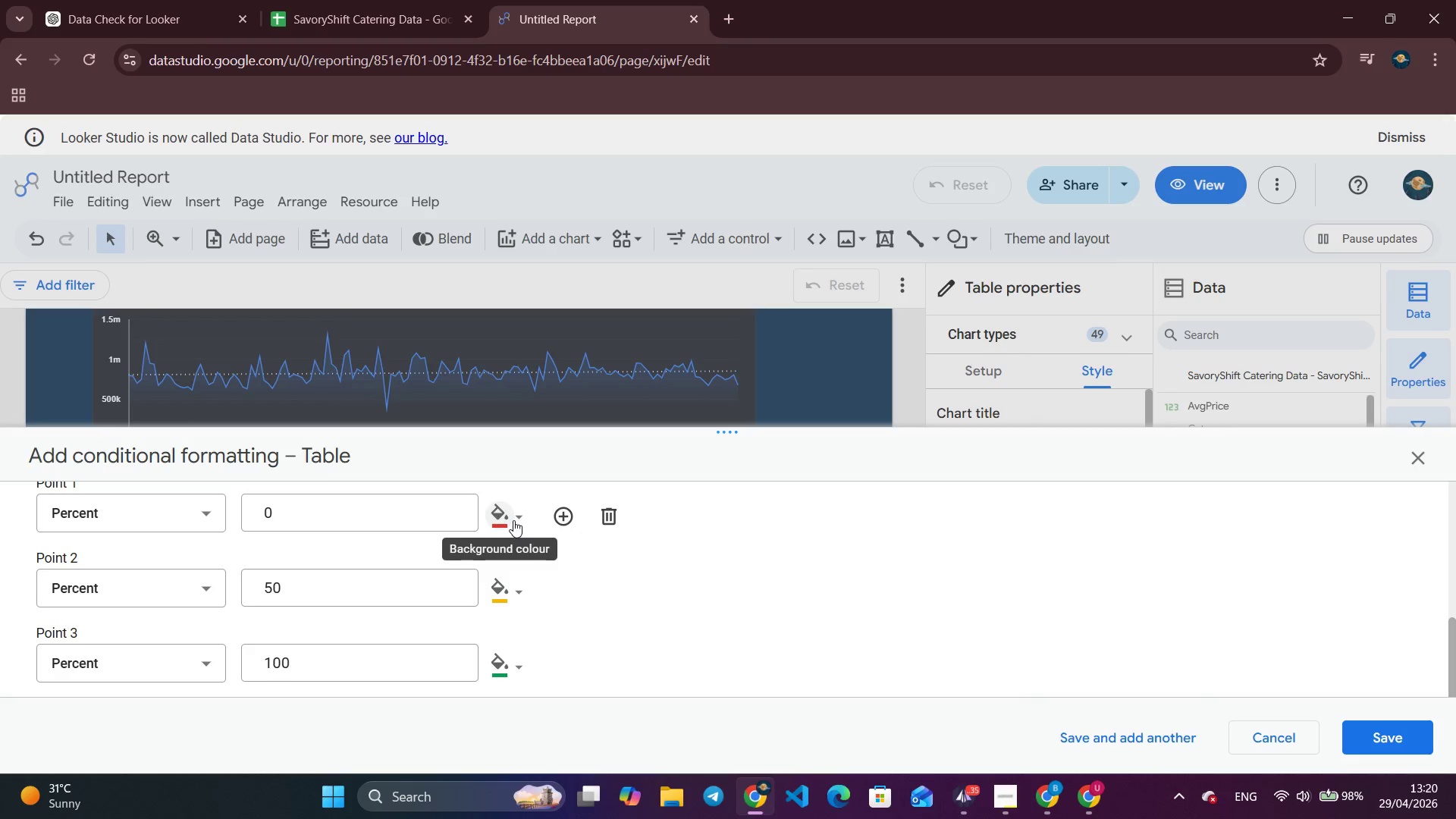 
left_click([513, 520])
 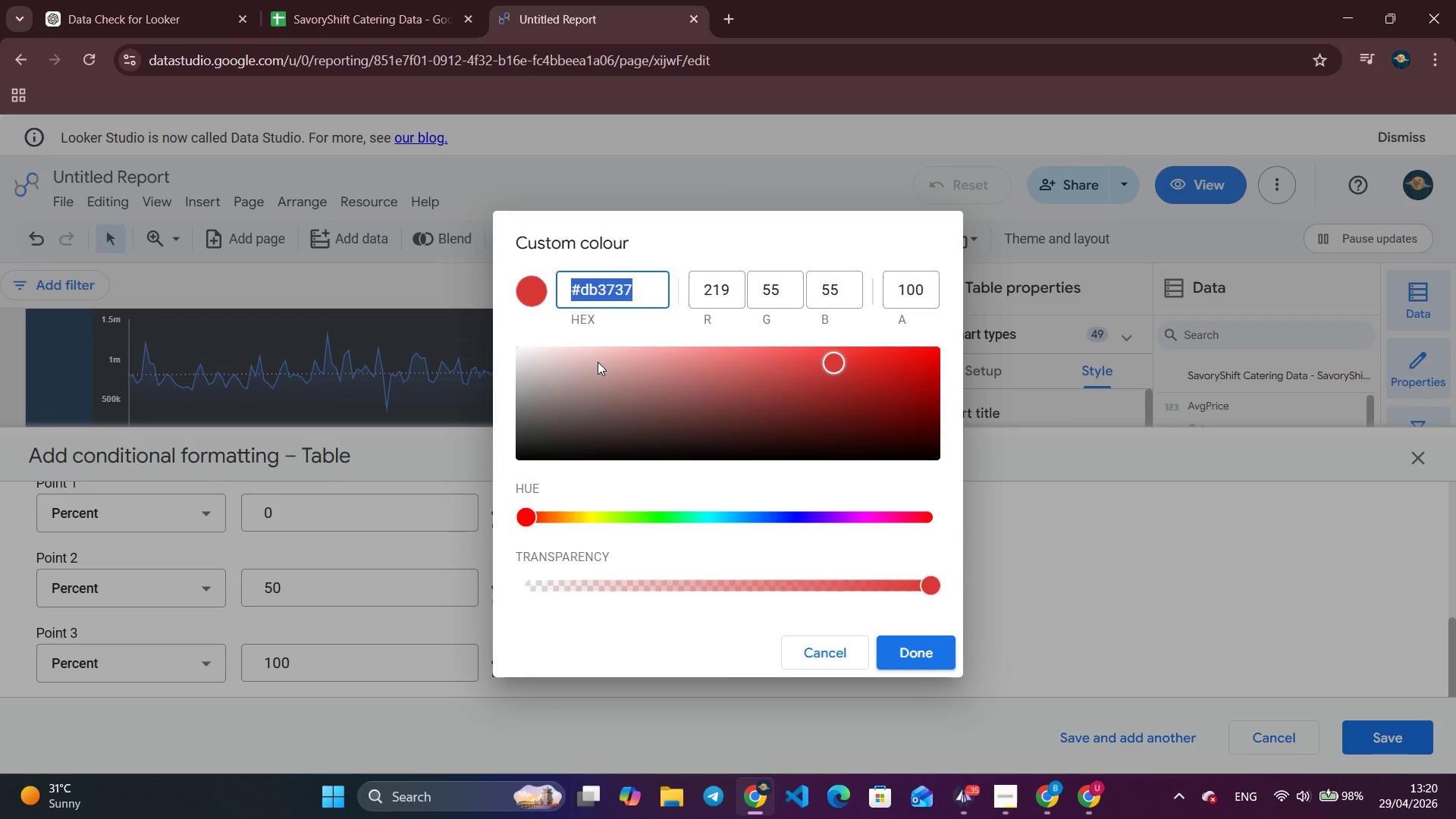 
key(Backspace)
type(#cce5)
 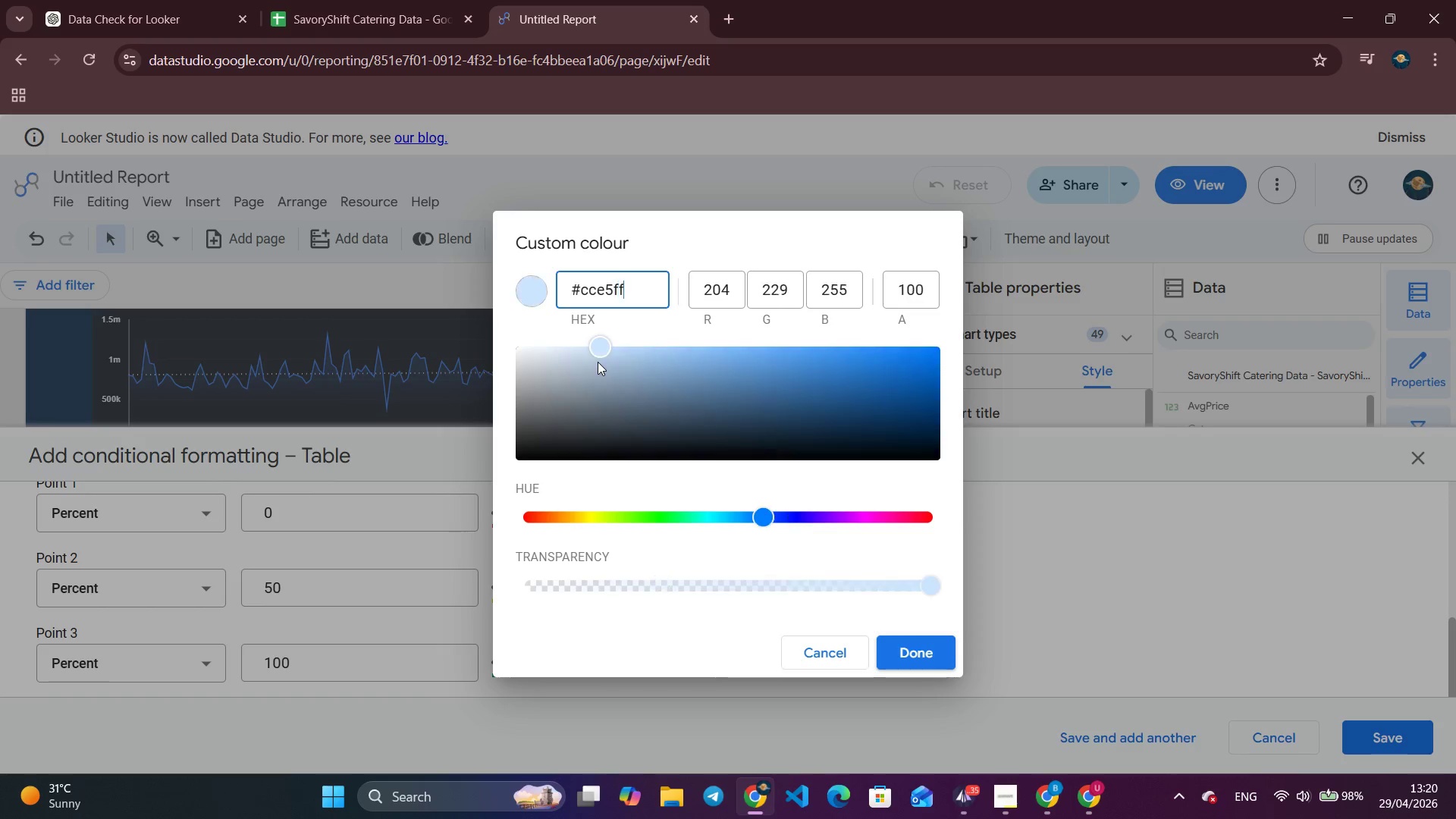 
 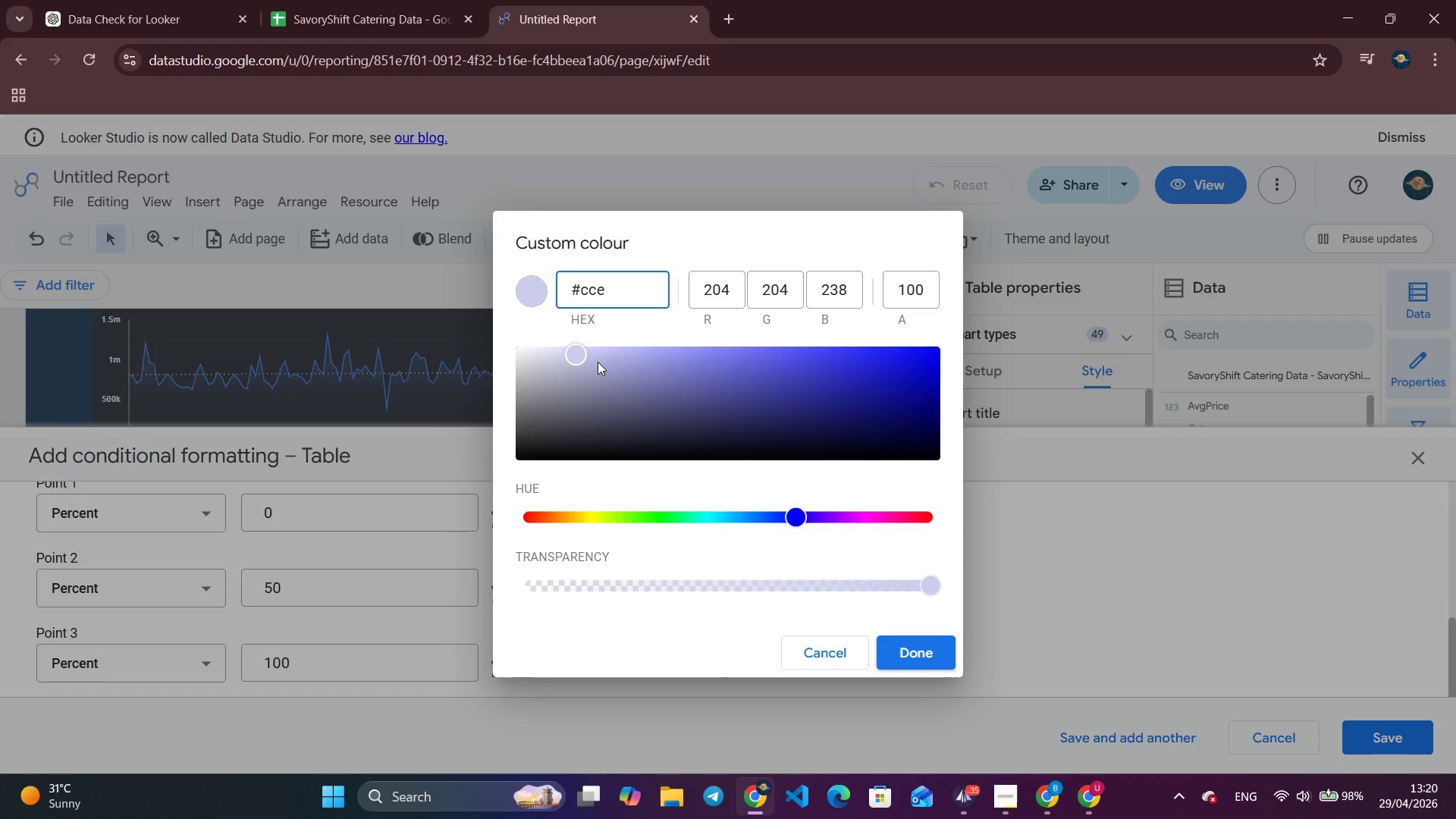 
type(ff)
 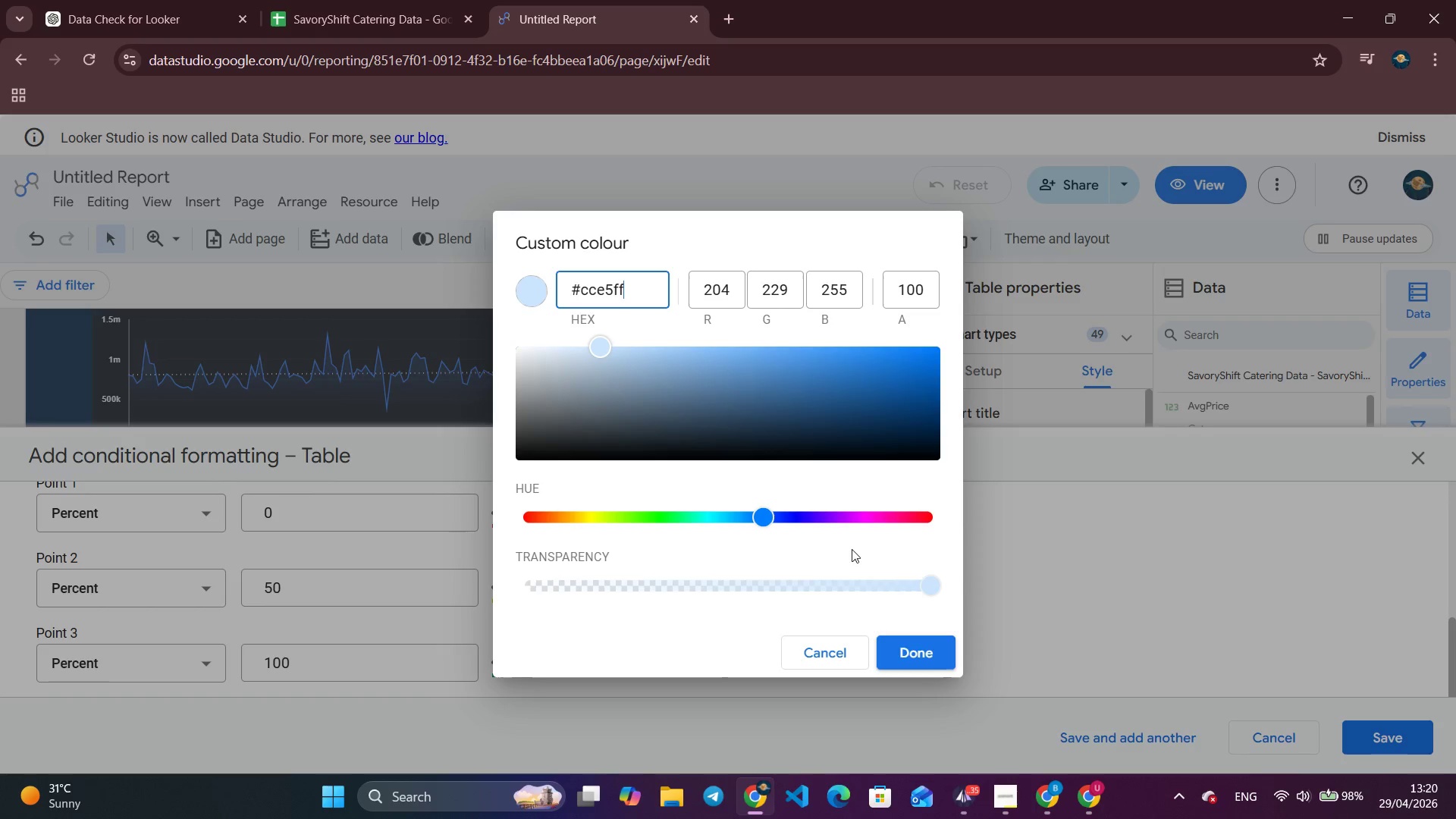 
left_click([905, 651])
 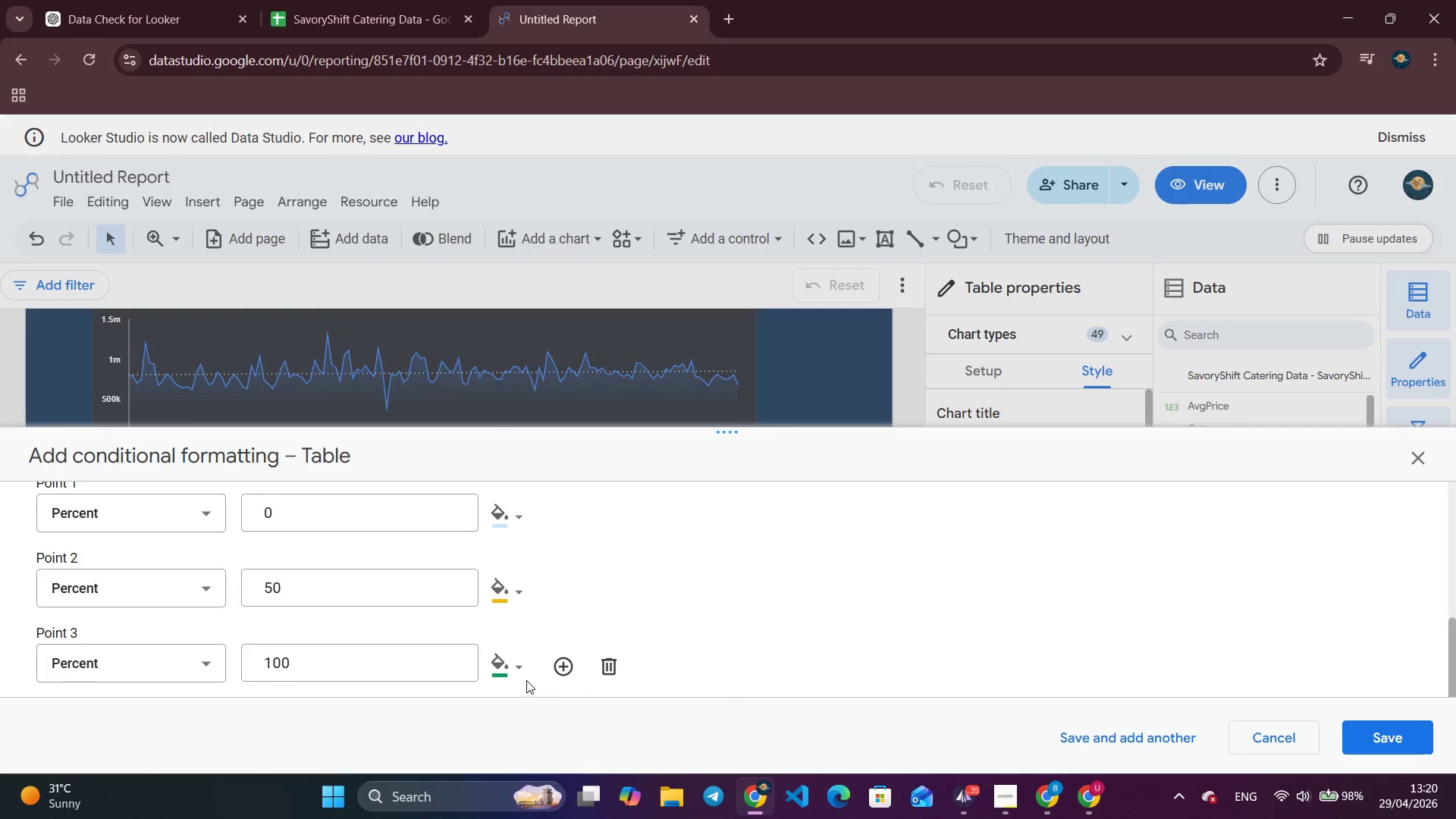 
left_click([510, 664])
 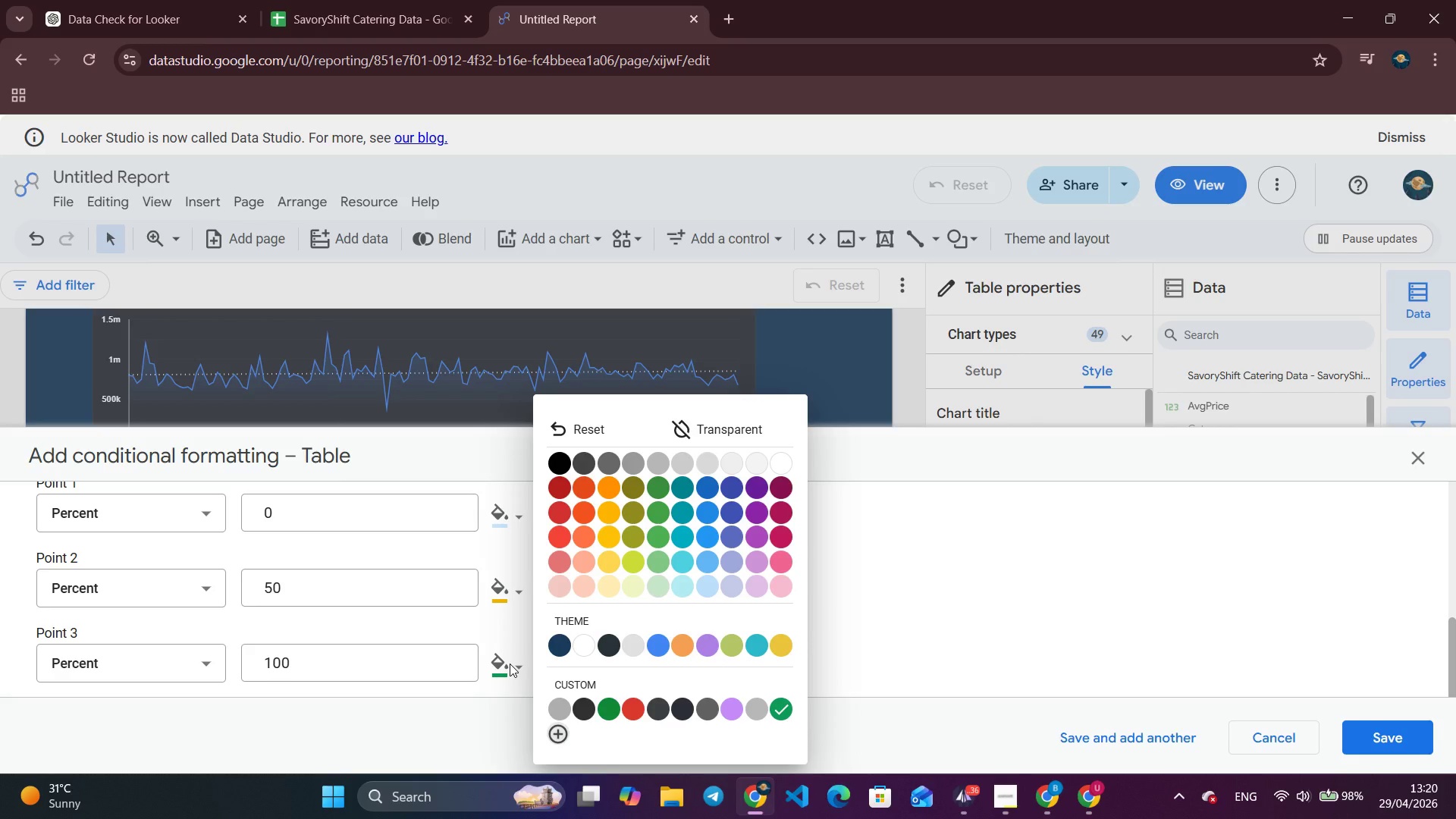 
wait(8.95)
 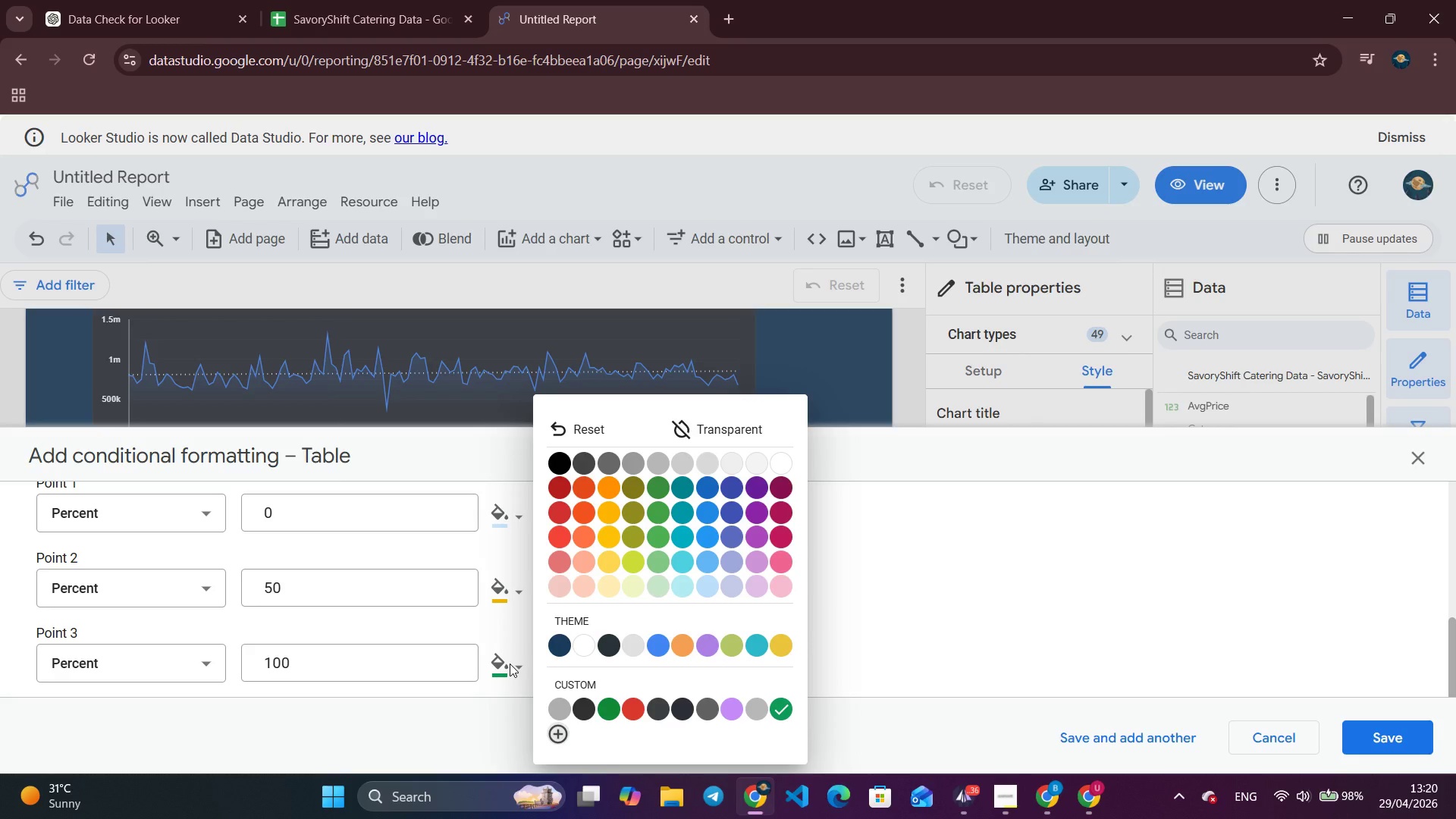 
left_click([559, 735])
 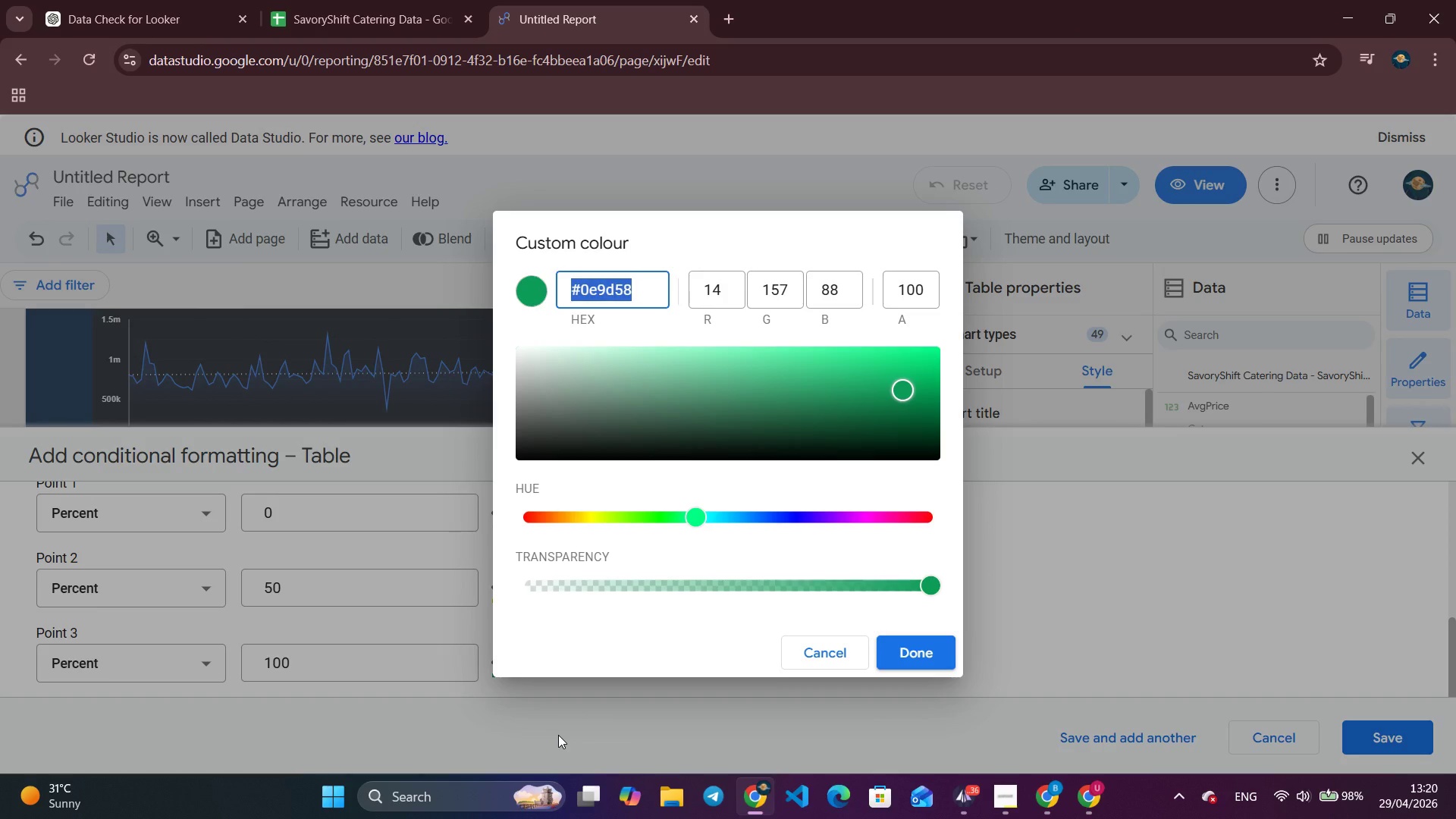 
type(#1a3a5)
 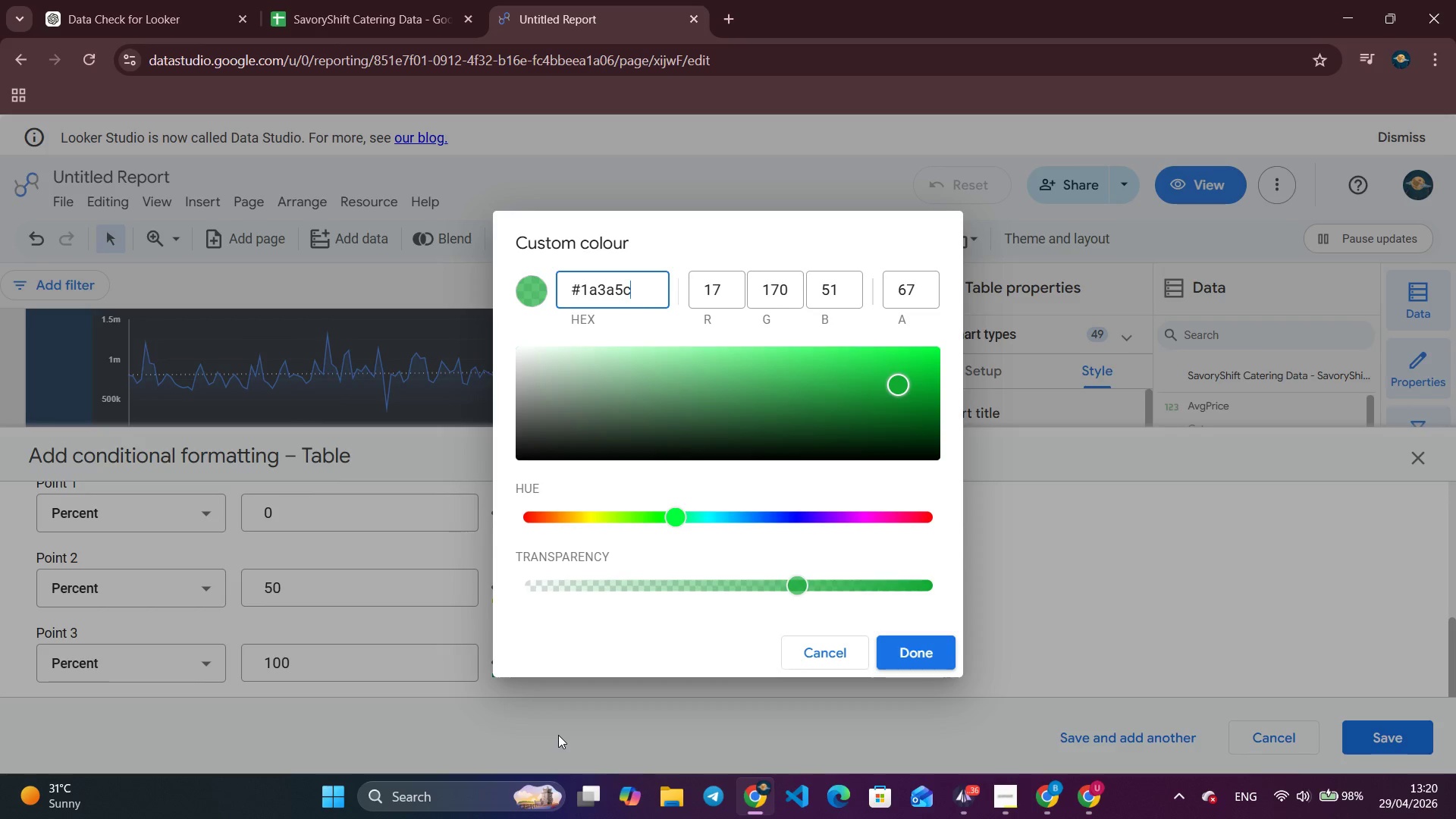 
key(C)
 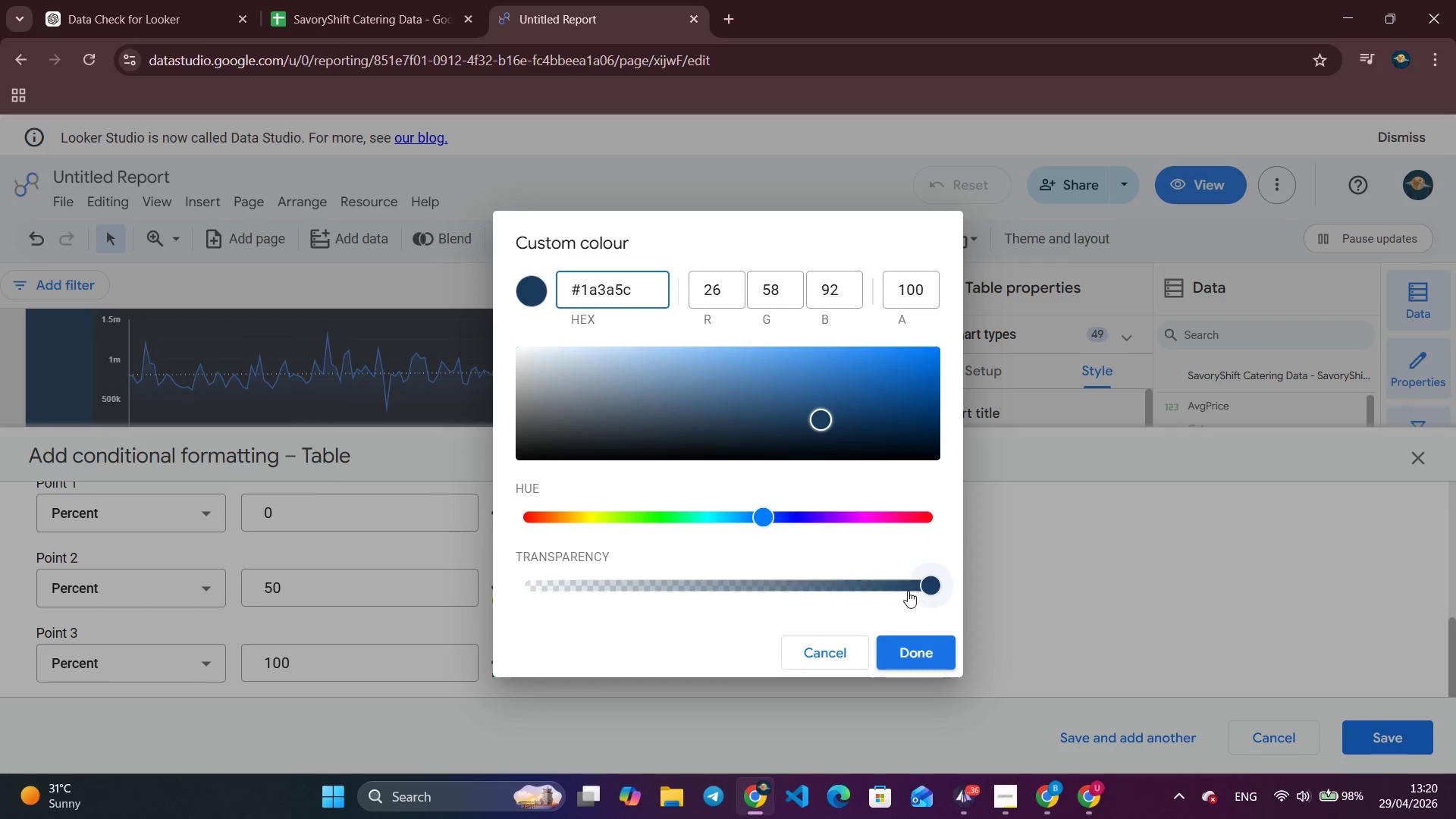 
left_click([925, 639])
 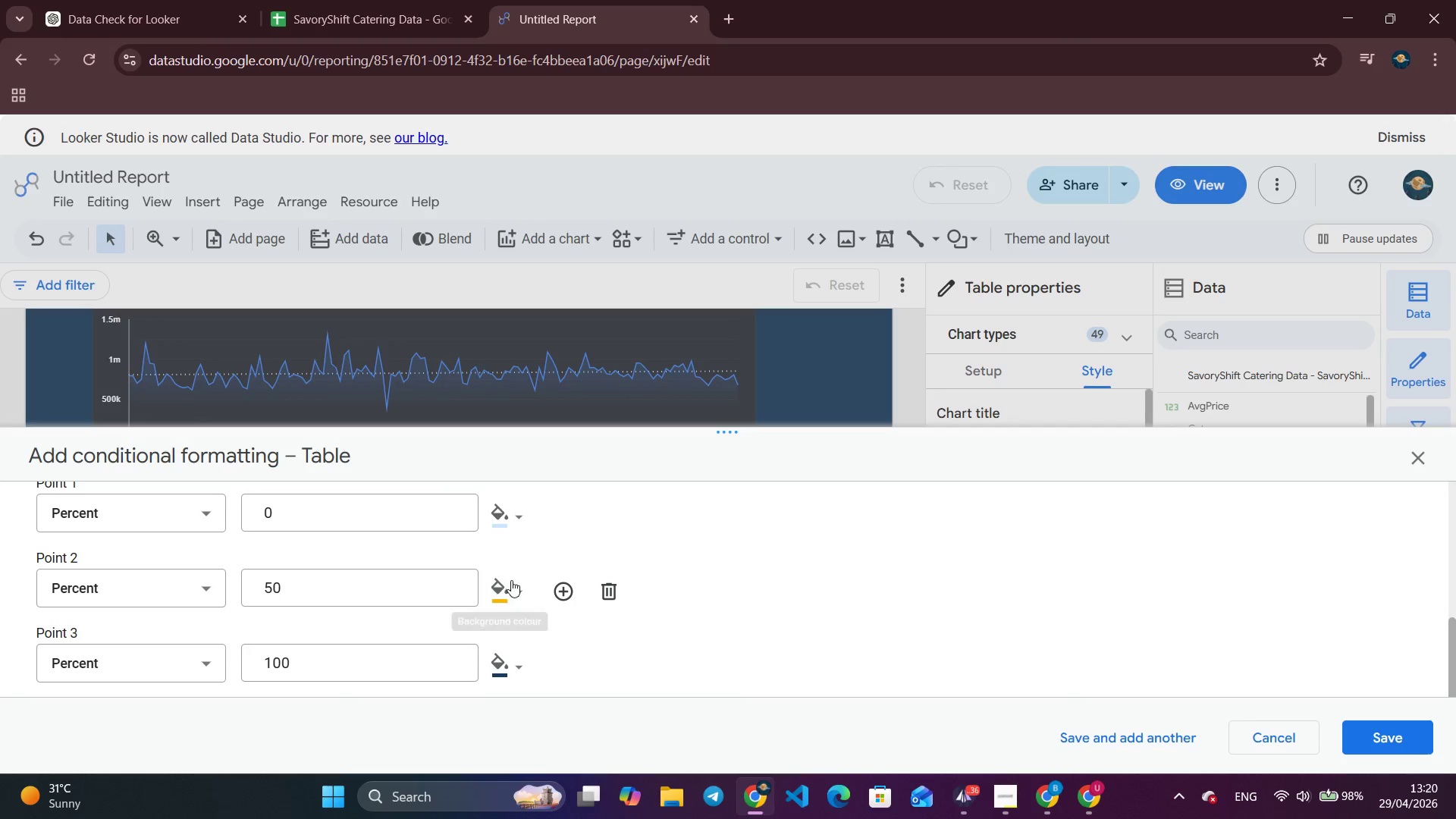 
left_click([518, 588])
 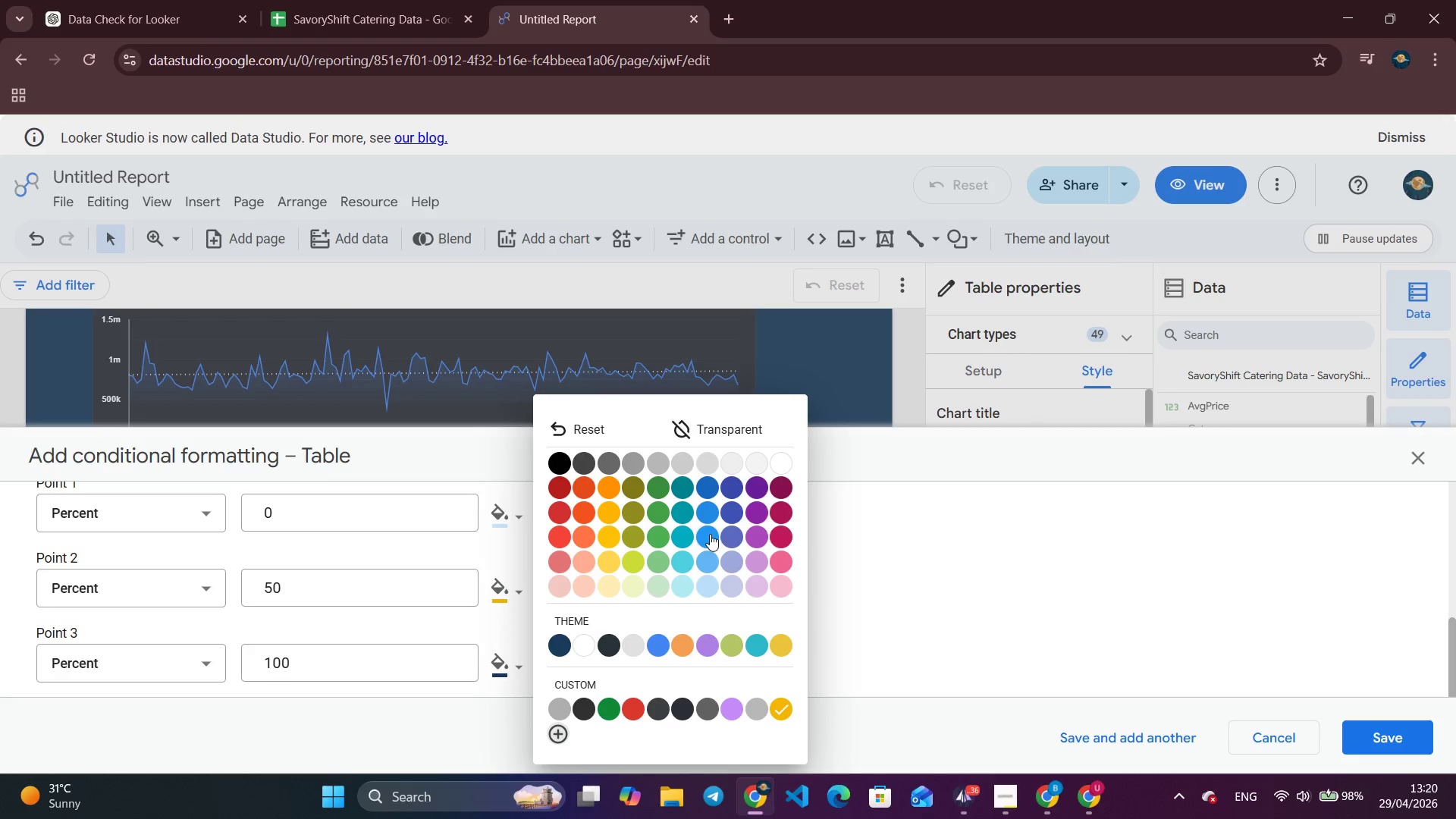 
left_click([706, 530])
 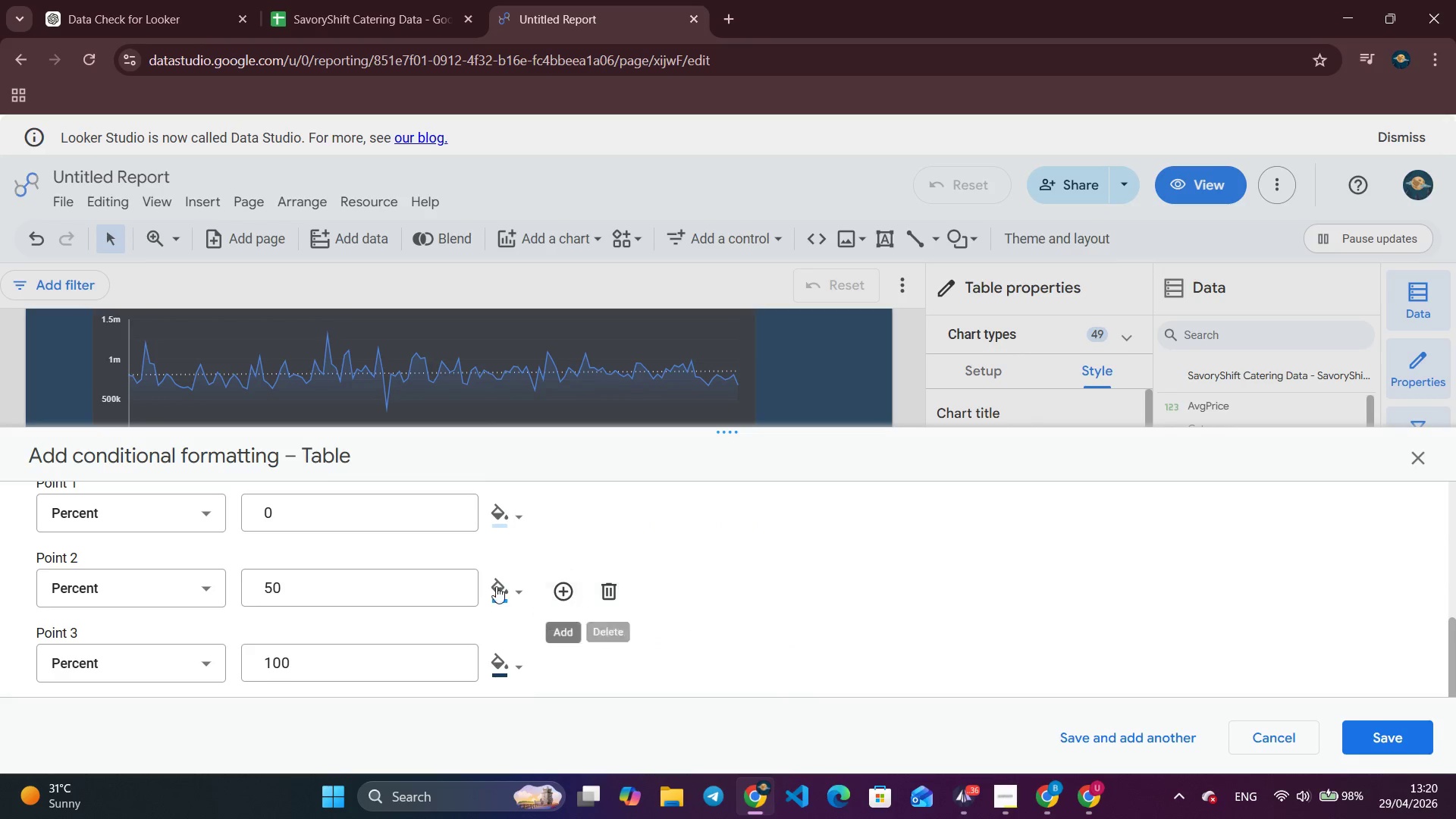 
left_click([514, 589])
 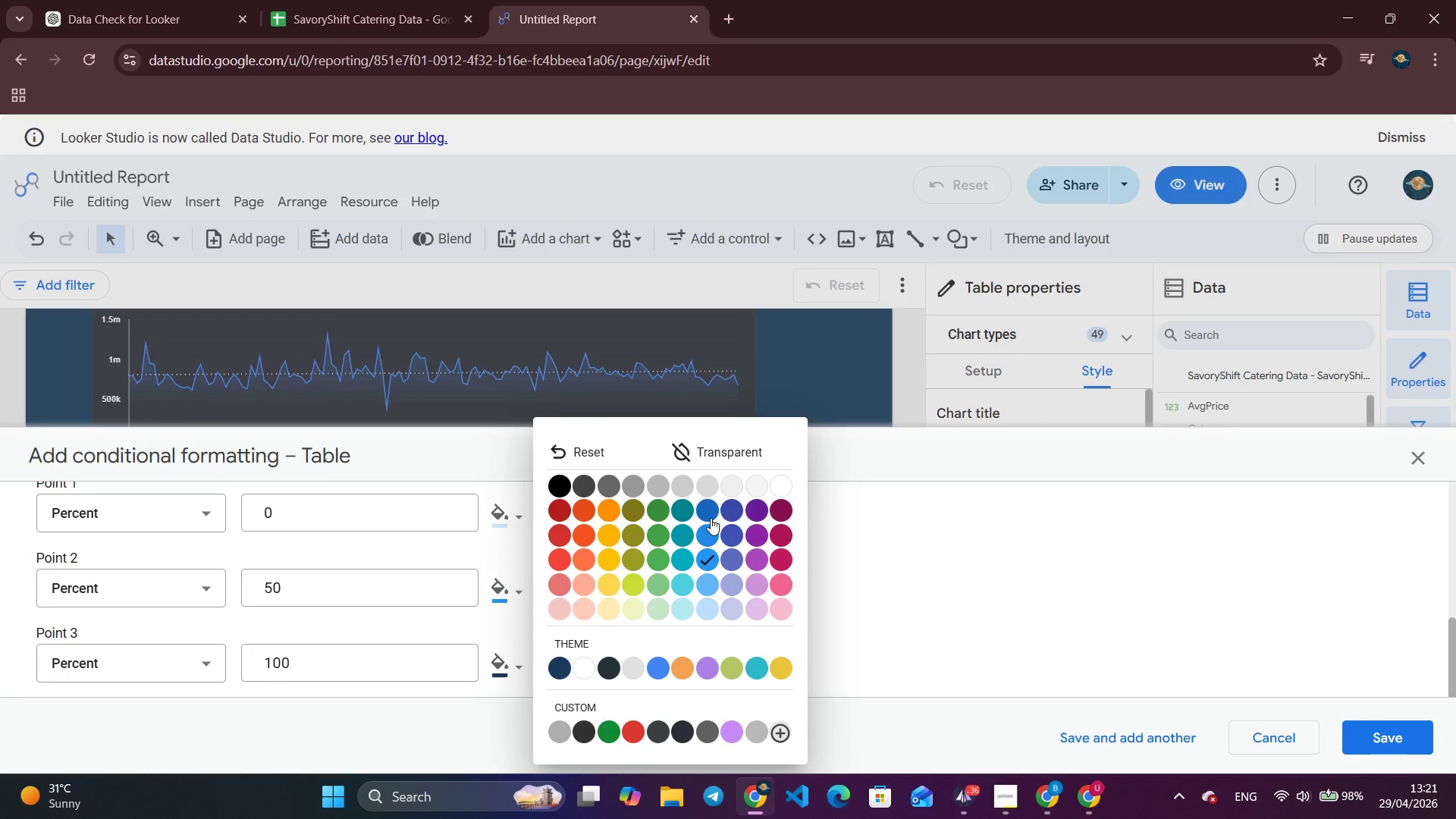 
left_click([709, 517])
 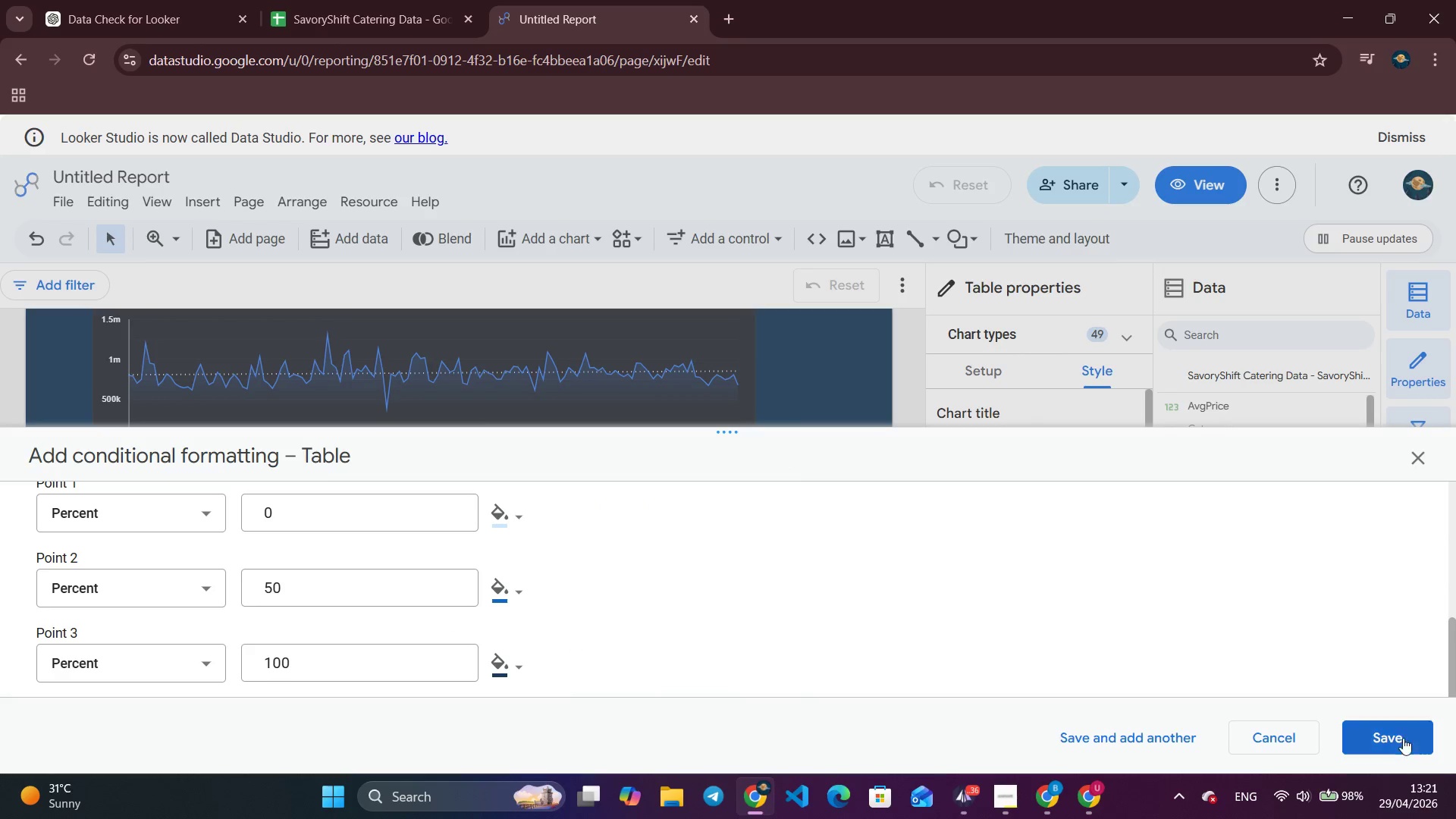 
left_click([1395, 735])
 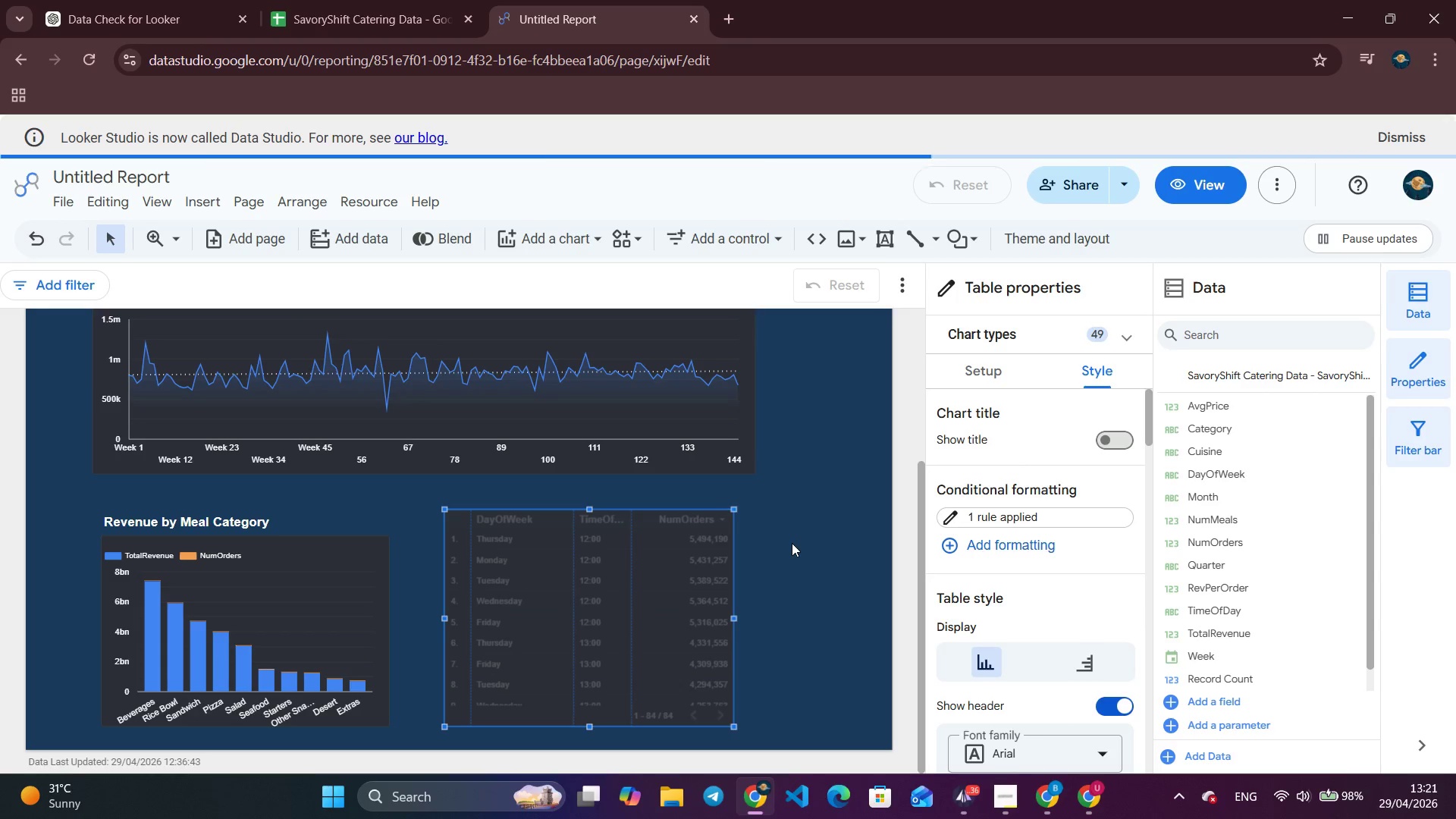 
wait(18.7)
 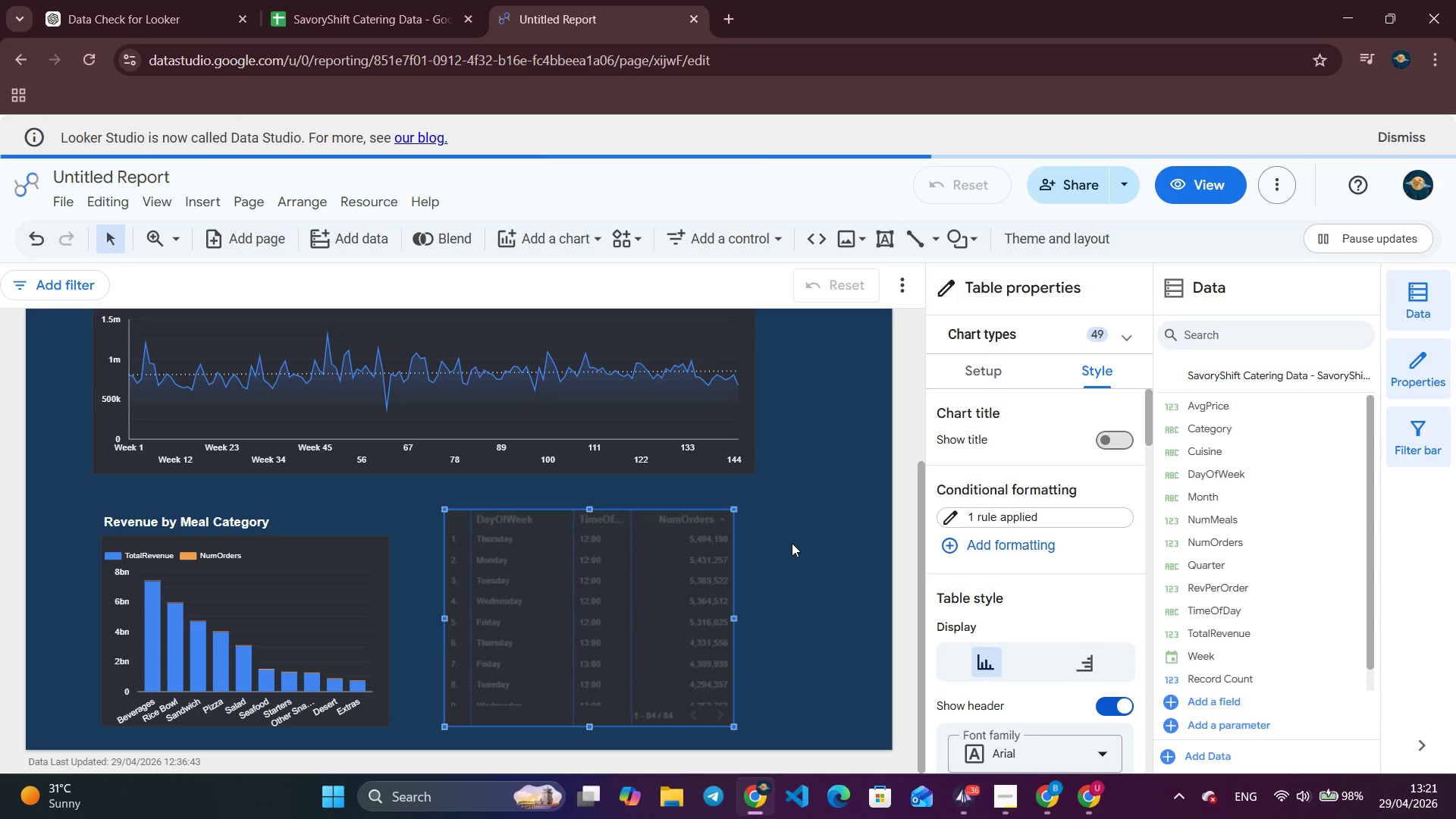 
left_click([960, 801])
 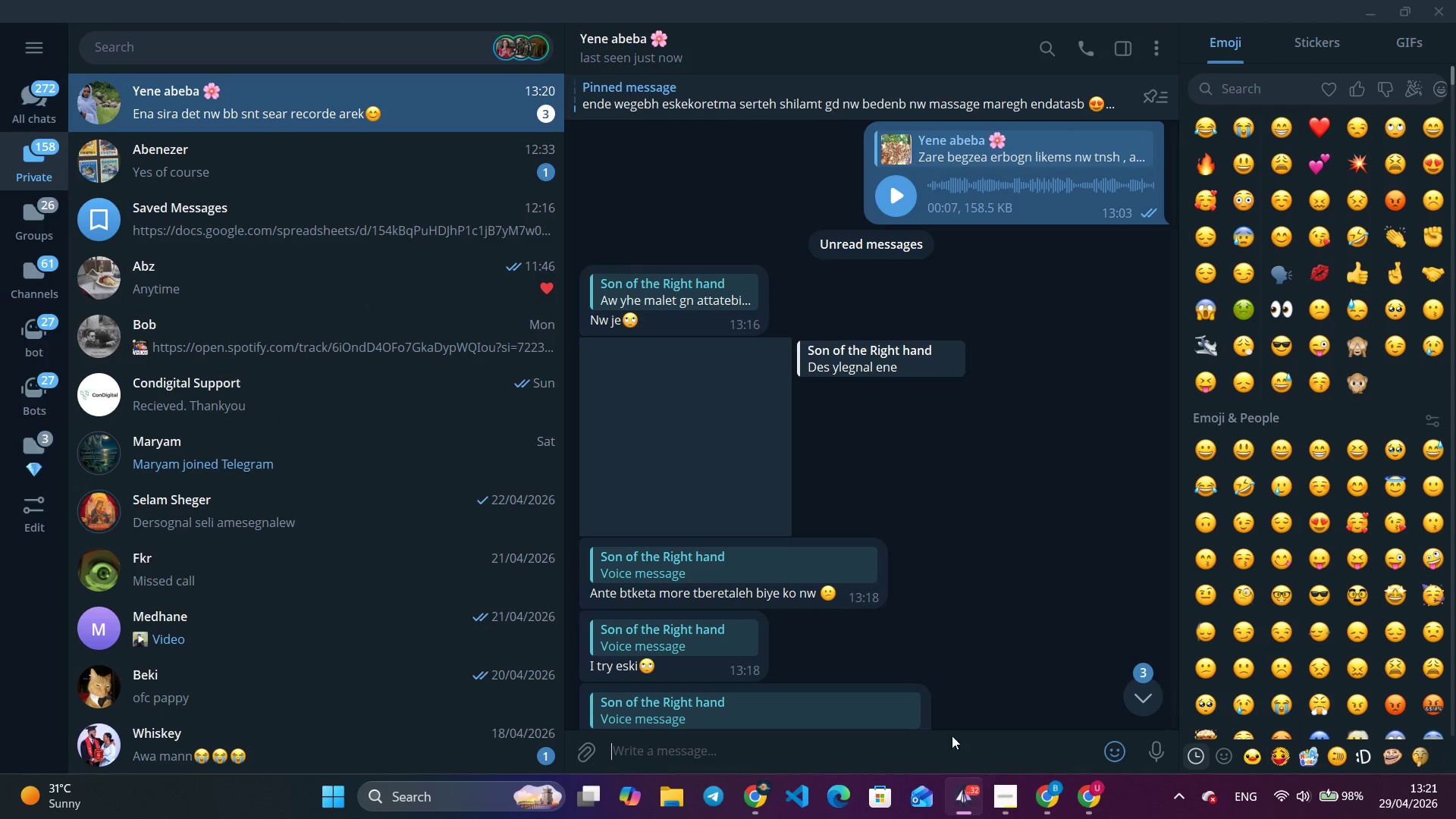 
scroll: coordinate [809, 617], scroll_direction: none, amount: 0.0
 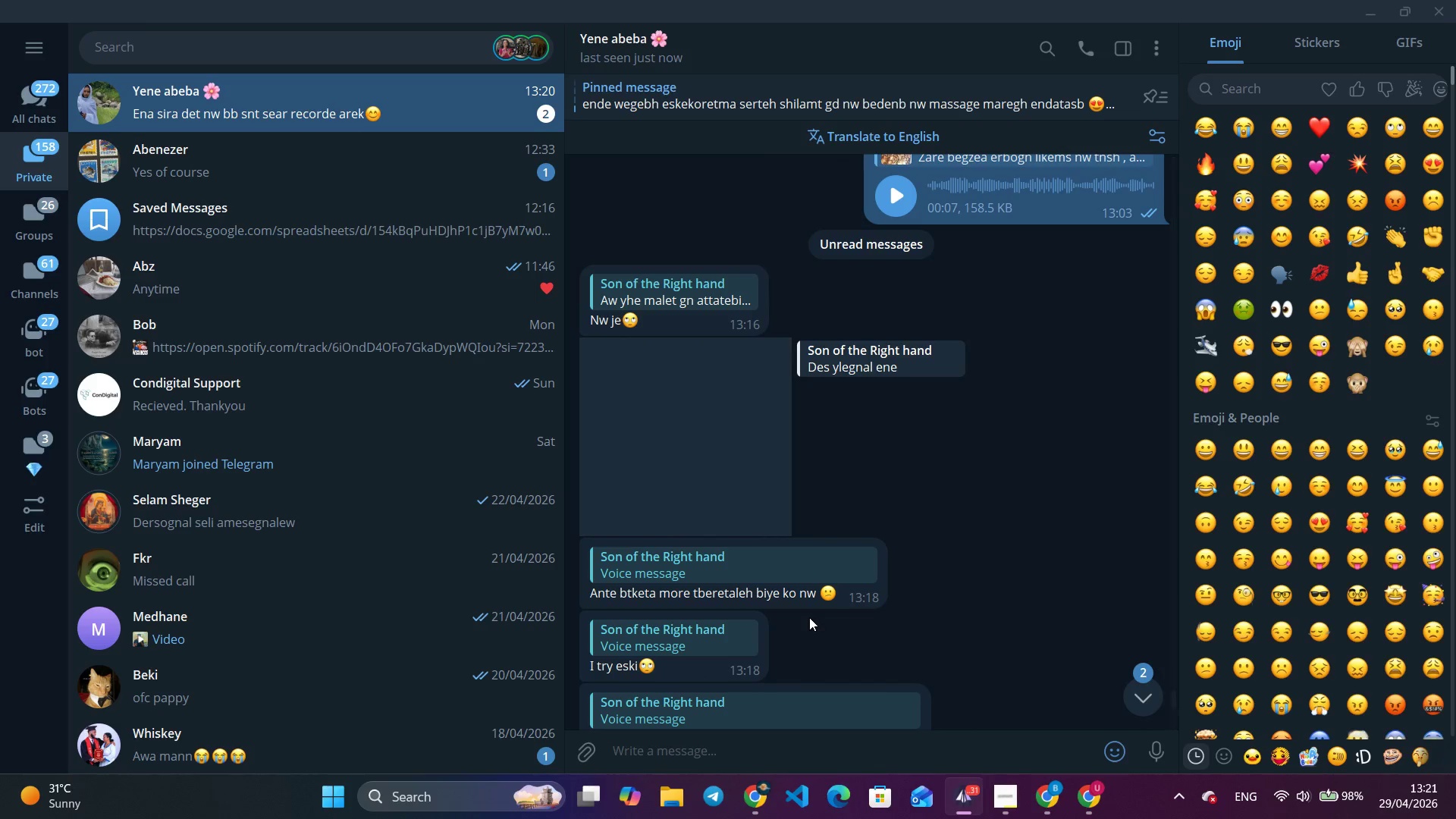 
scroll: coordinate [809, 617], scroll_direction: up, amount: 2.0
 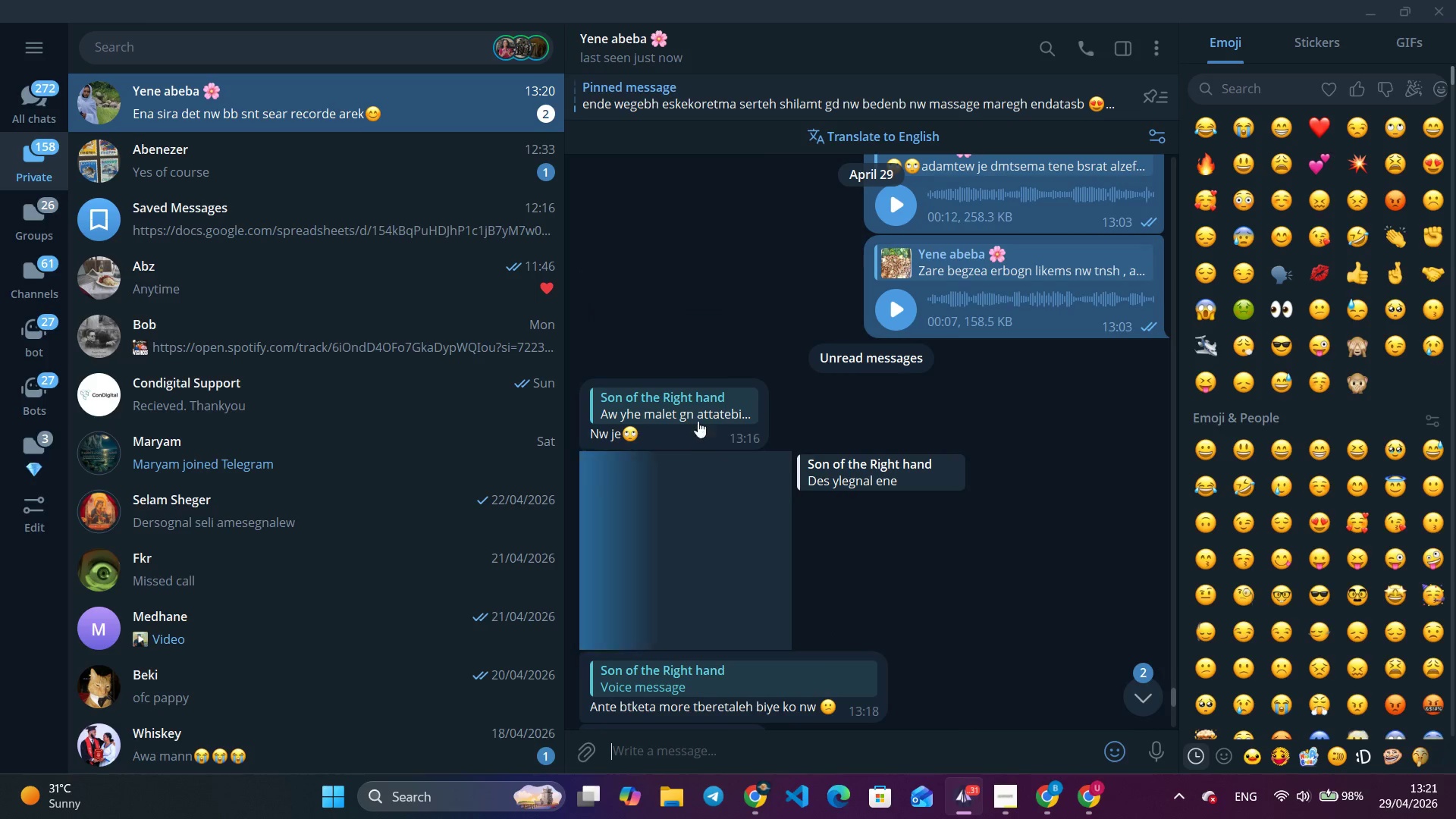 
left_click([706, 410])
 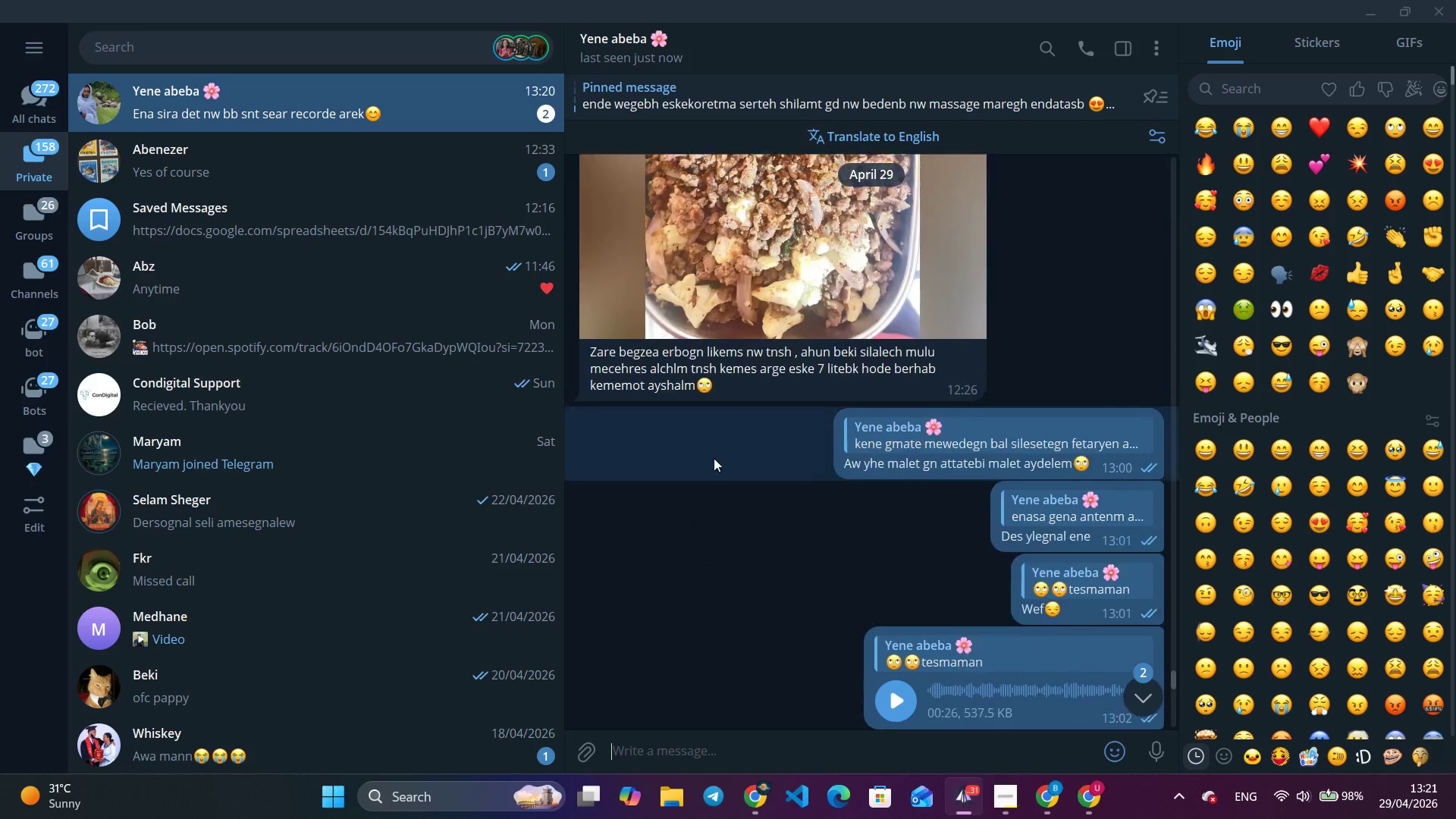 
scroll: coordinate [717, 468], scroll_direction: down, amount: 17.0
 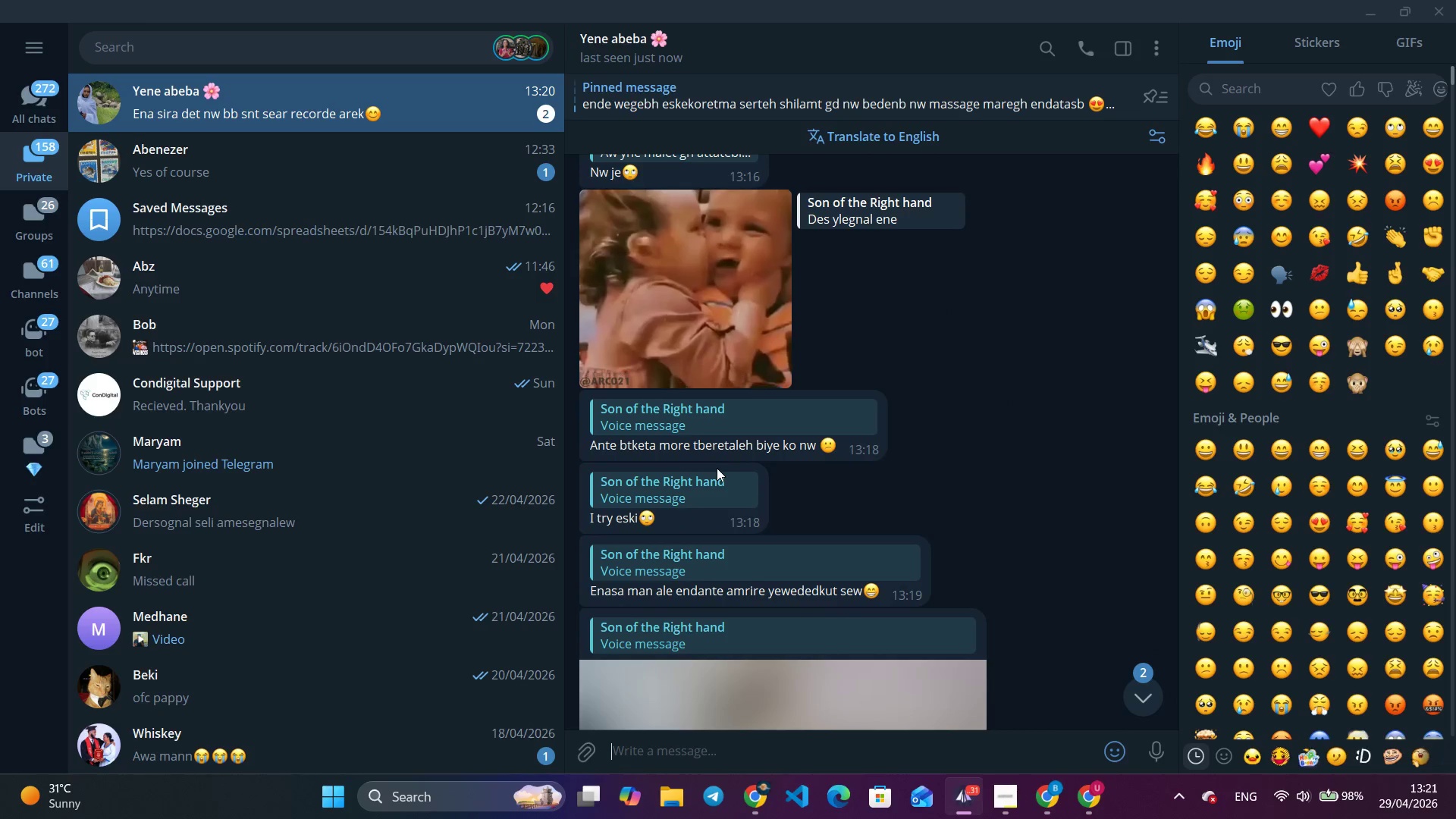 
wait(6.05)
 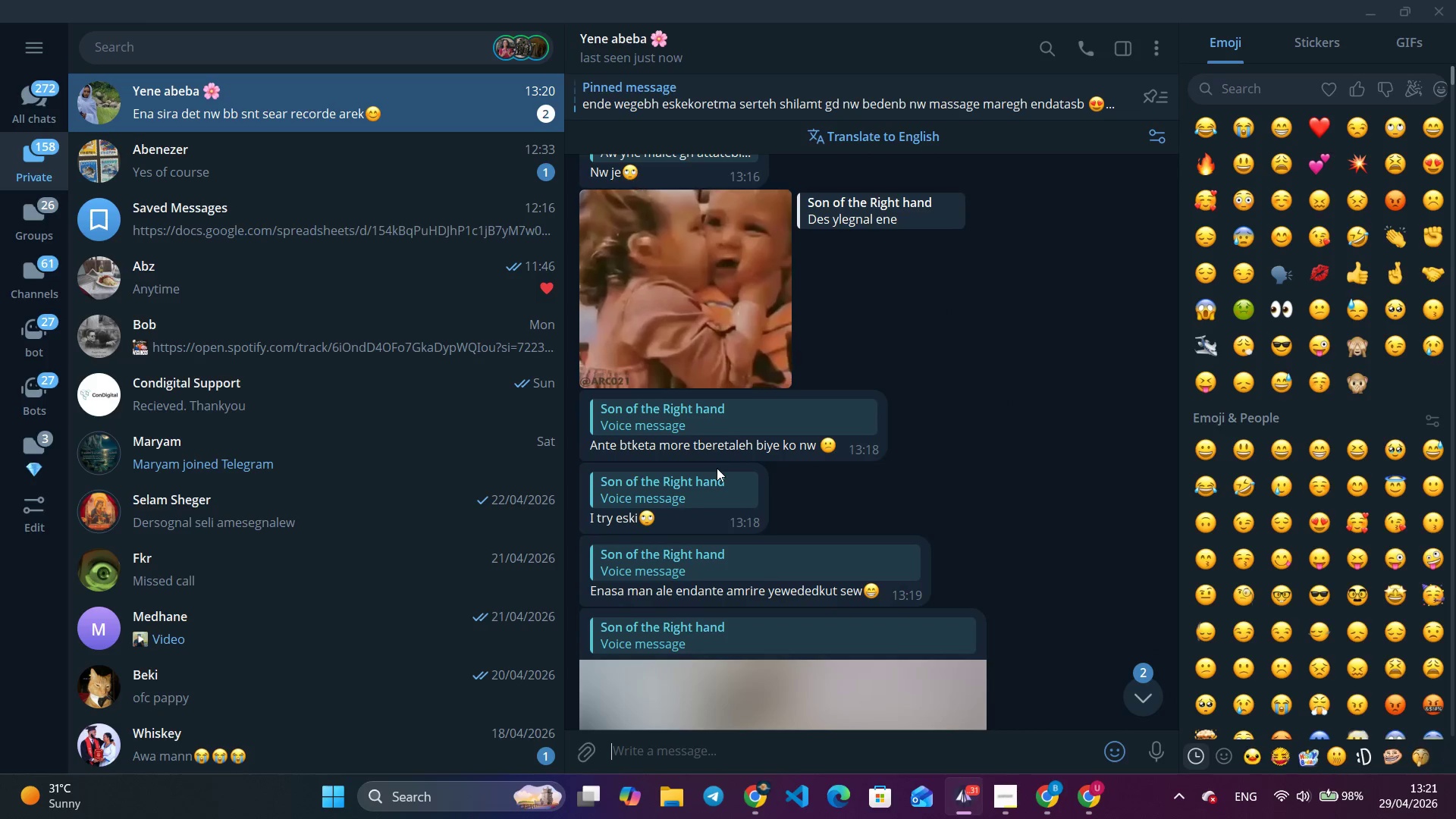 
scroll: coordinate [717, 468], scroll_direction: down, amount: 3.0
 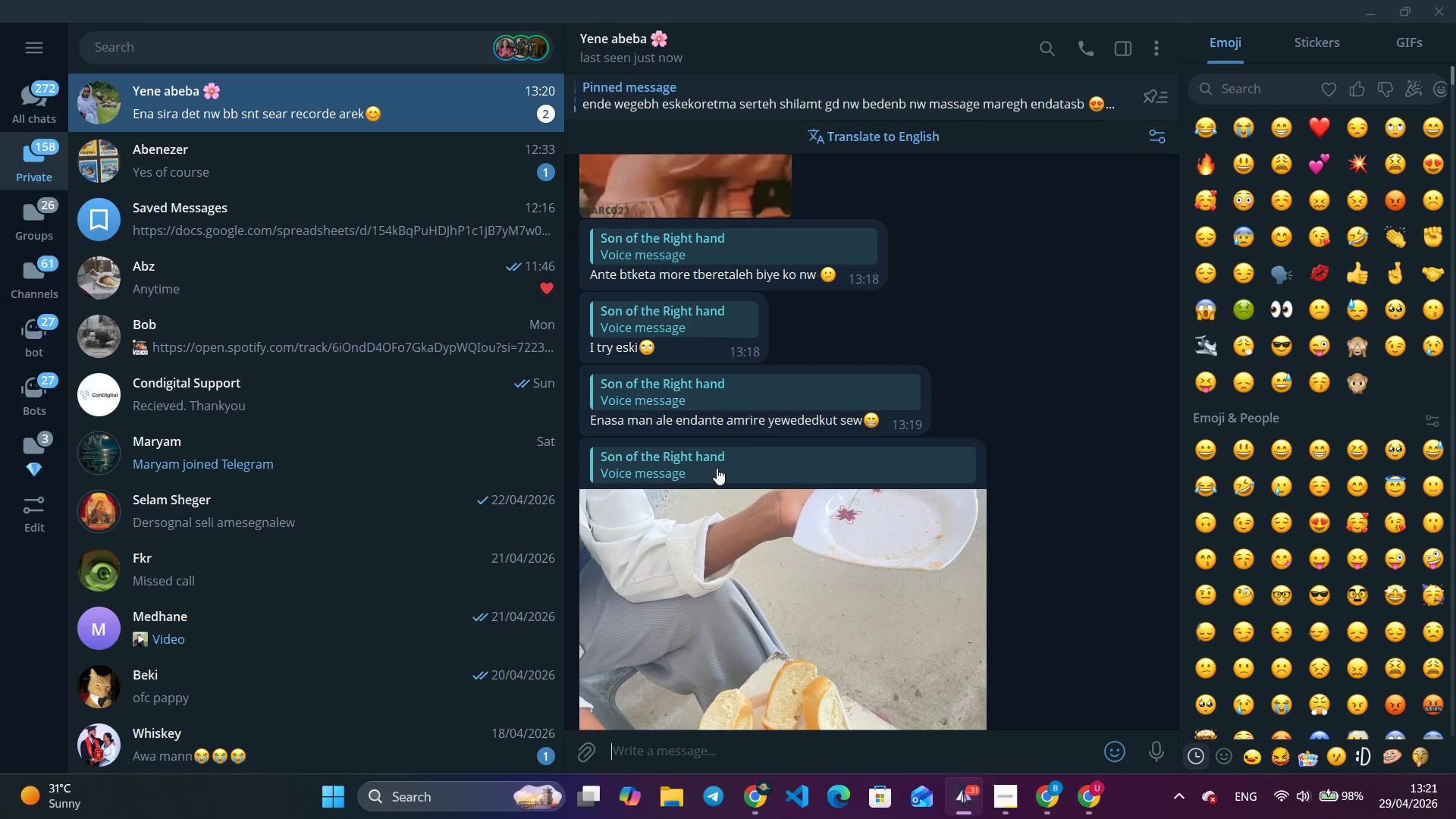 
wait(7.28)
 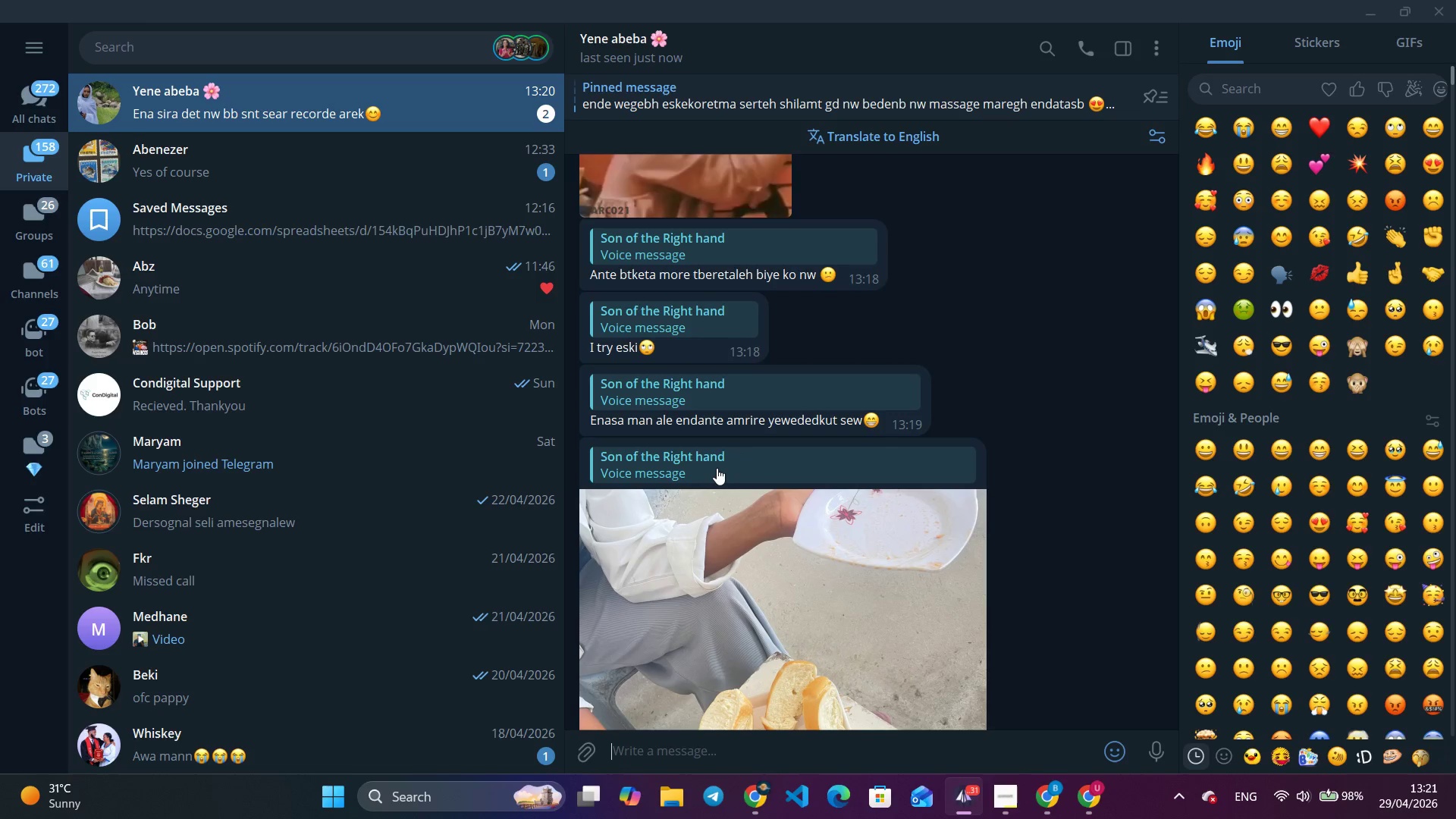 
scroll: coordinate [717, 468], scroll_direction: down, amount: 10.0
 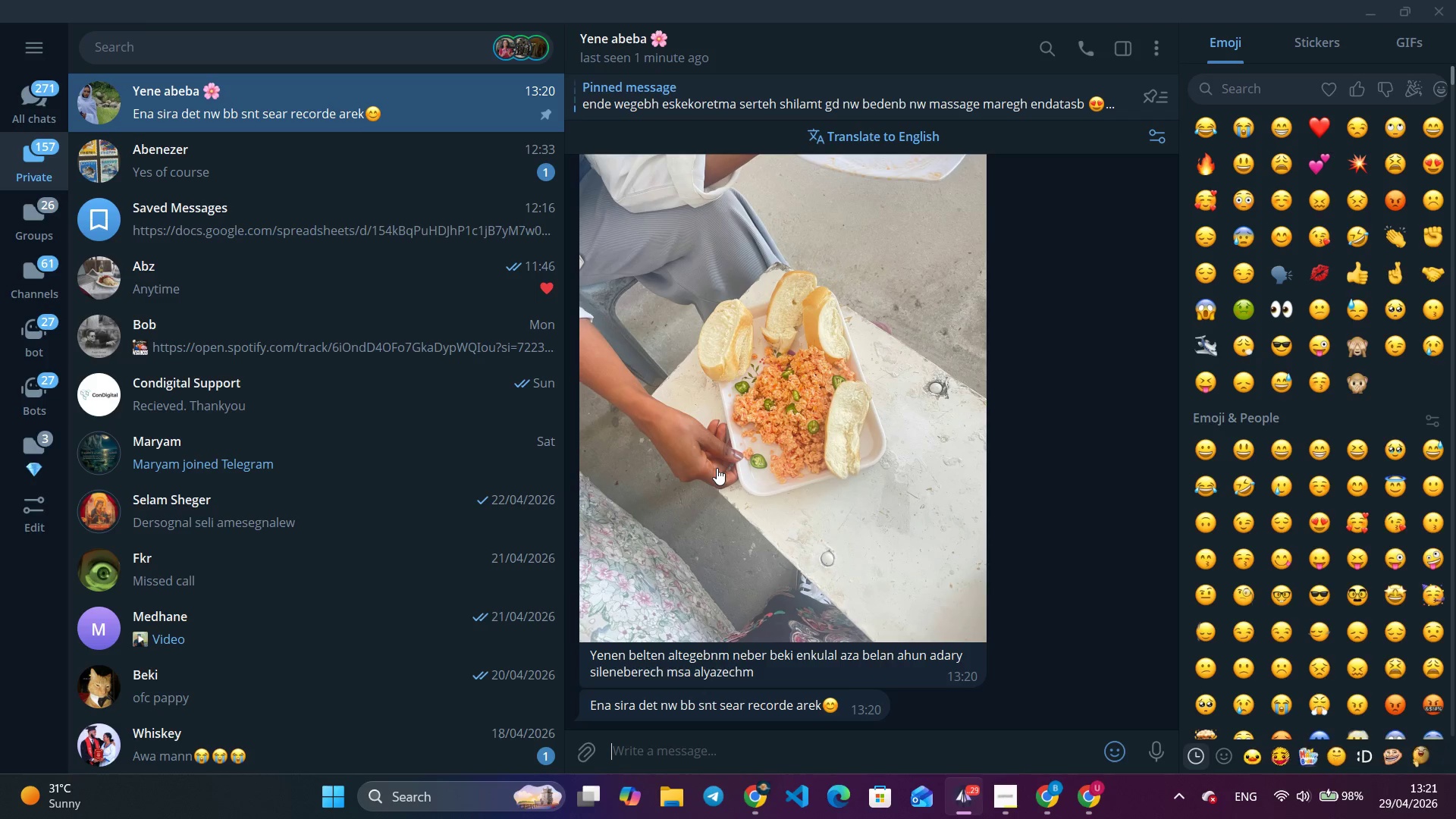 
wait(8.36)
 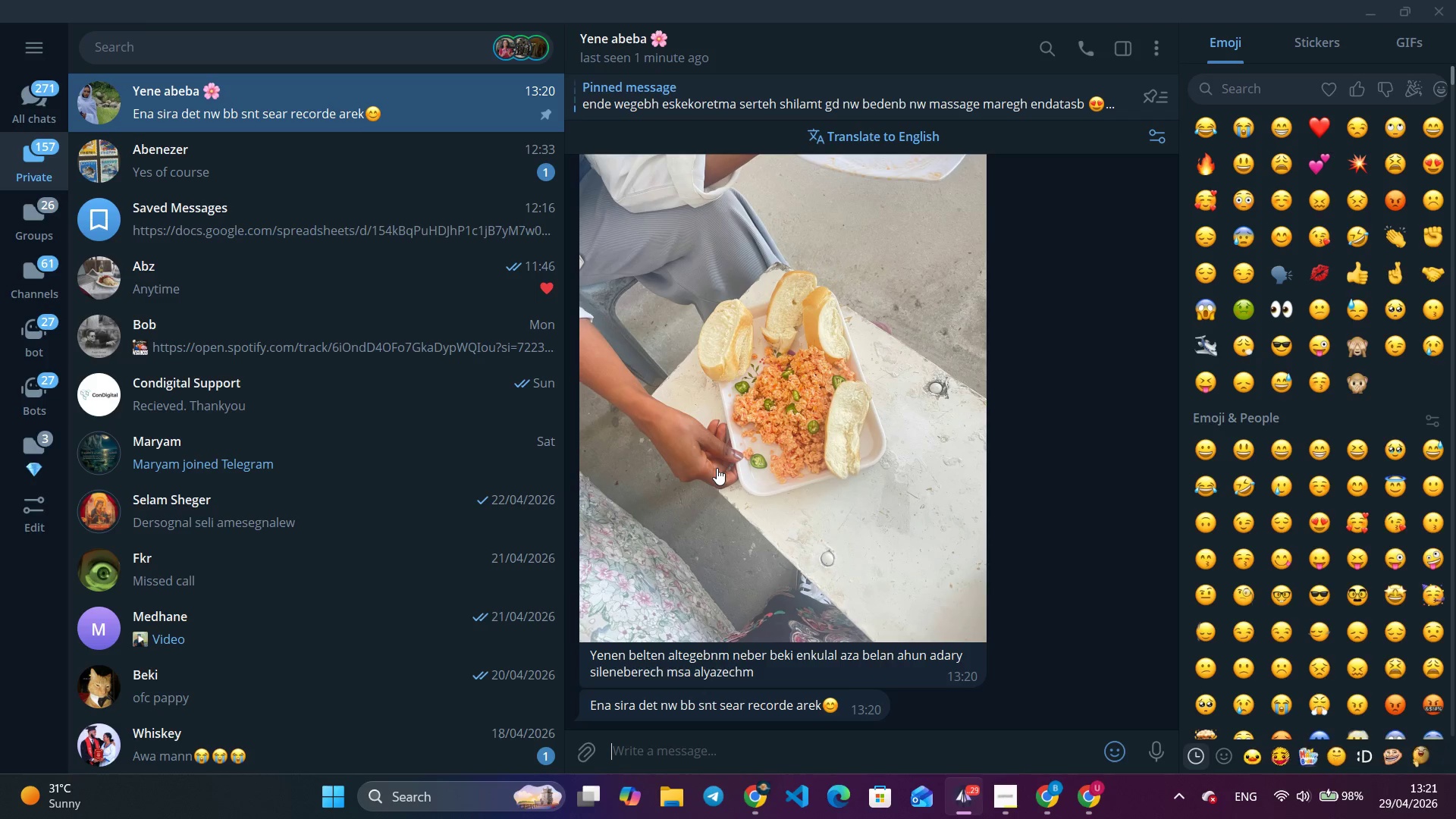 
left_click([833, 487])
 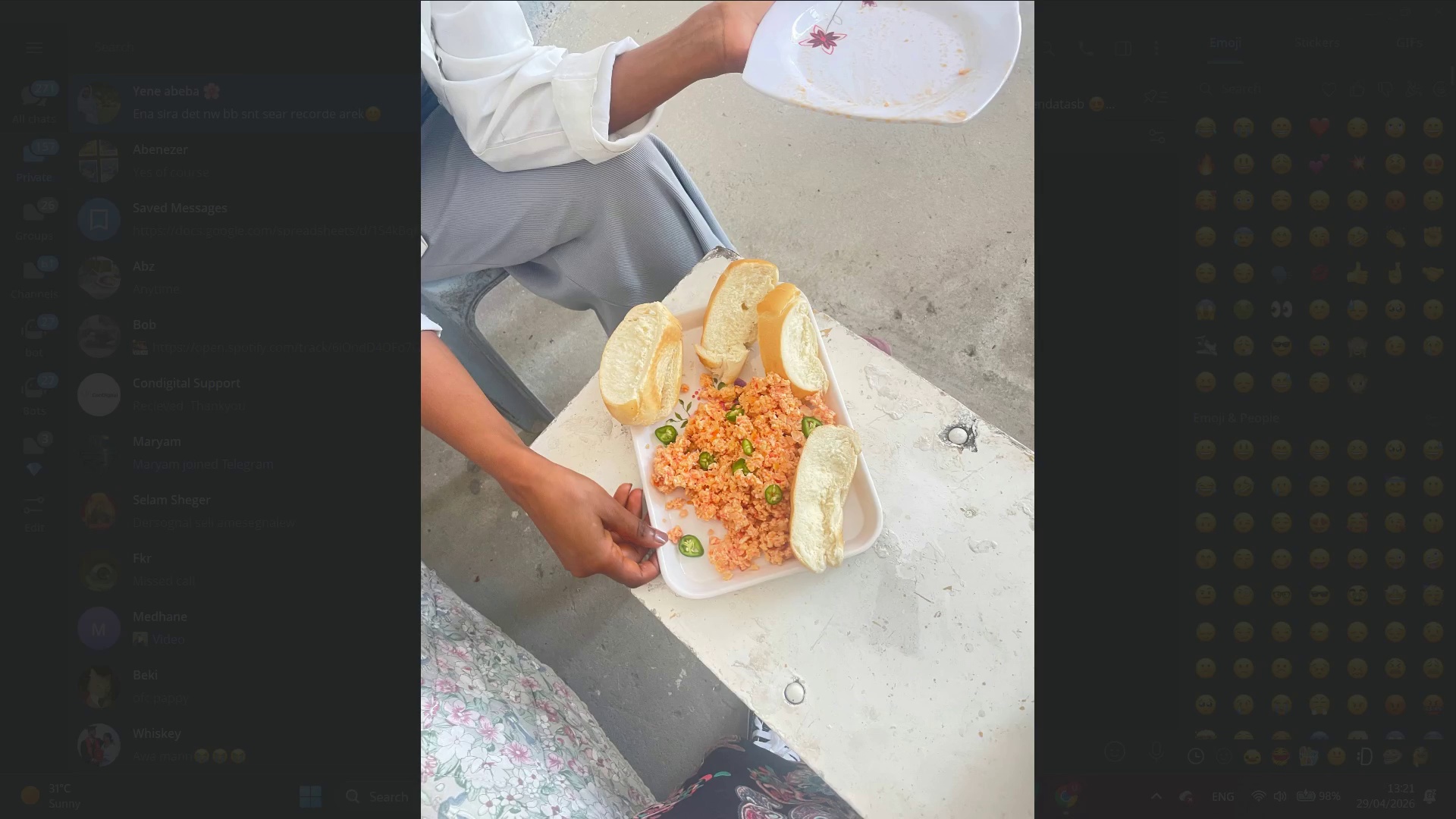 
key(Escape)
 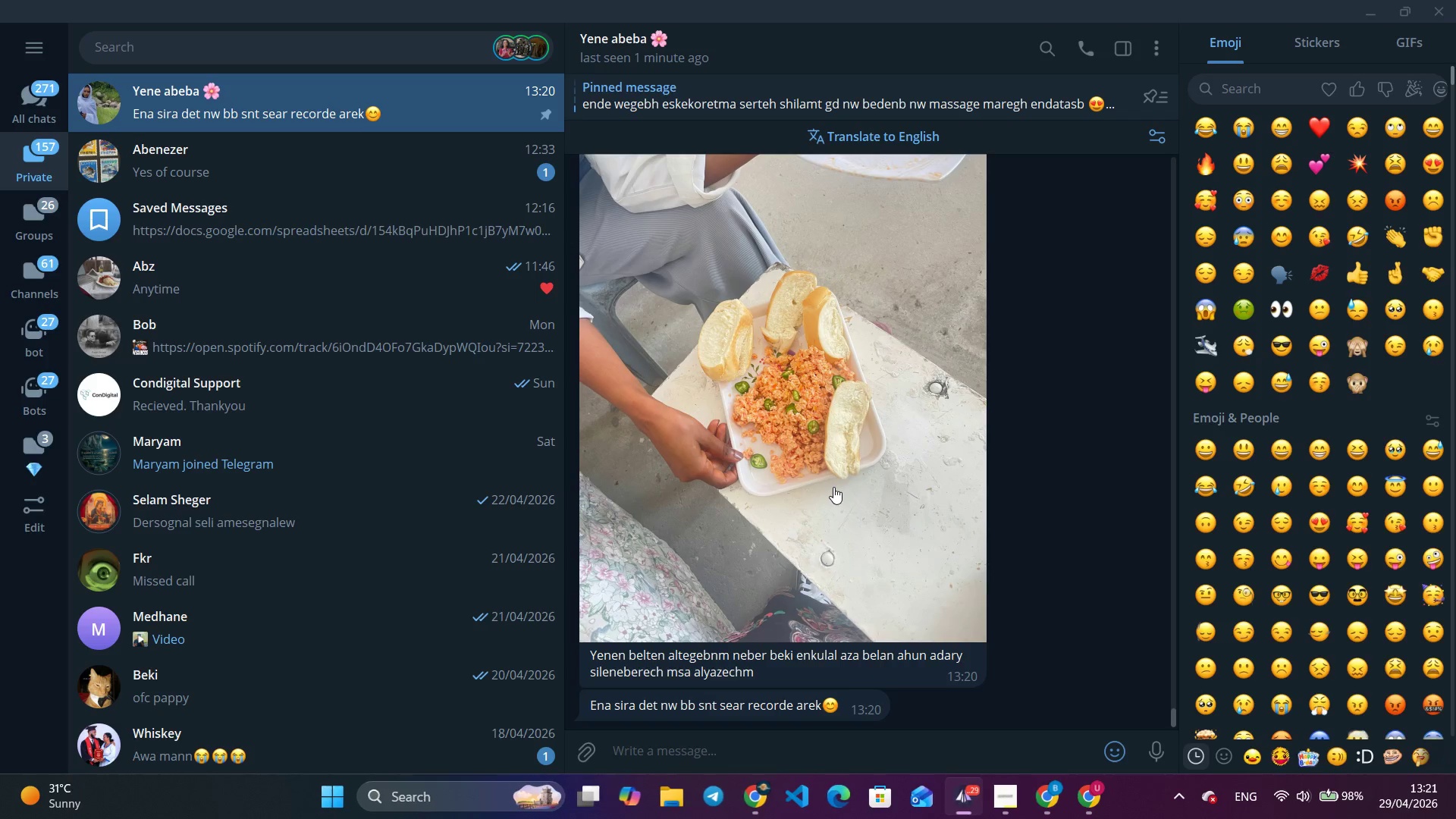 
key(Escape)
 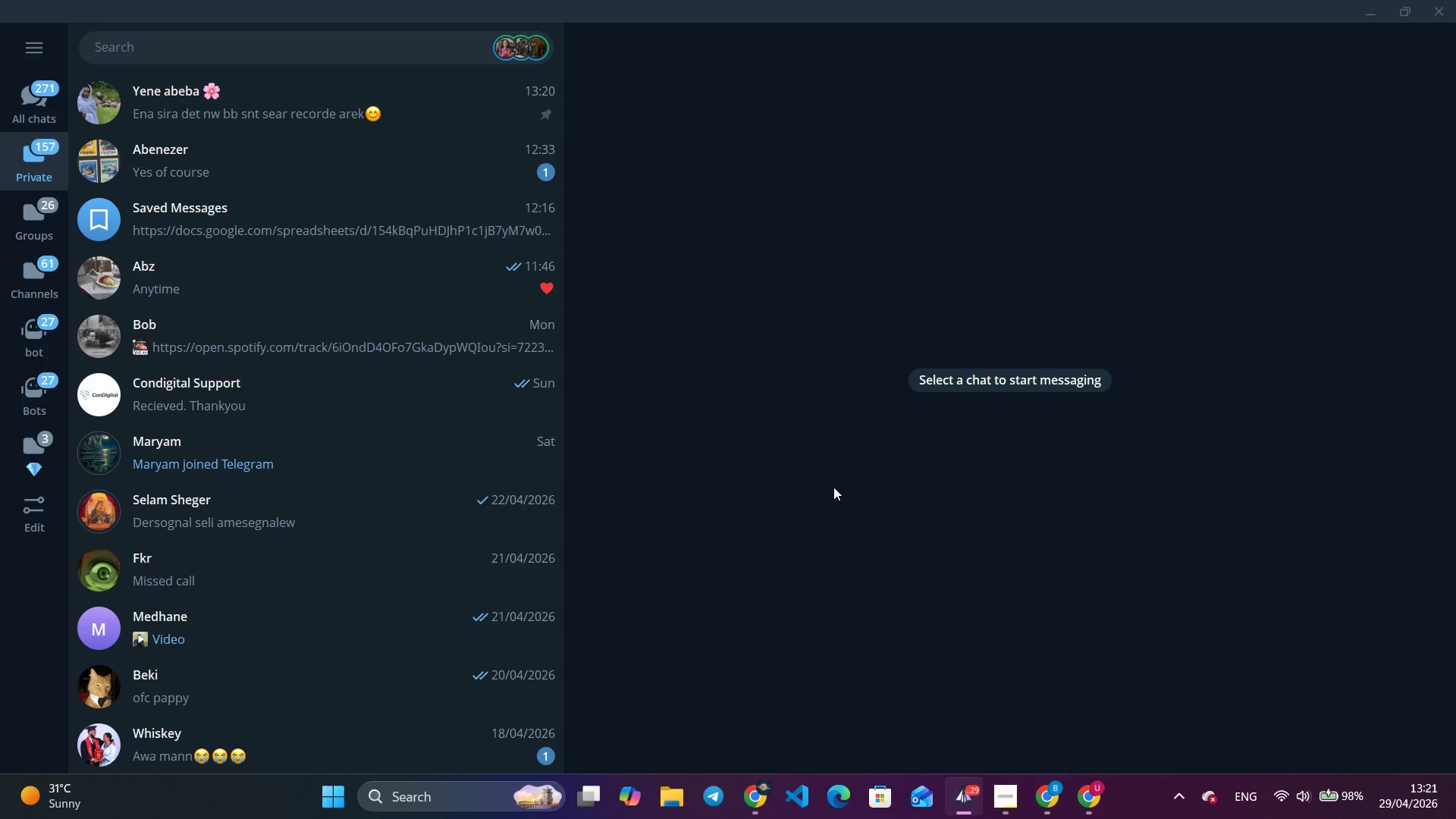 
key(Alt+AltLeft)
 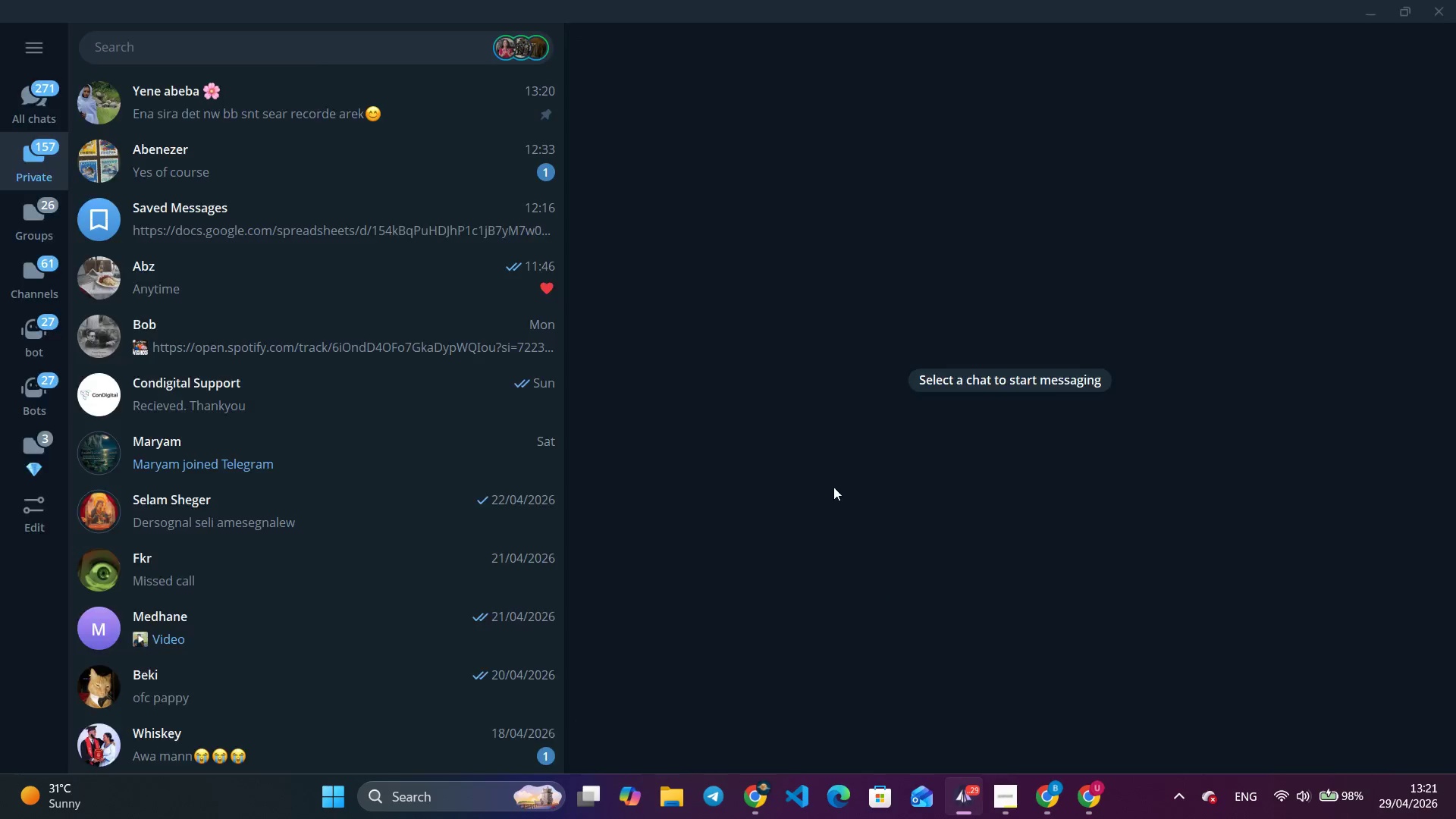 
key(Alt+Tab)
 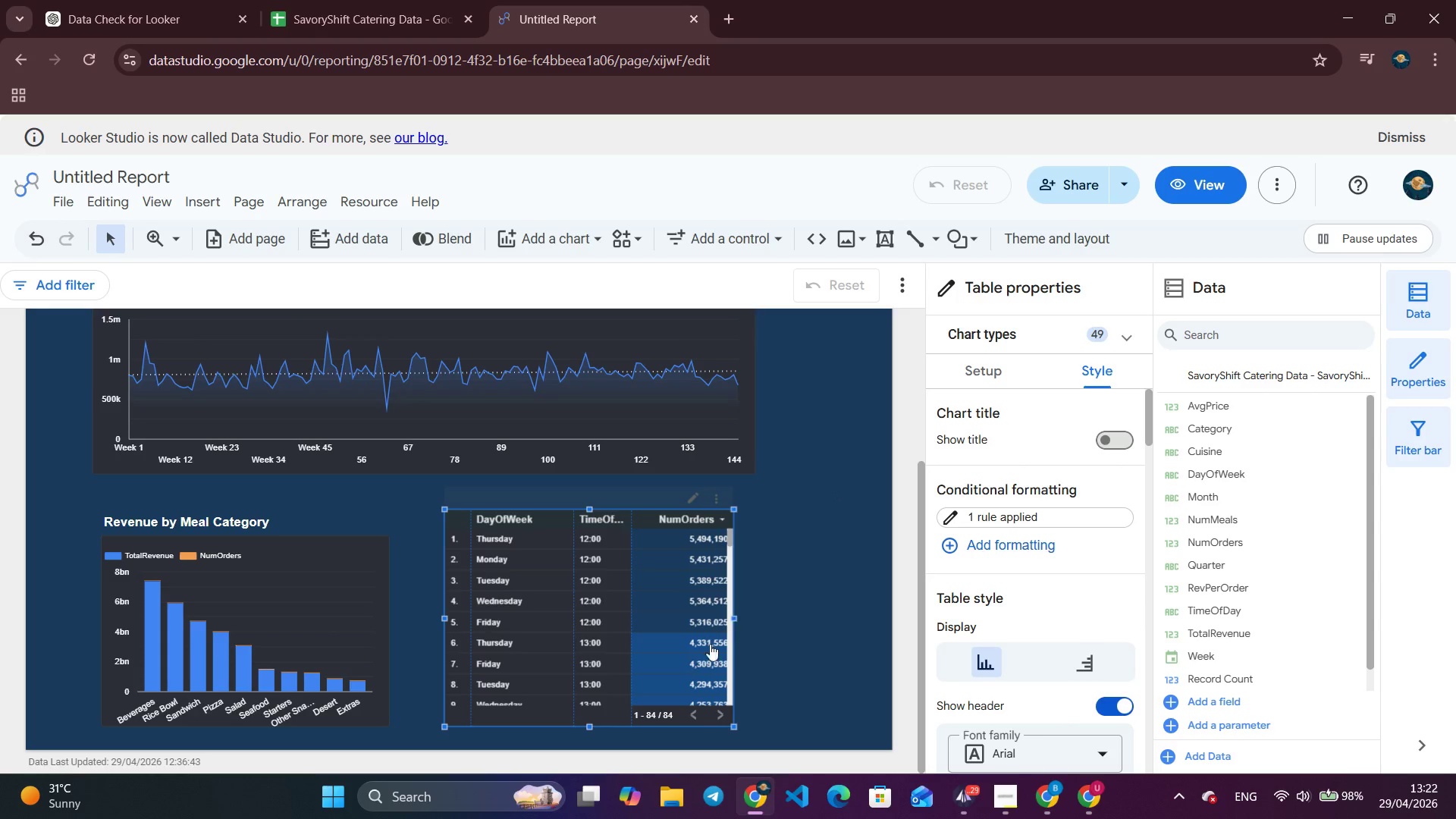 
scroll: coordinate [693, 598], scroll_direction: down, amount: 4.0
 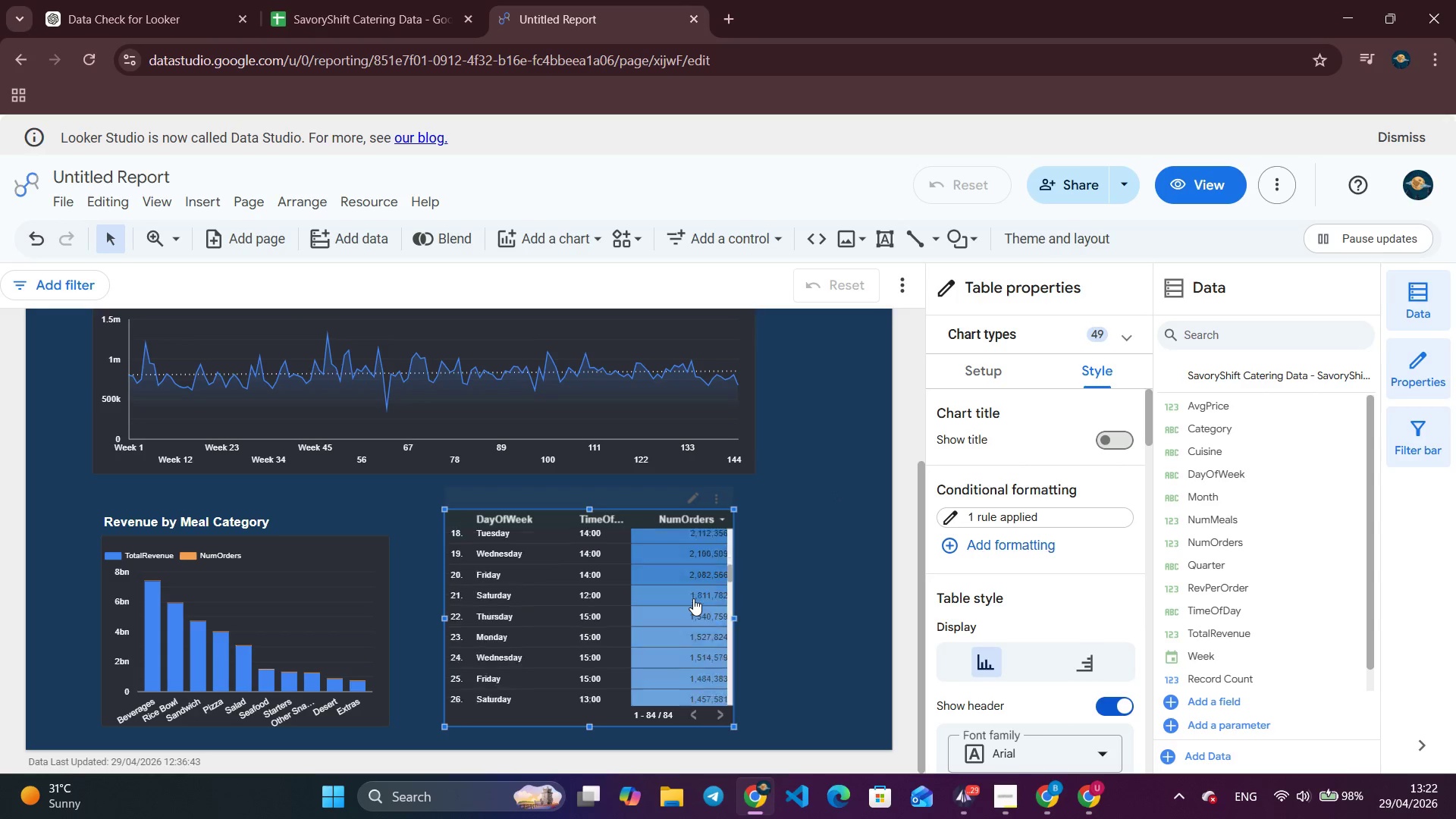 
scroll: coordinate [693, 598], scroll_direction: up, amount: 3.0
 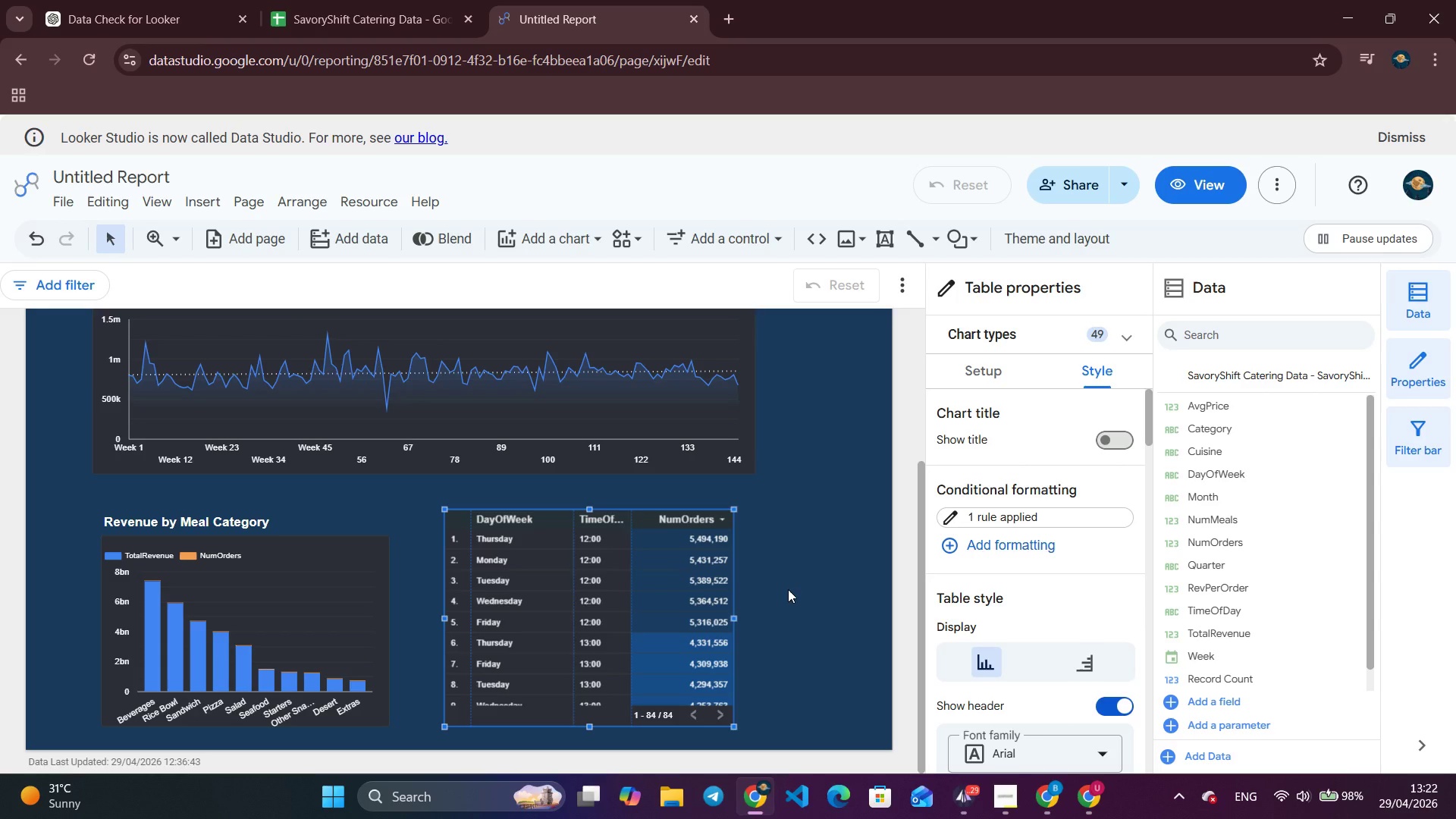 
wait(7.8)
 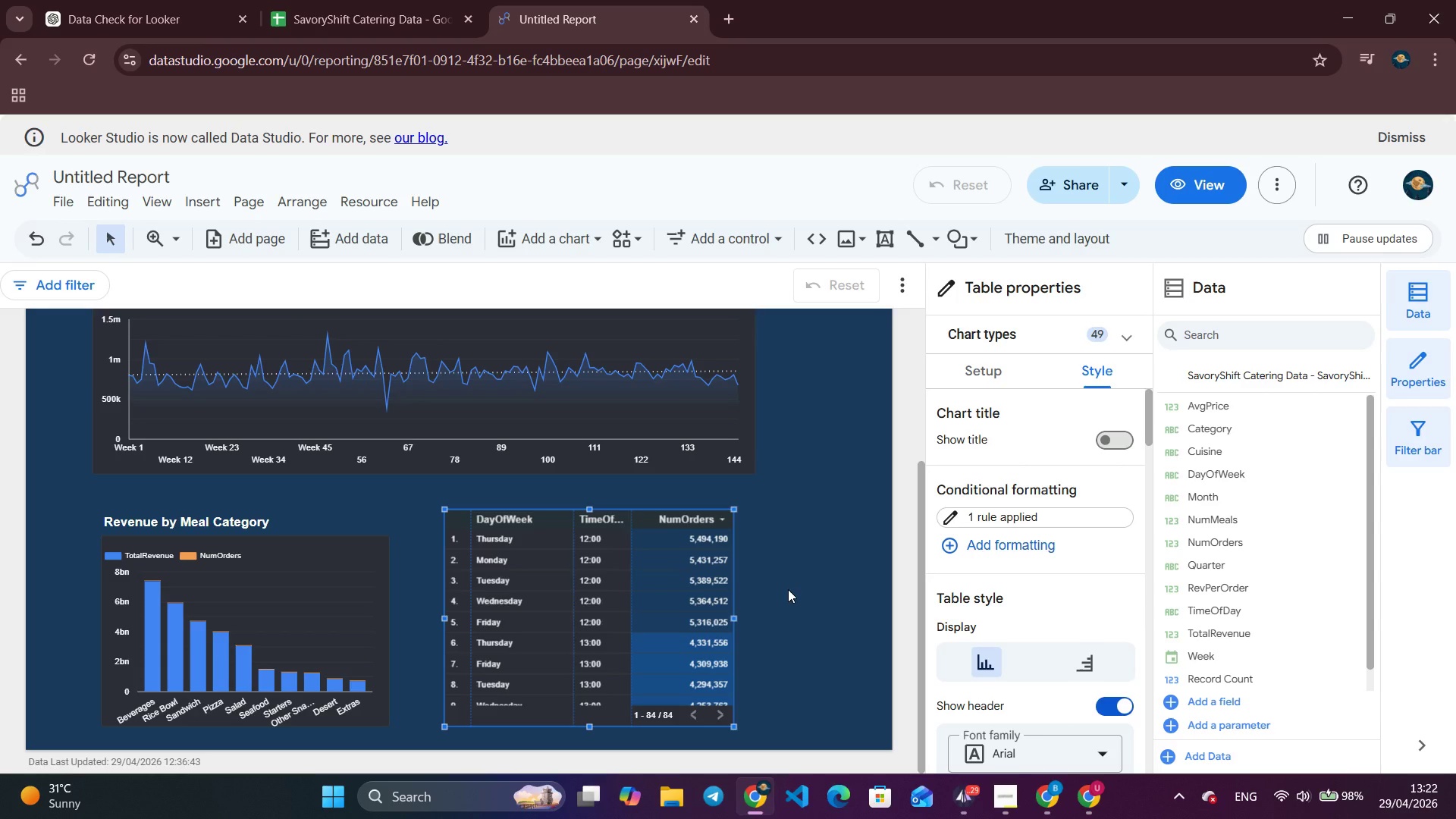 
left_click([156, 12])
 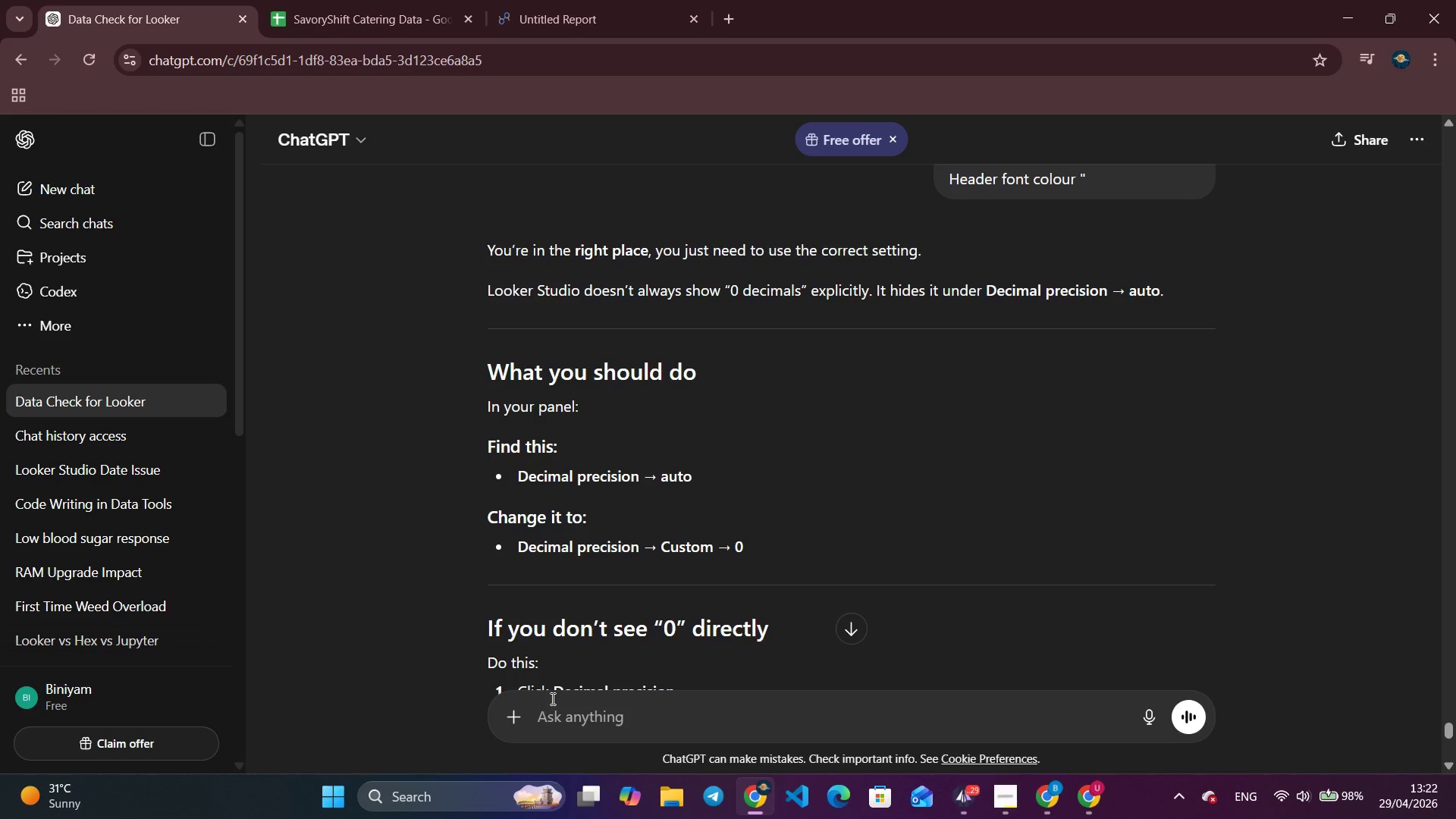 
type(in the step 8 heatmap table creation. ony)
key(Backspace)
type(ly te)
key(Backspace)
type(he numordaer)
key(Backspace)
key(Backspace)
key(Backspace)
key(Backspace)
type(ders tablwe )
key(Backspace)
key(Backspace)
type( will have the heatrmap)
key(Backspace)
key(Backspace)
key(Backspace)
key(Backspace)
key(Backspace)
type(tmap colors righ?)
 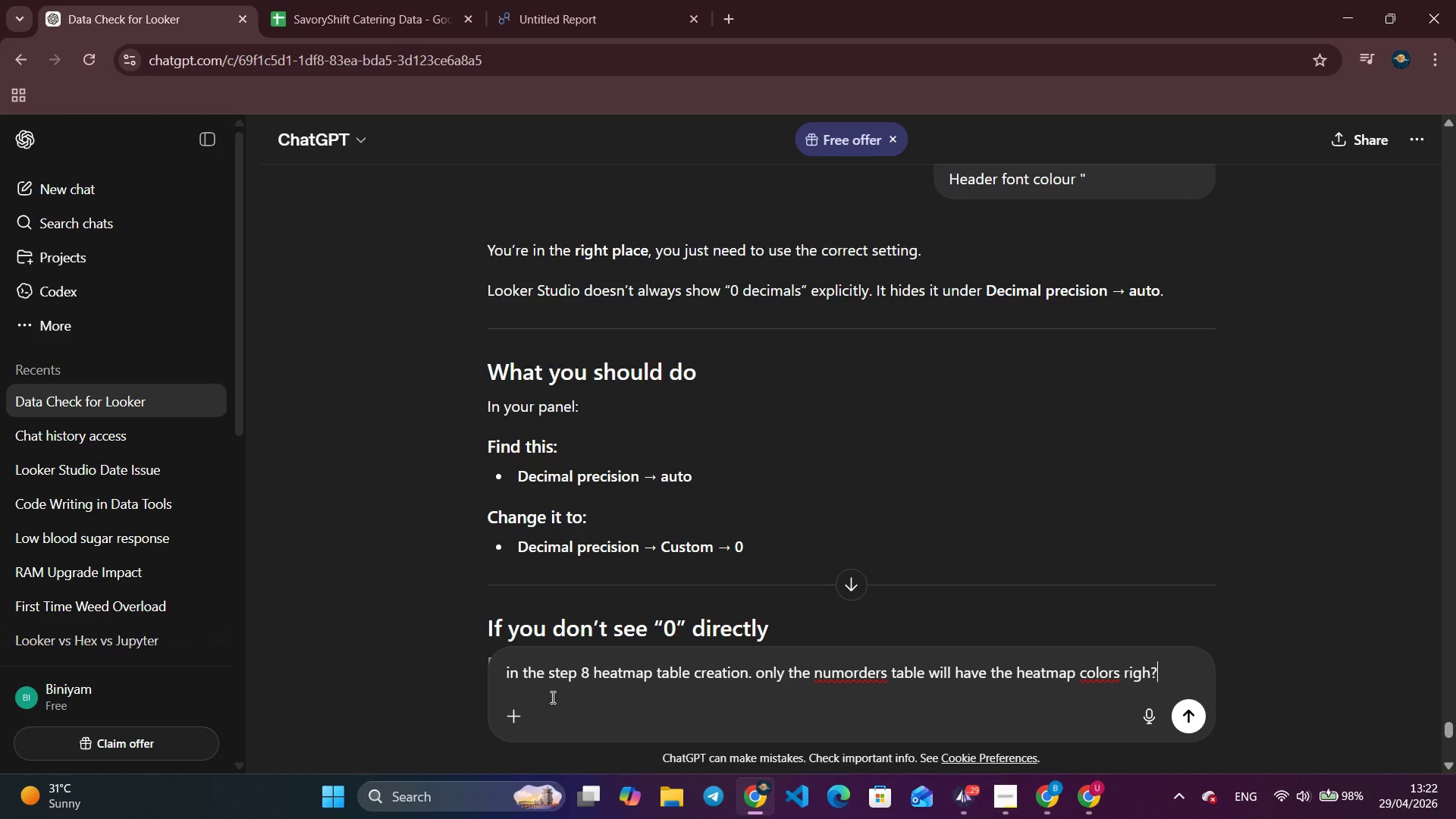 
key(Enter)
 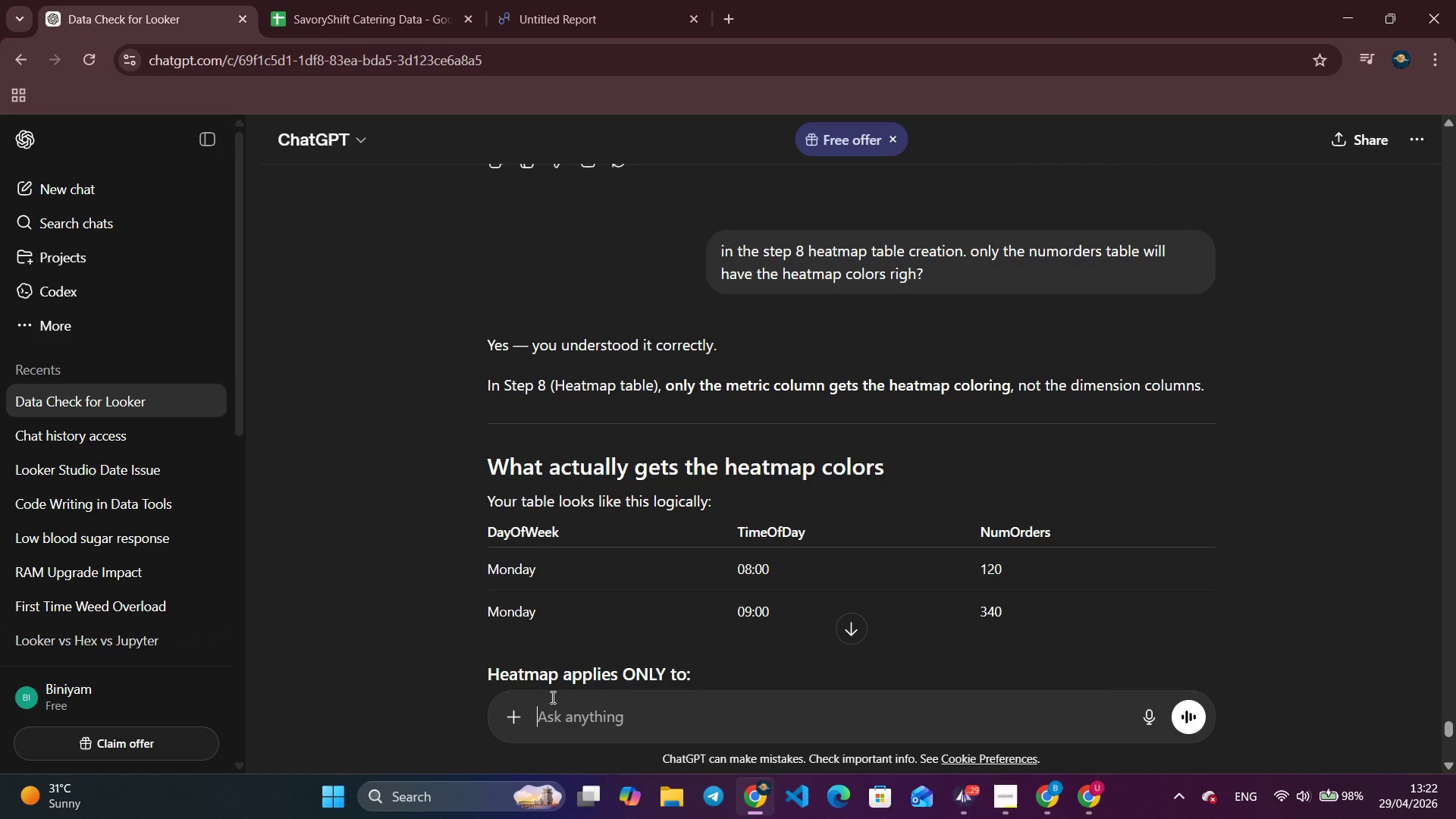 
wait(10.83)
 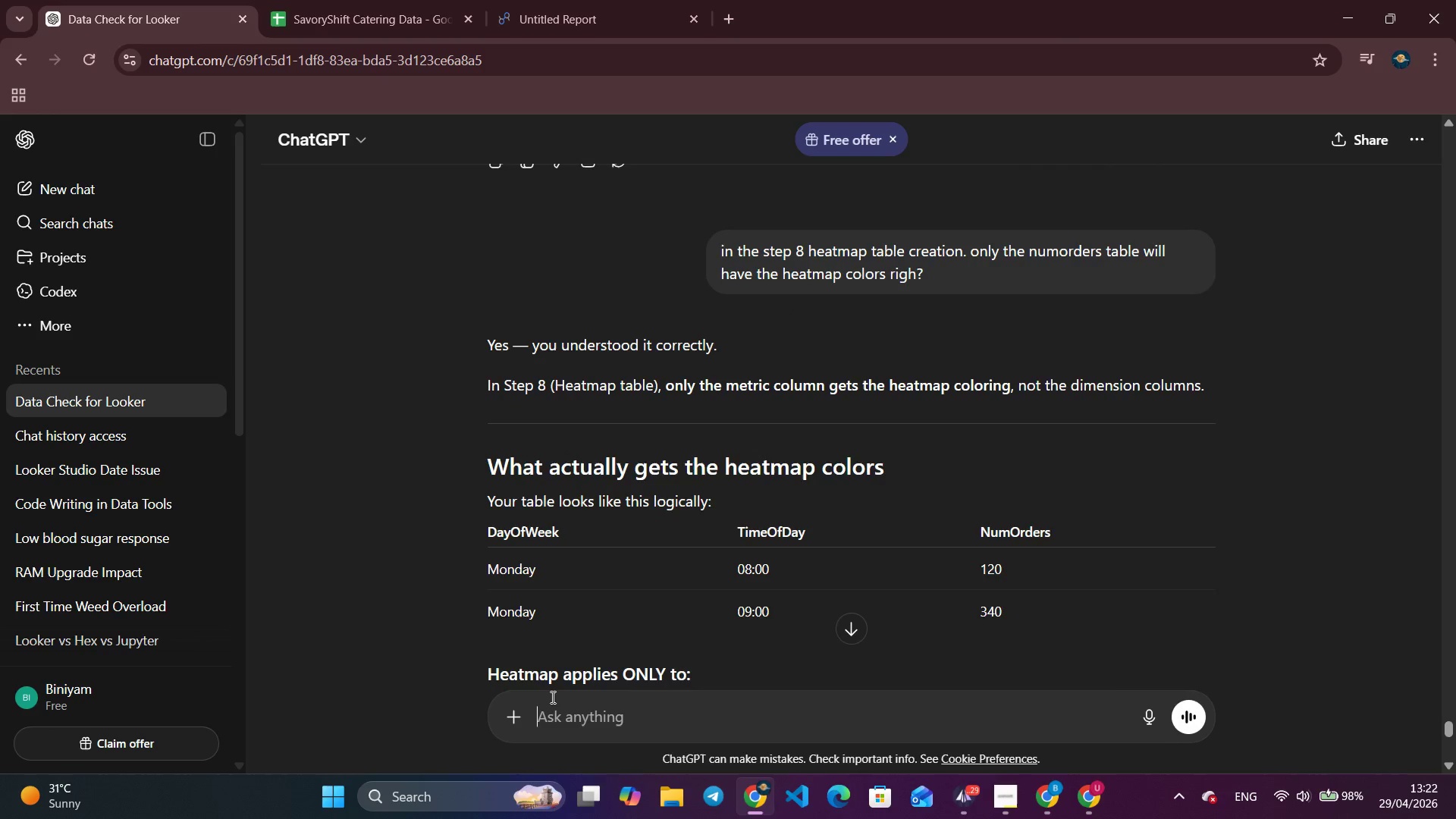 
scroll: coordinate [802, 489], scroll_direction: down, amount: 1.0
 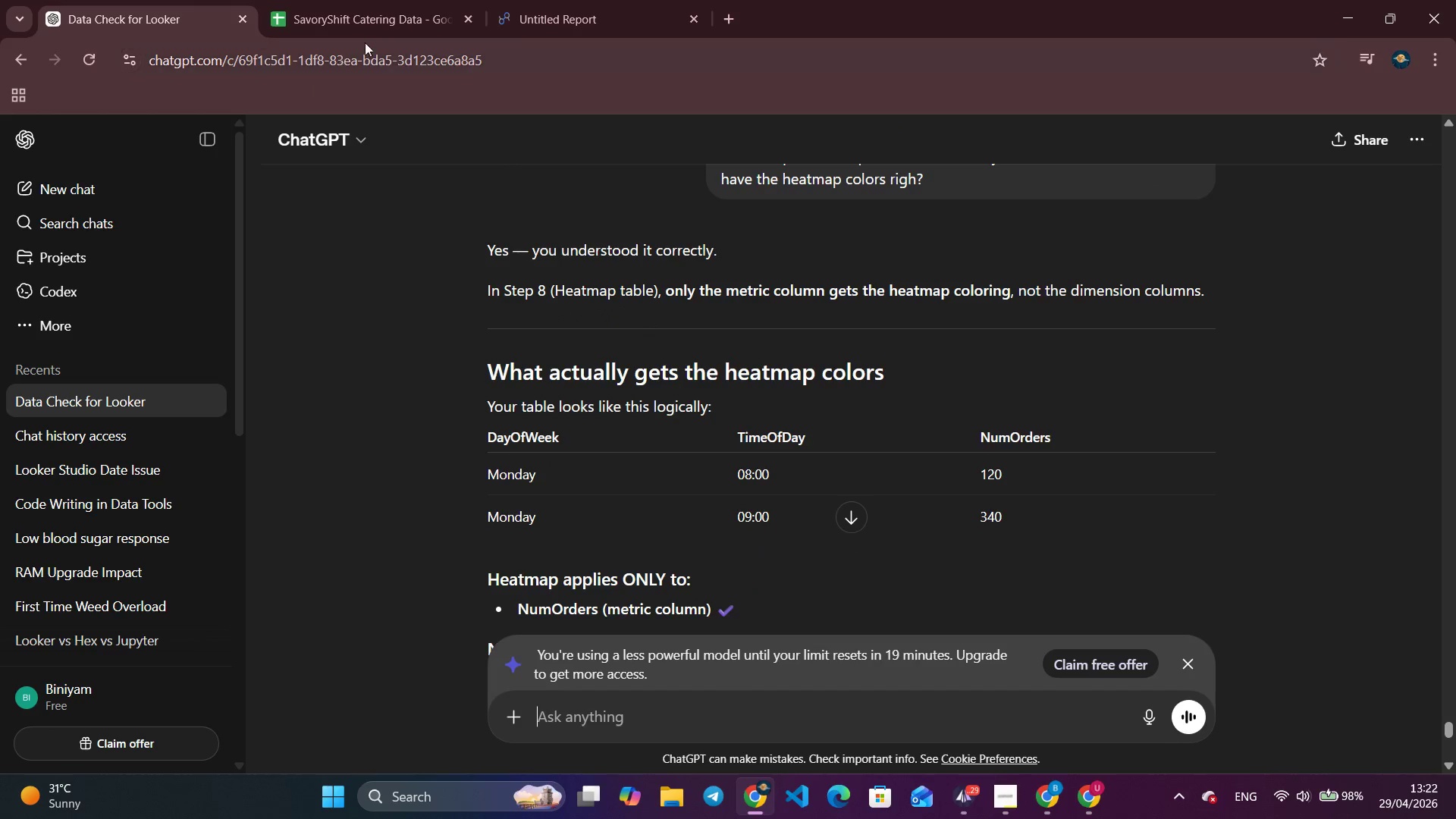 
left_click([603, 14])
 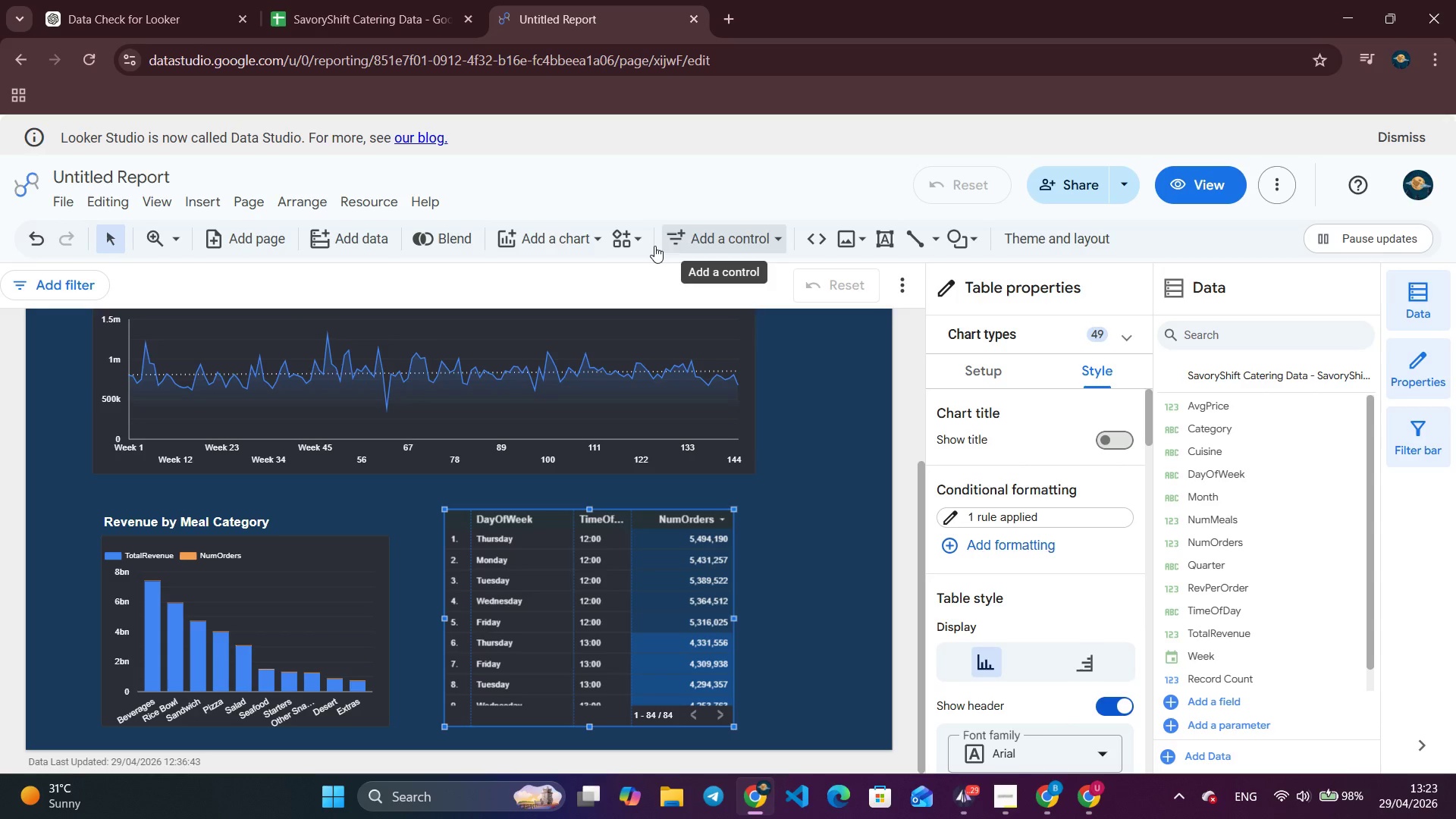 
left_click([136, 10])
 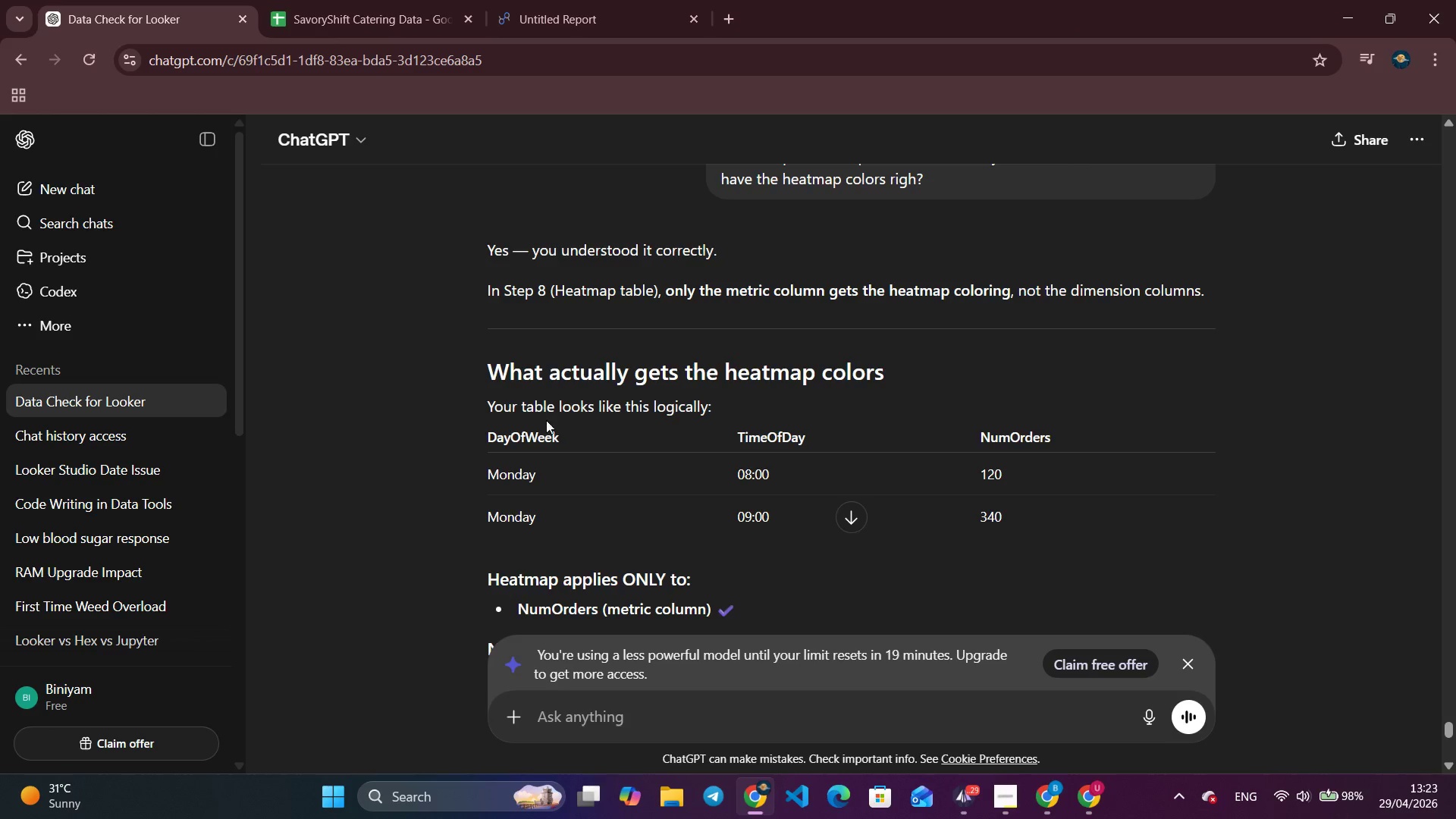 
scroll: coordinate [598, 425], scroll_direction: down, amount: 5.0
 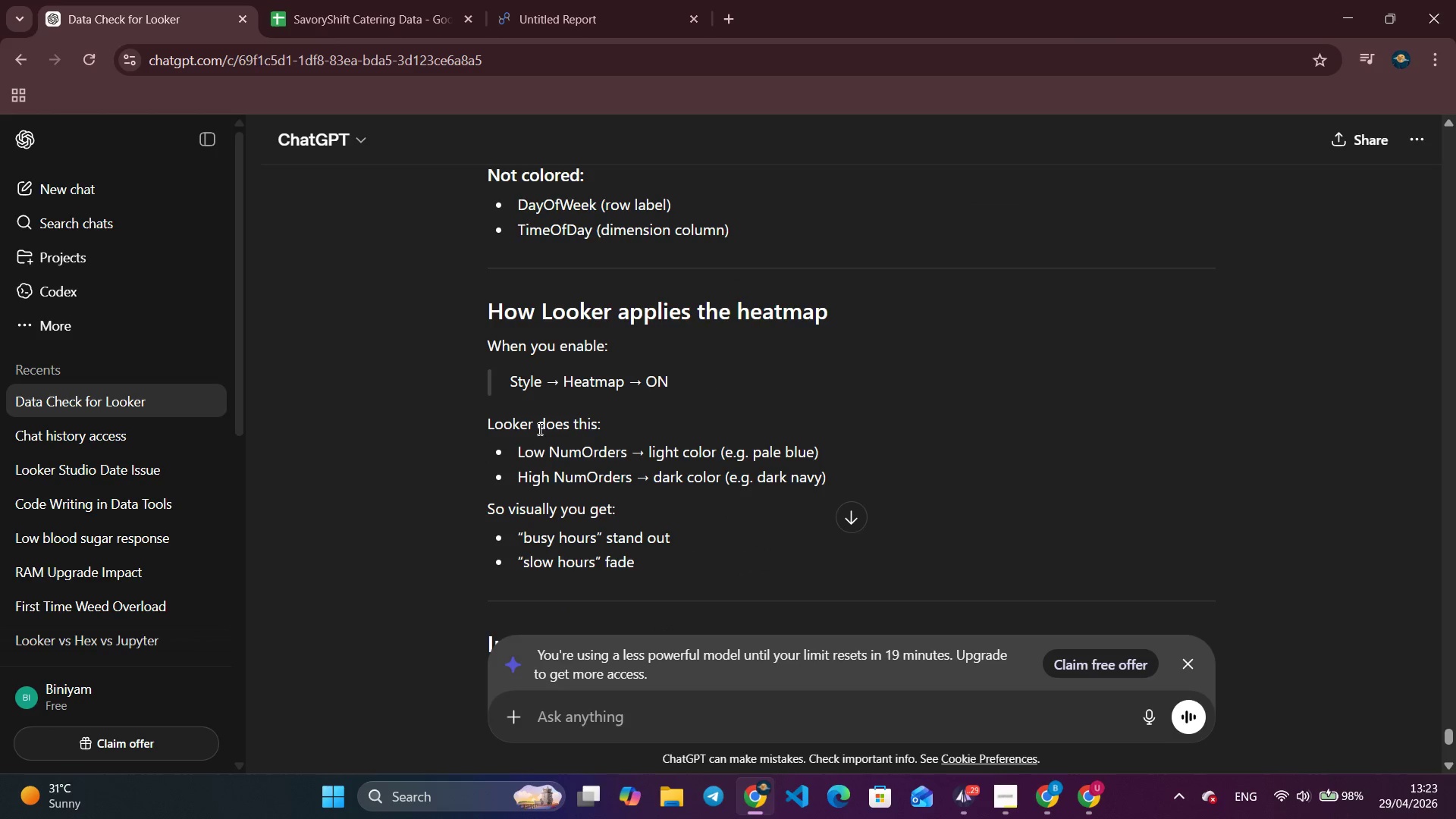 
left_click([574, 20])
 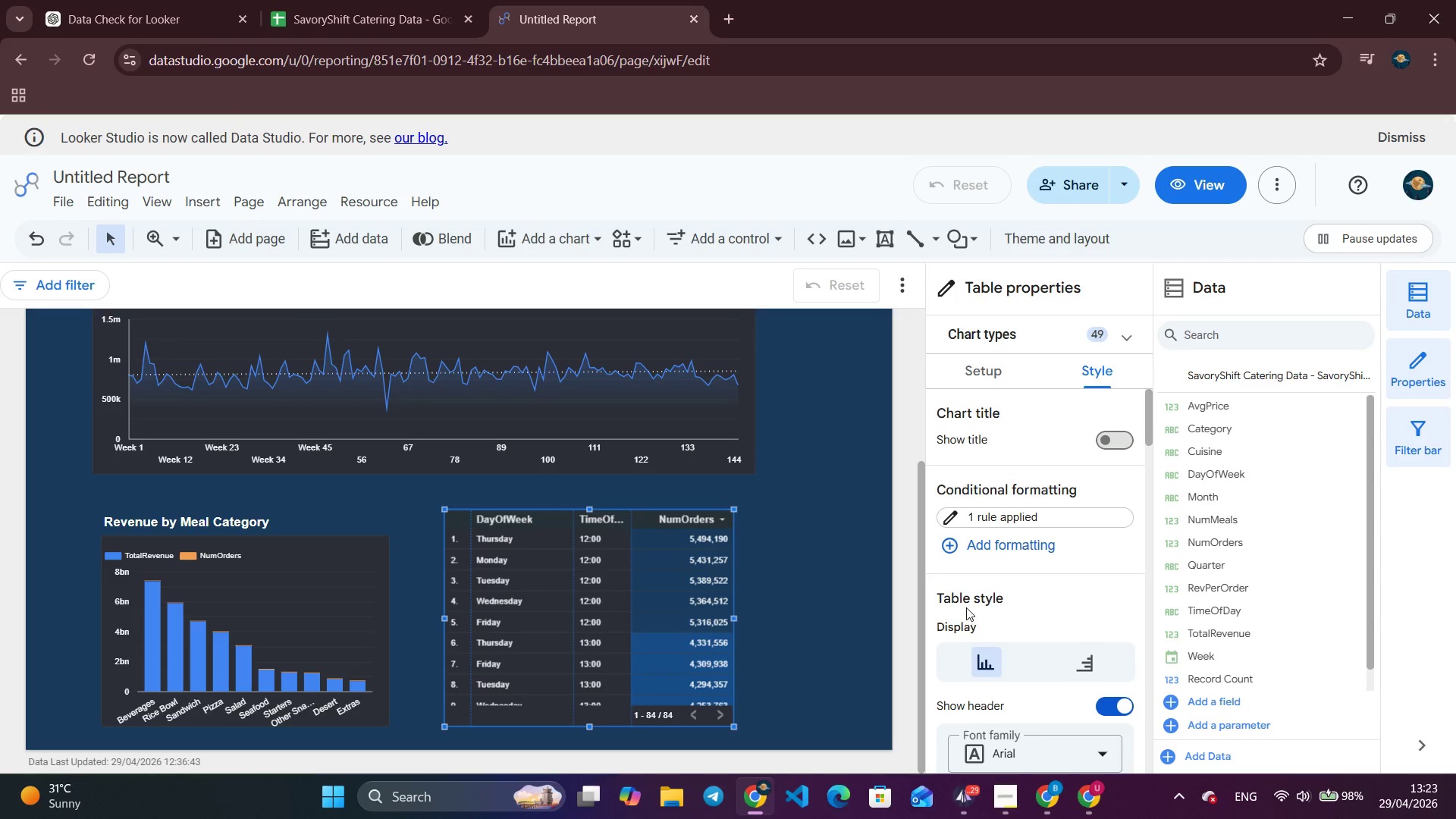 
scroll: coordinate [933, 593], scroll_direction: down, amount: 11.0
 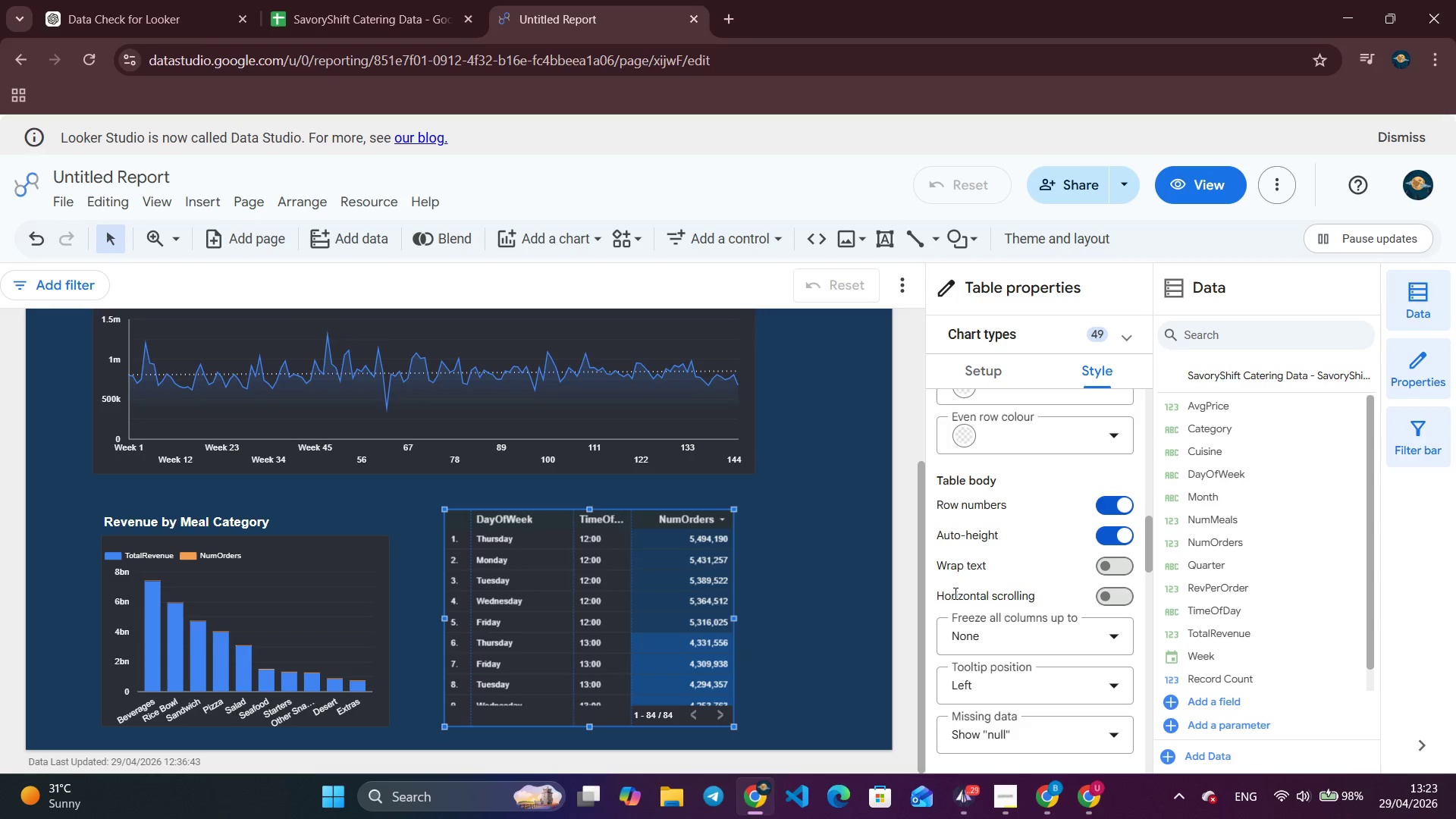 
left_click([1119, 569])
 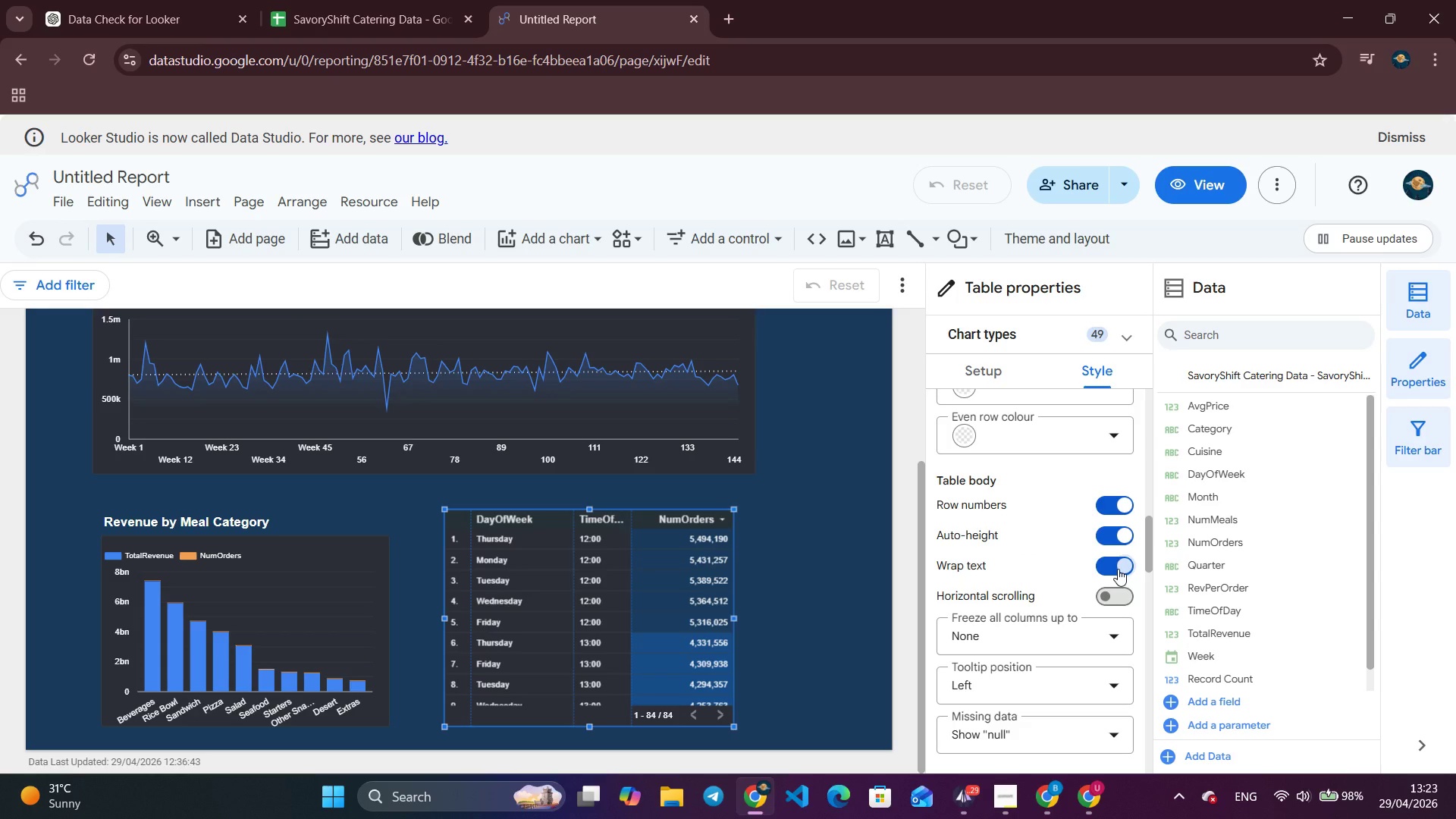 
left_click([1118, 569])
 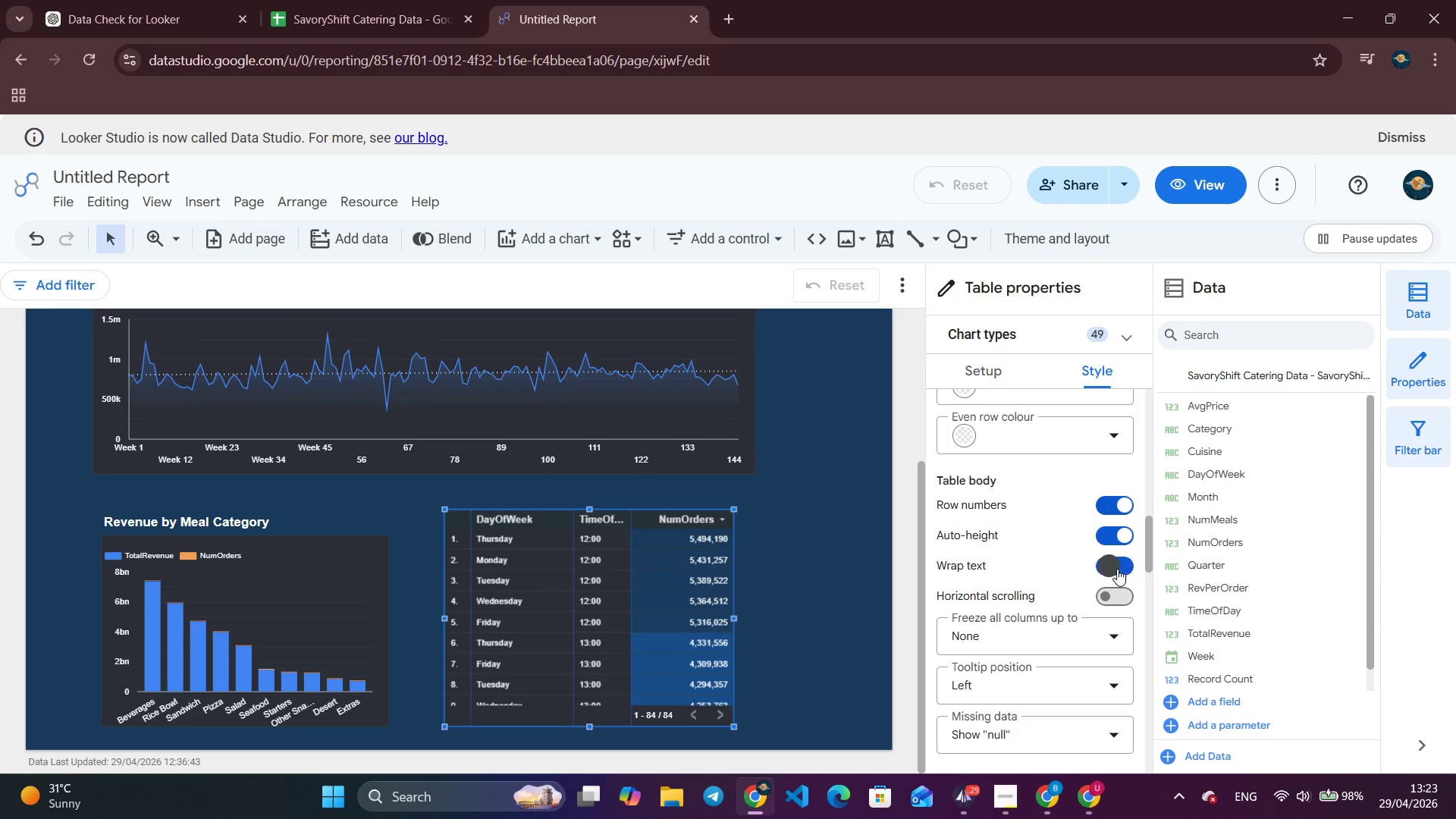 
double_click([1117, 569])
 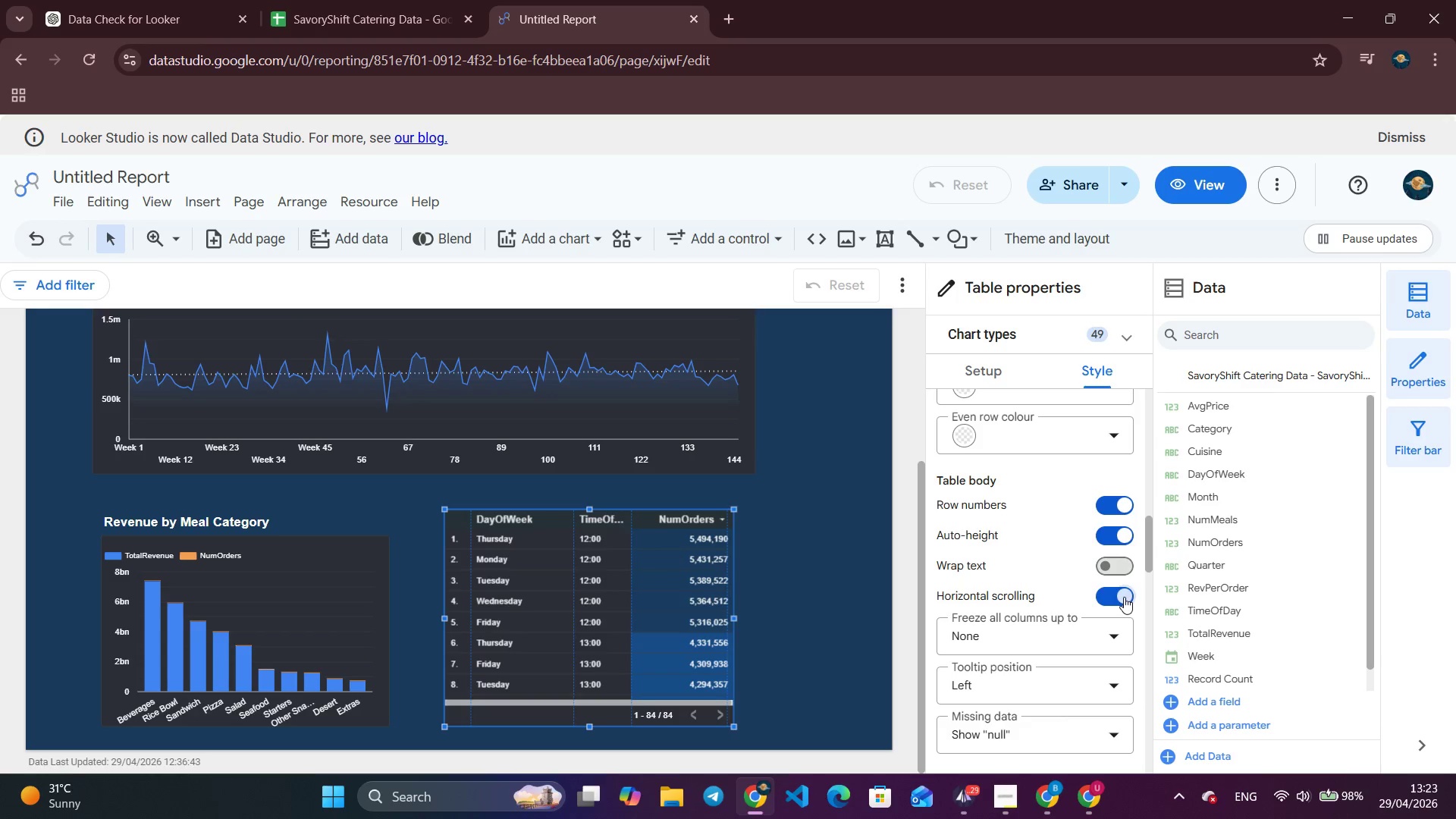 
left_click([1124, 597])
 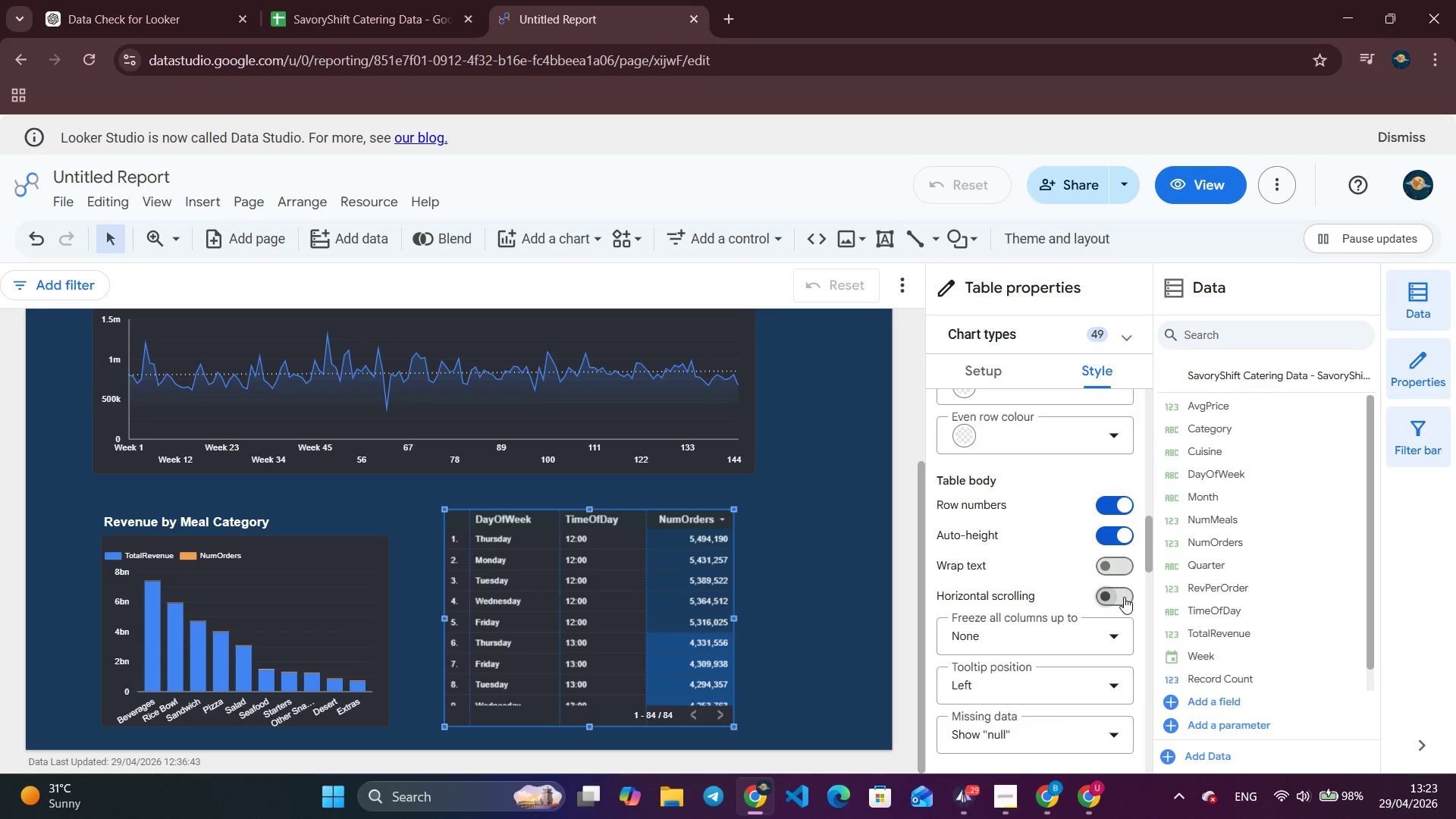 
left_click([1124, 597])
 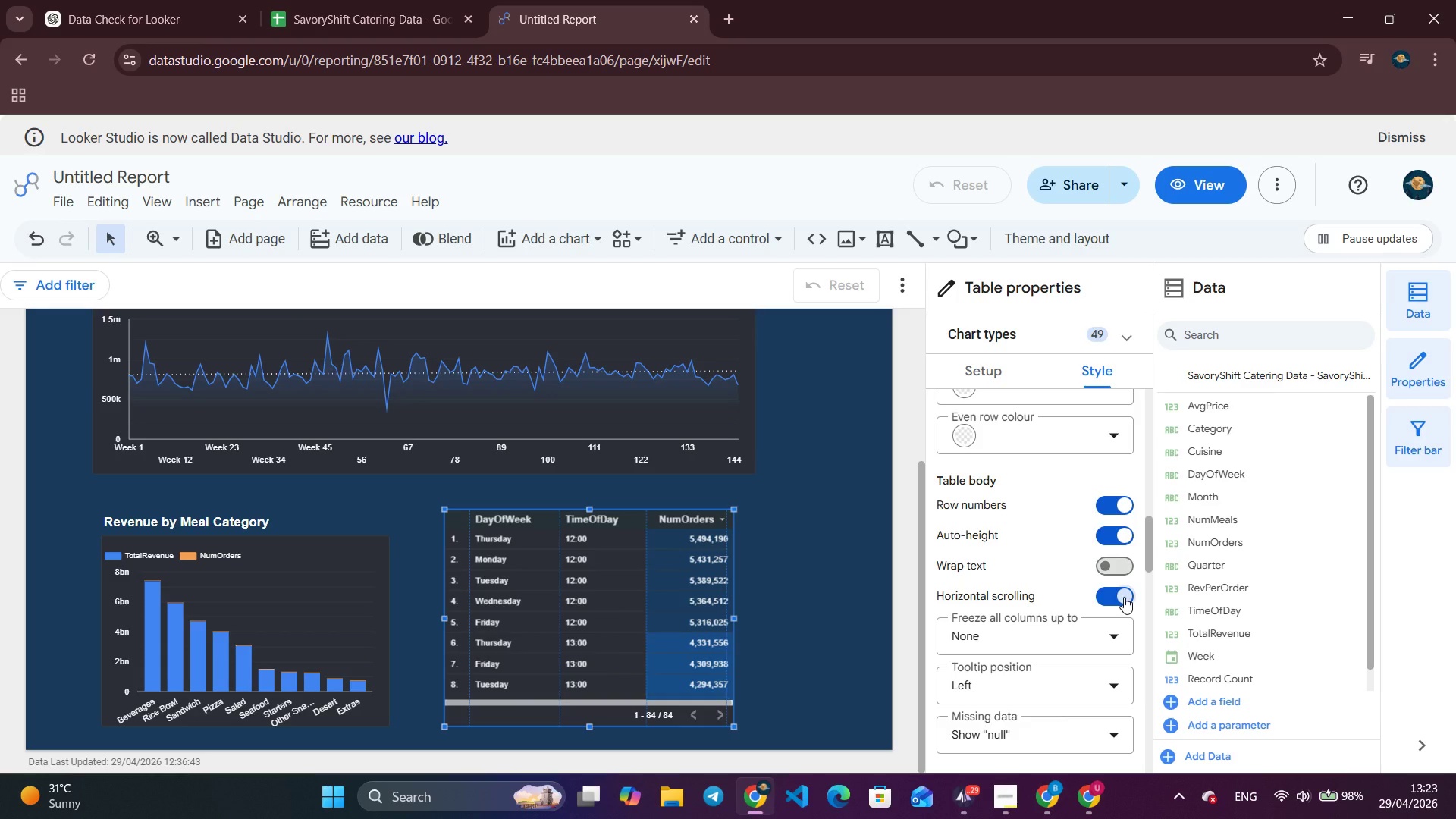 
left_click([1124, 597])
 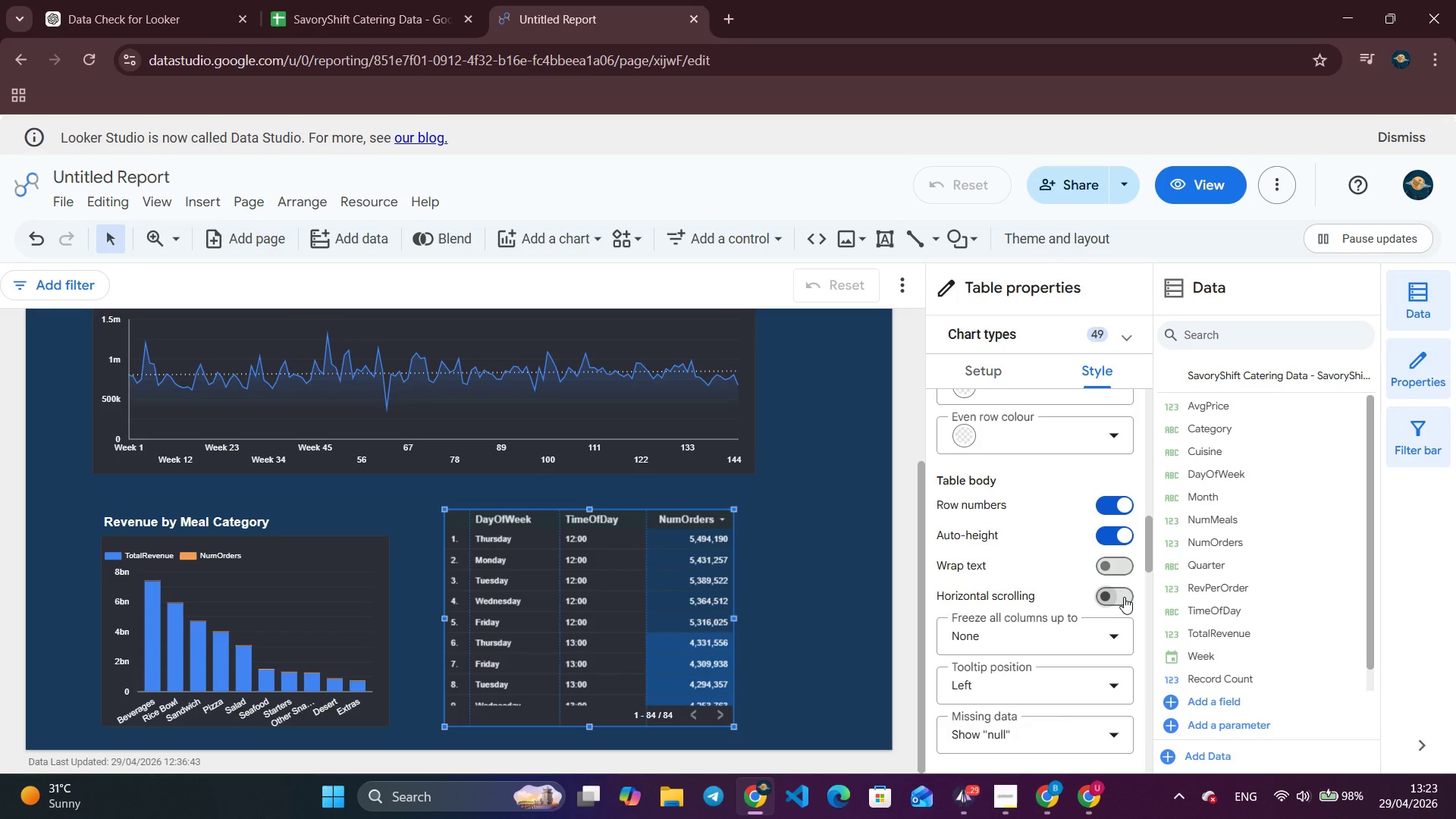 
left_click([1124, 597])
 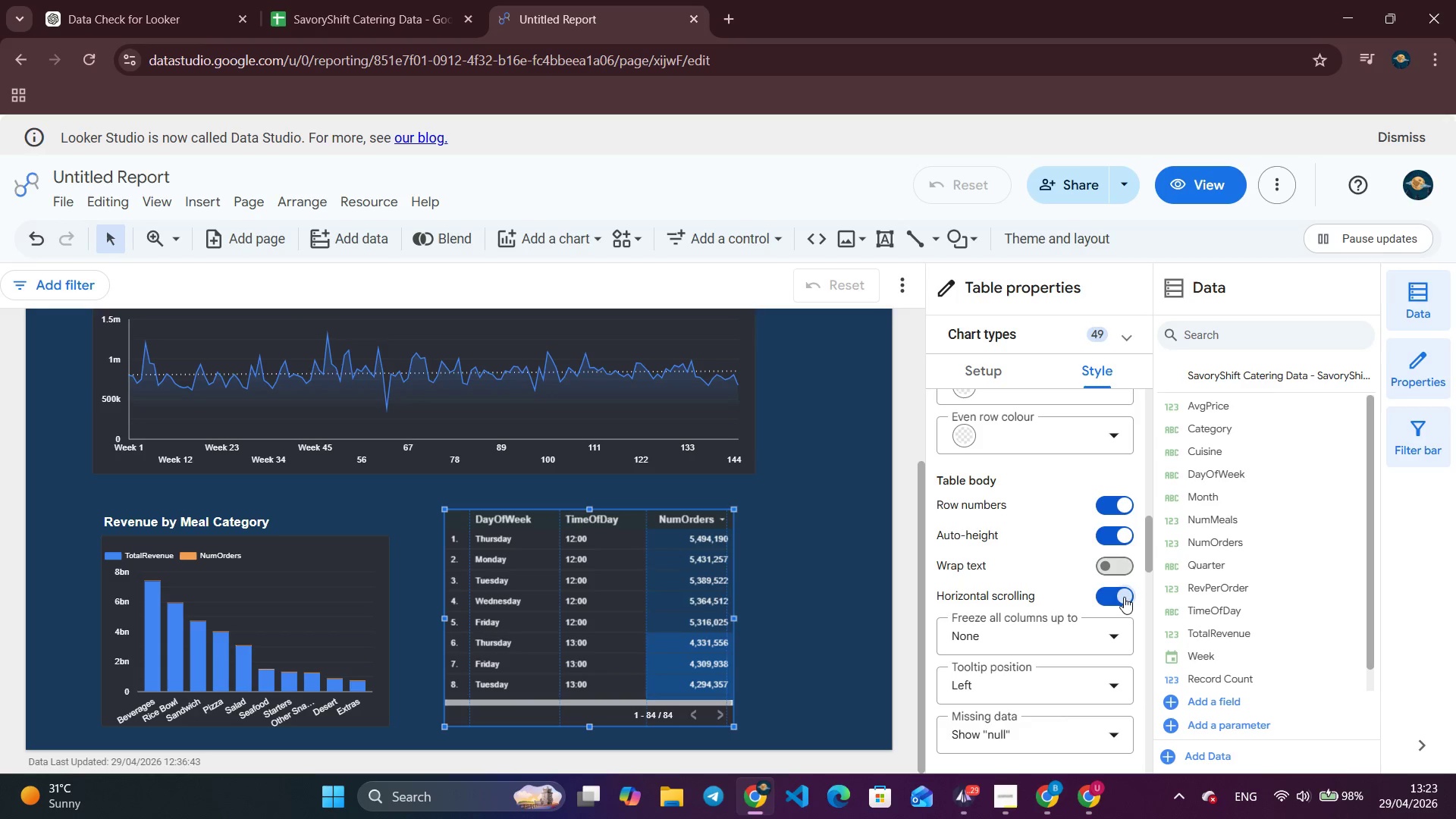 
left_click([1124, 597])
 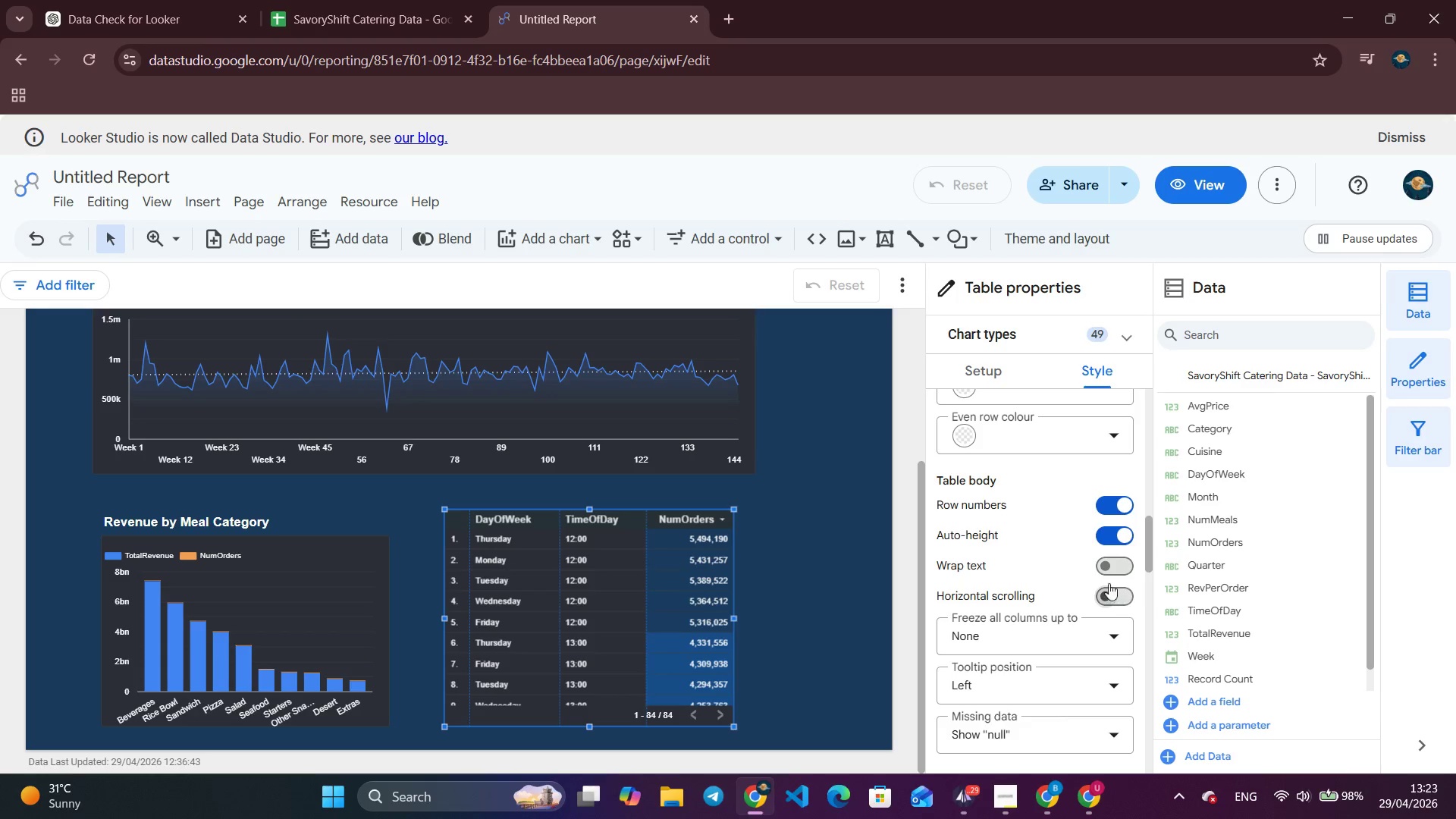 
left_click([1101, 566])
 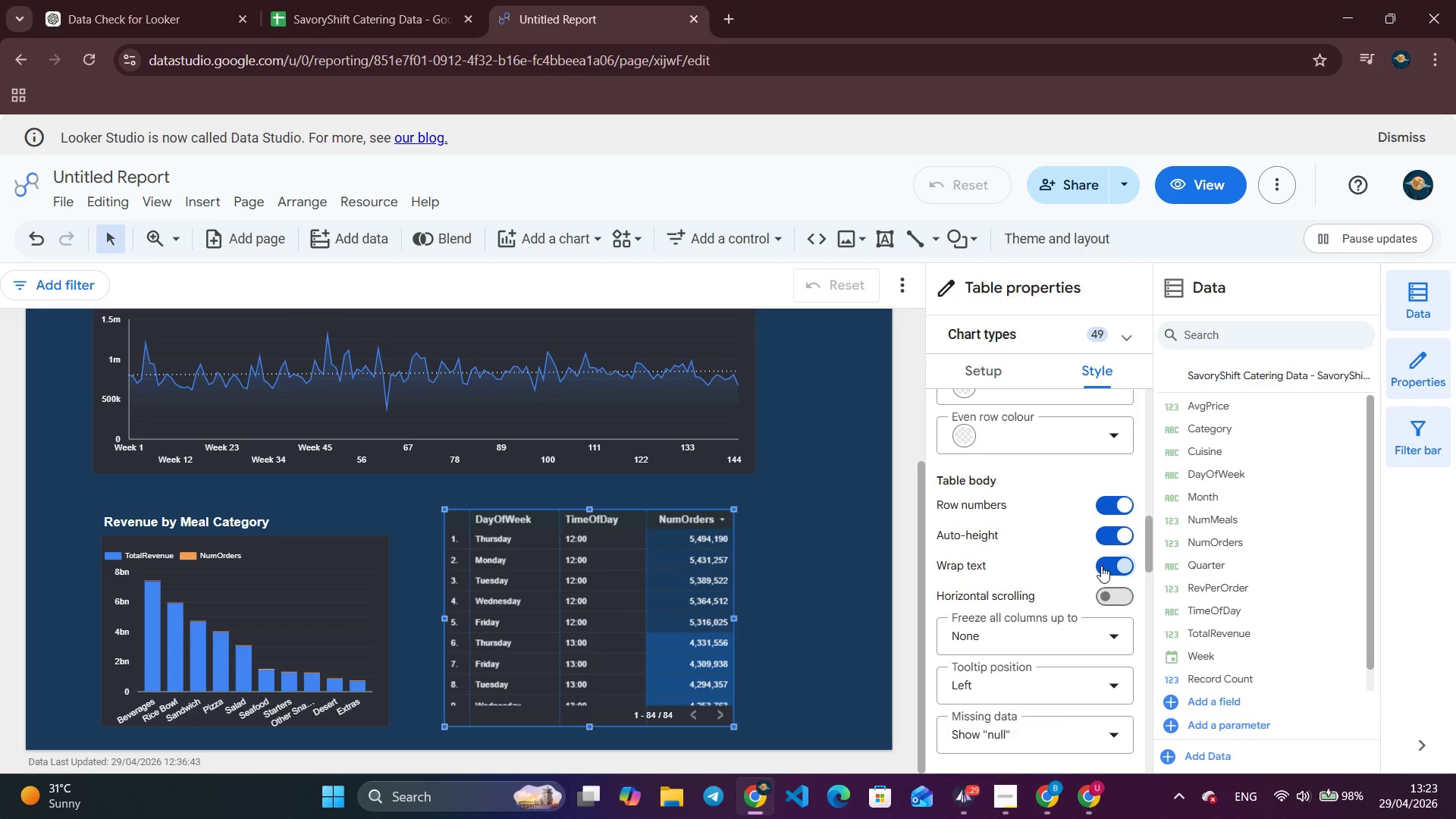 
left_click([1101, 566])
 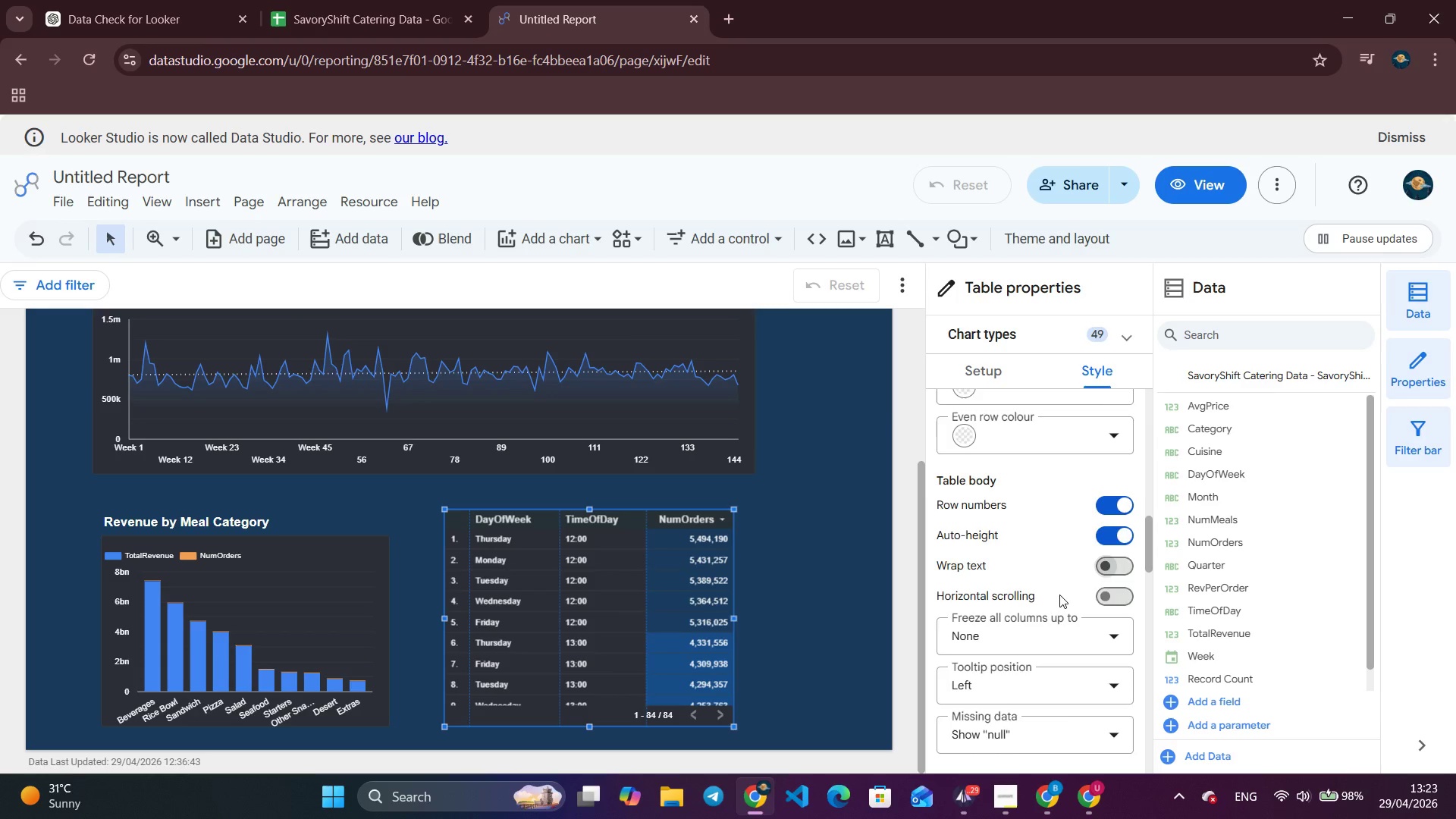 
scroll: coordinate [1059, 595], scroll_direction: down, amount: 1.0
 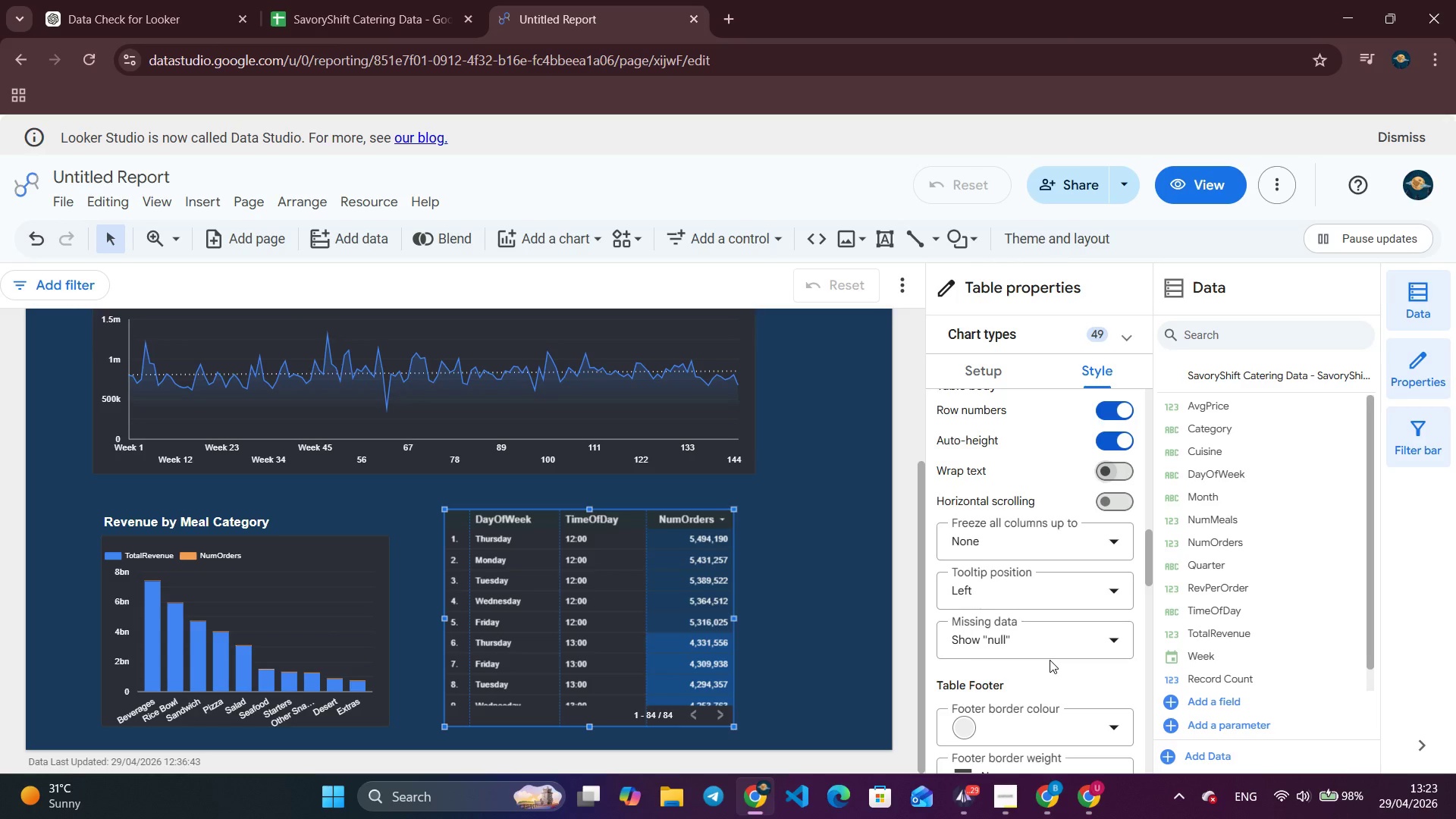 
scroll: coordinate [598, 603], scroll_direction: up, amount: 6.0
 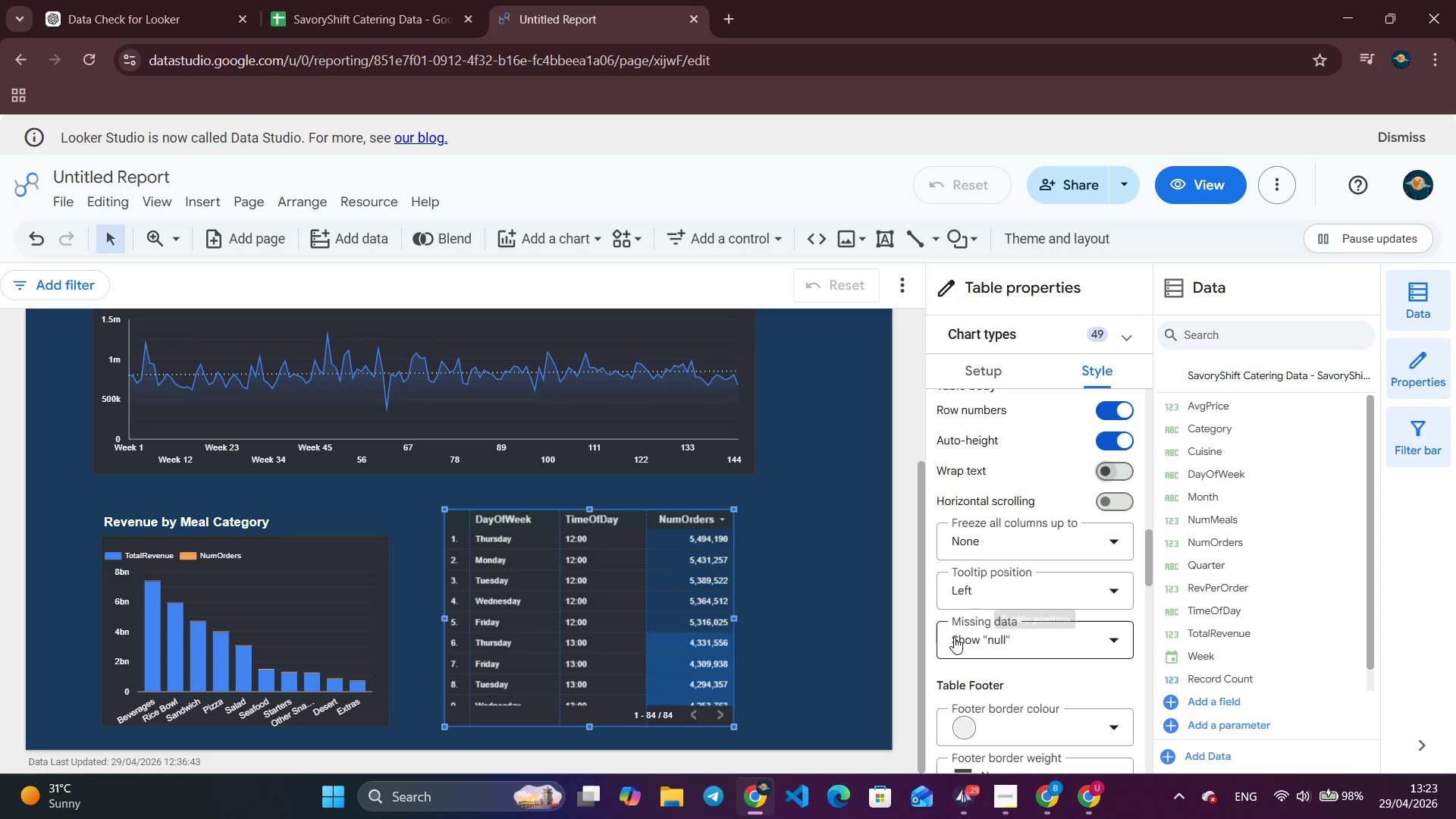 
scroll: coordinate [999, 626], scroll_direction: down, amount: 5.0
 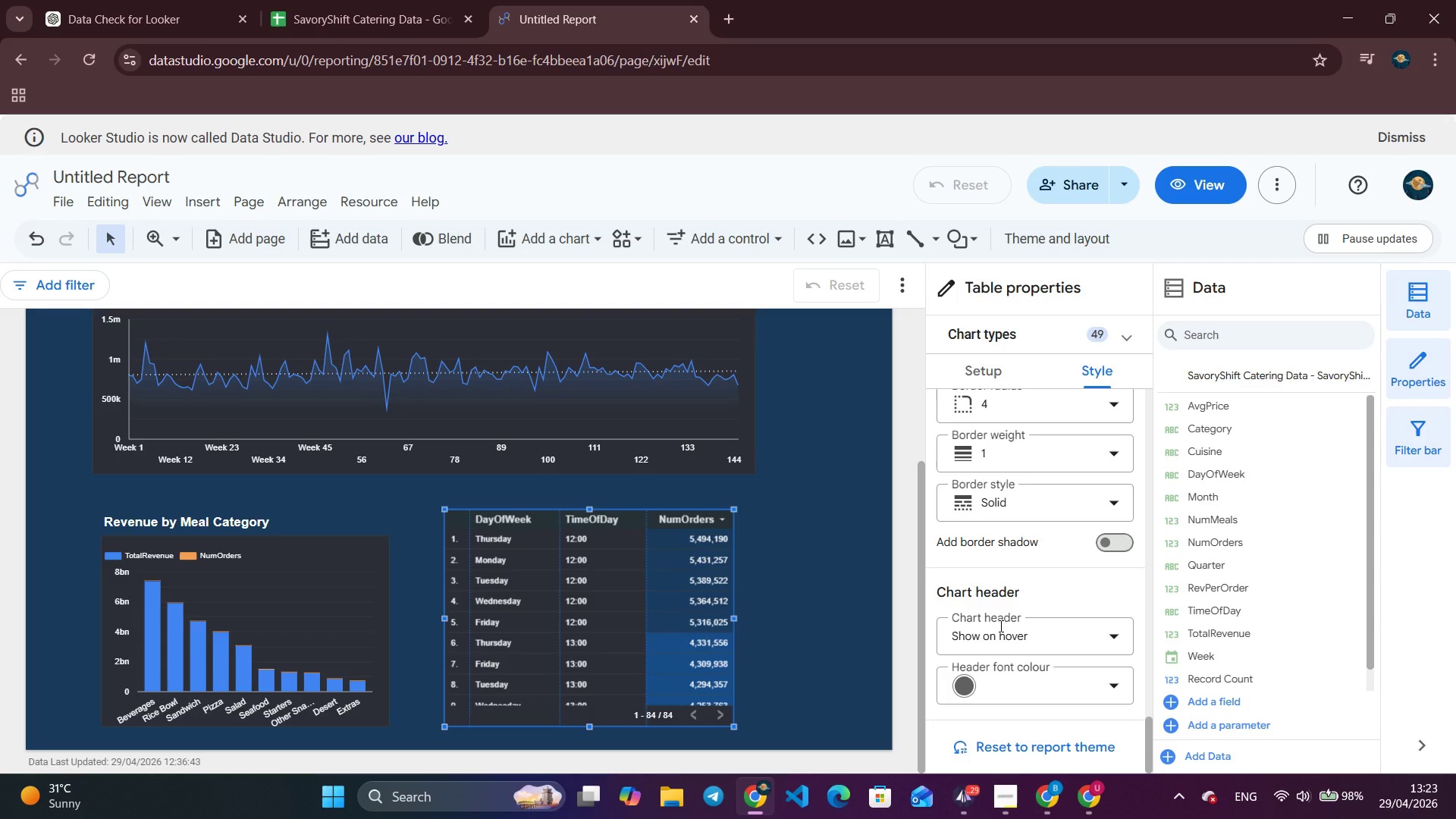 
scroll: coordinate [998, 625], scroll_direction: up, amount: 25.0
 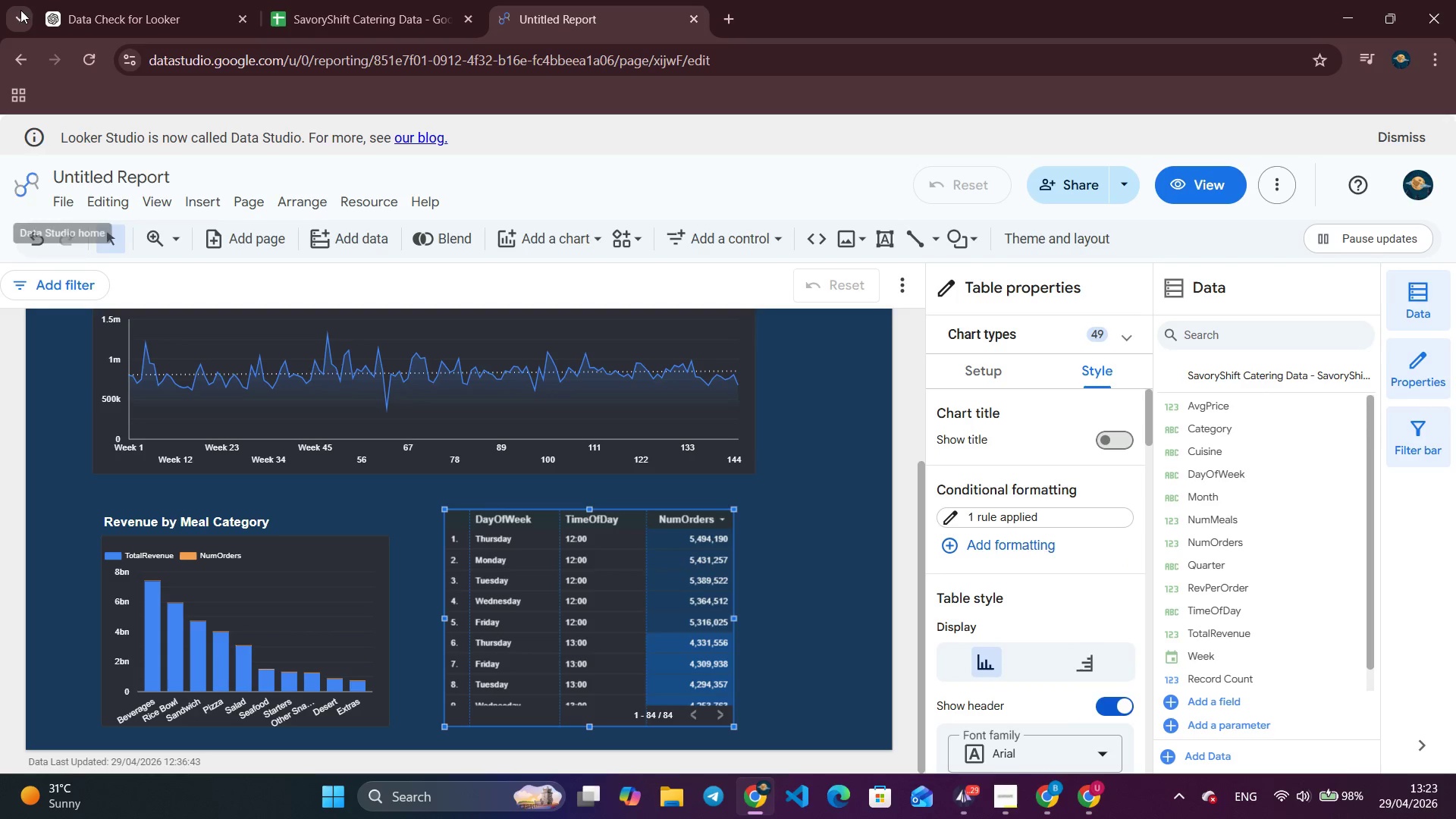 
left_click([120, 2])
 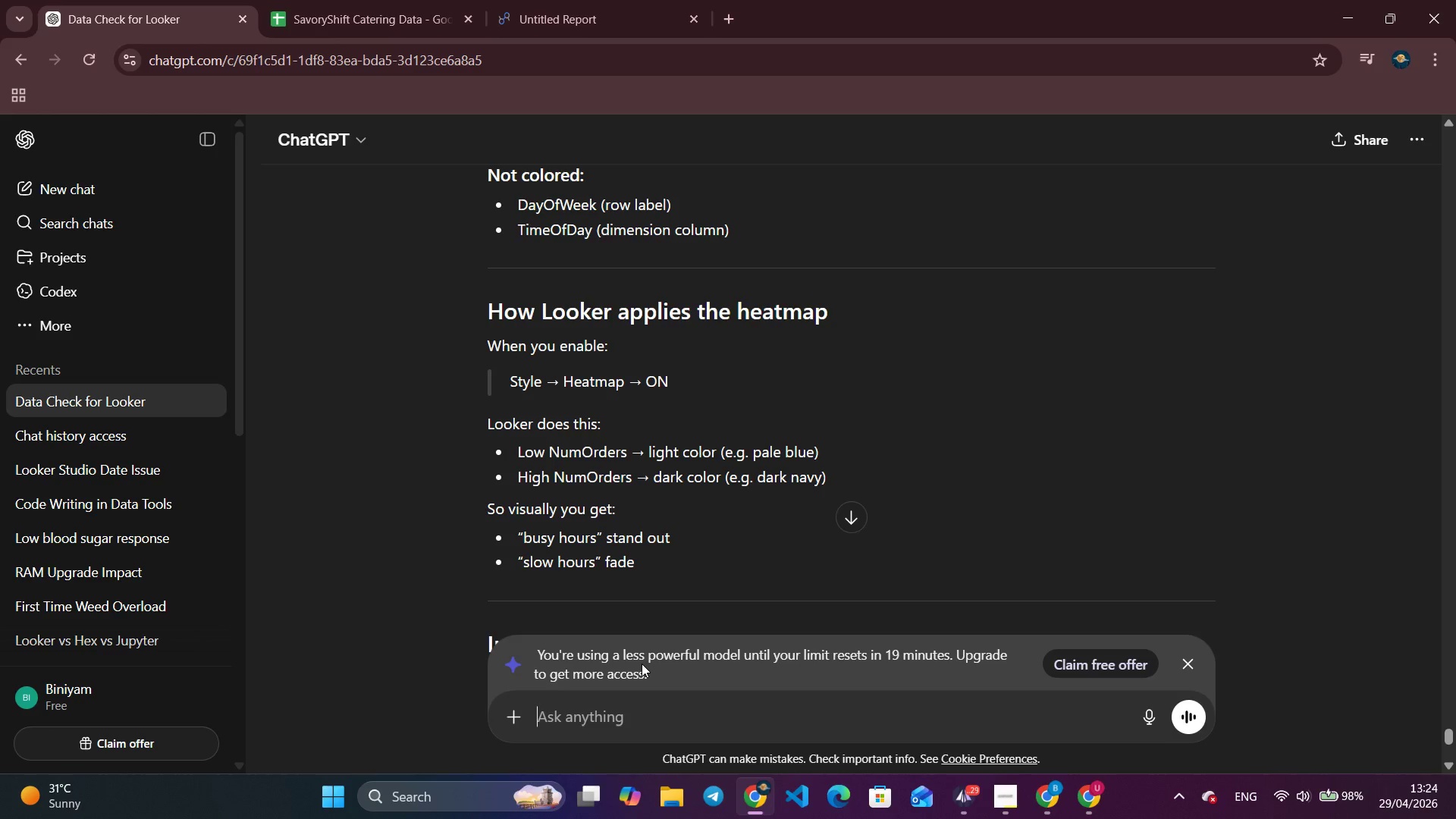 
wait(5.7)
 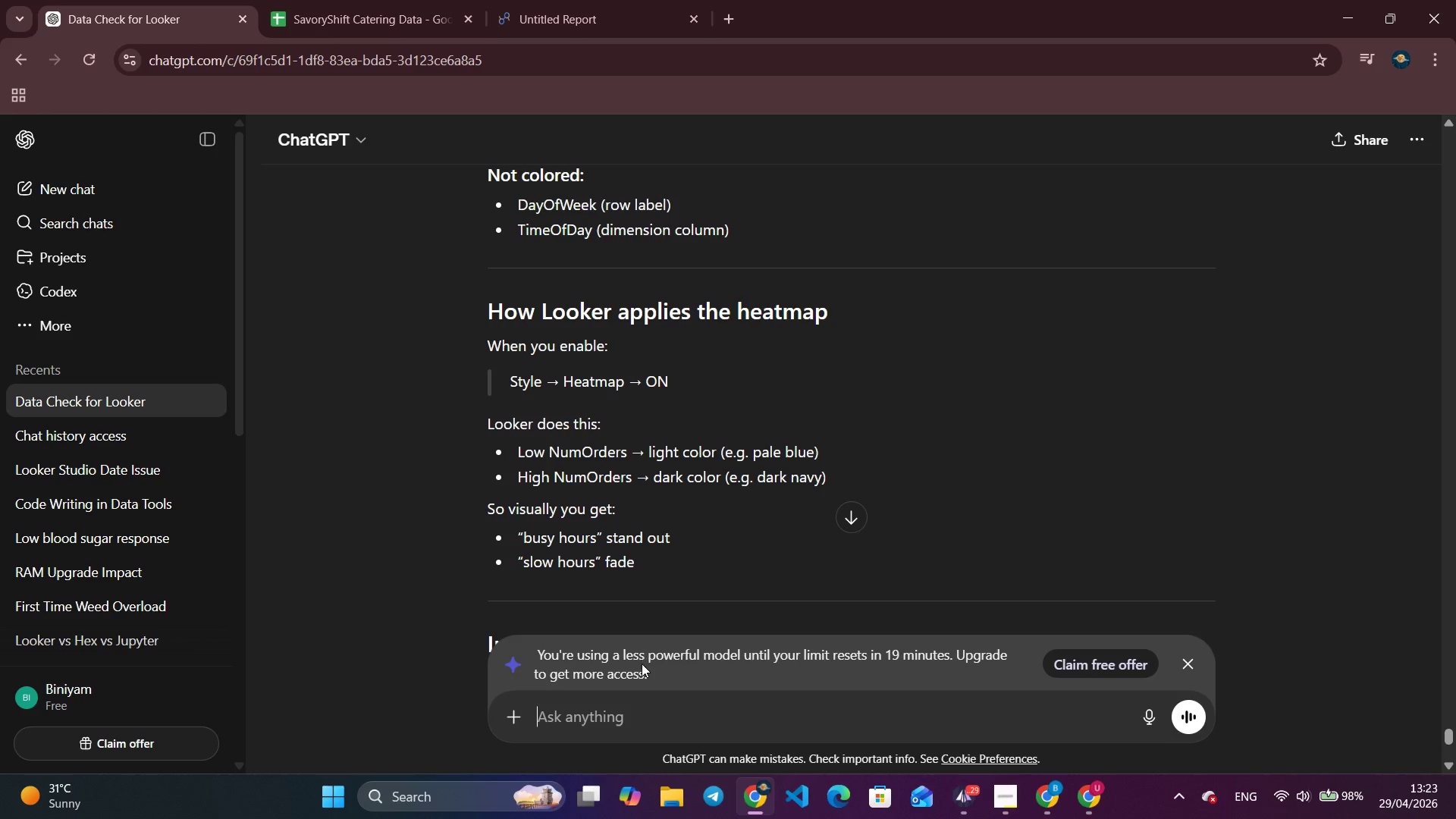 
left_click([563, 13])
 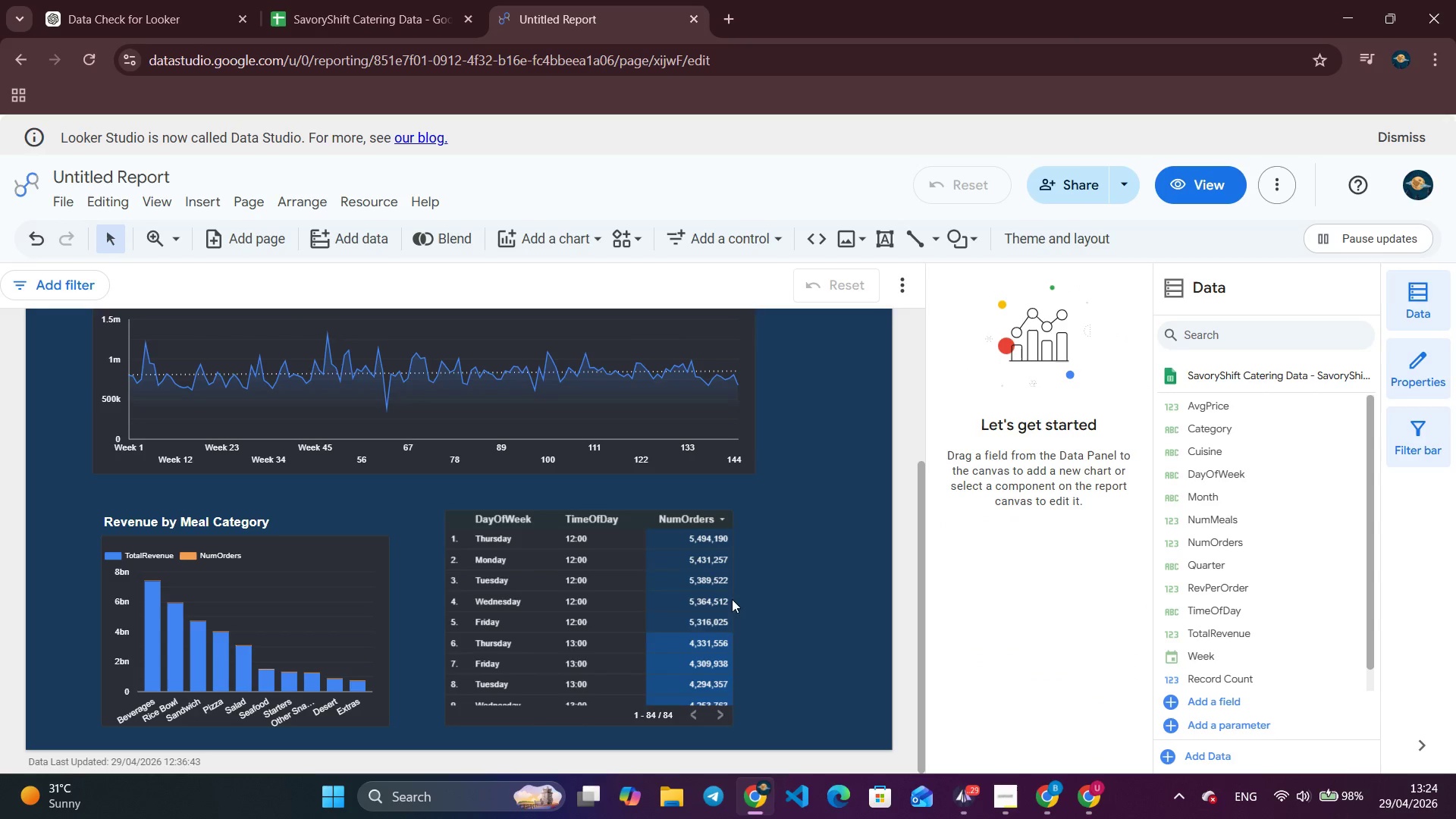 
left_click_drag(start_coordinate=[255, 601], to_coordinate=[171, 607])
 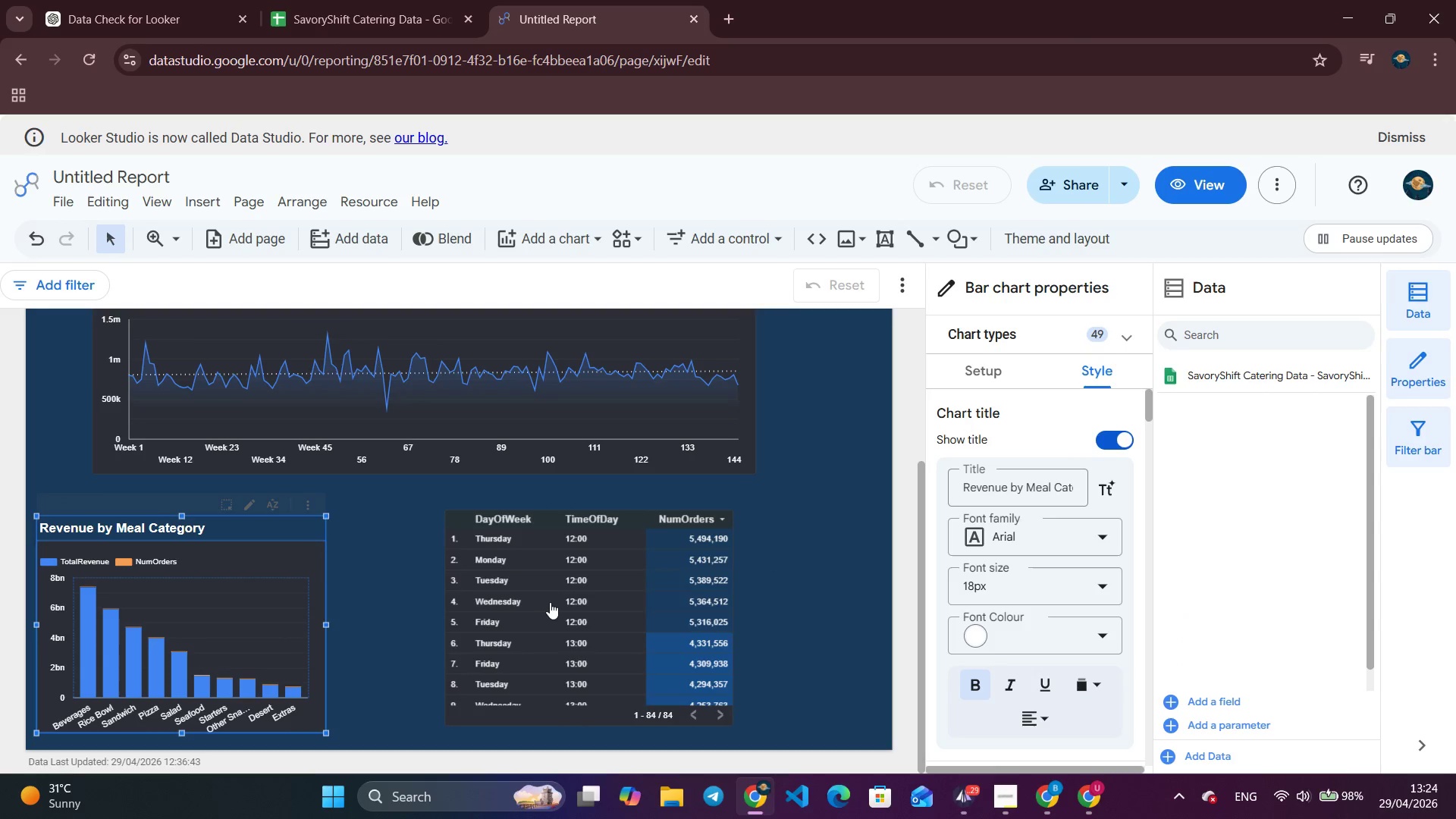 
left_click_drag(start_coordinate=[561, 603], to_coordinate=[452, 609])
 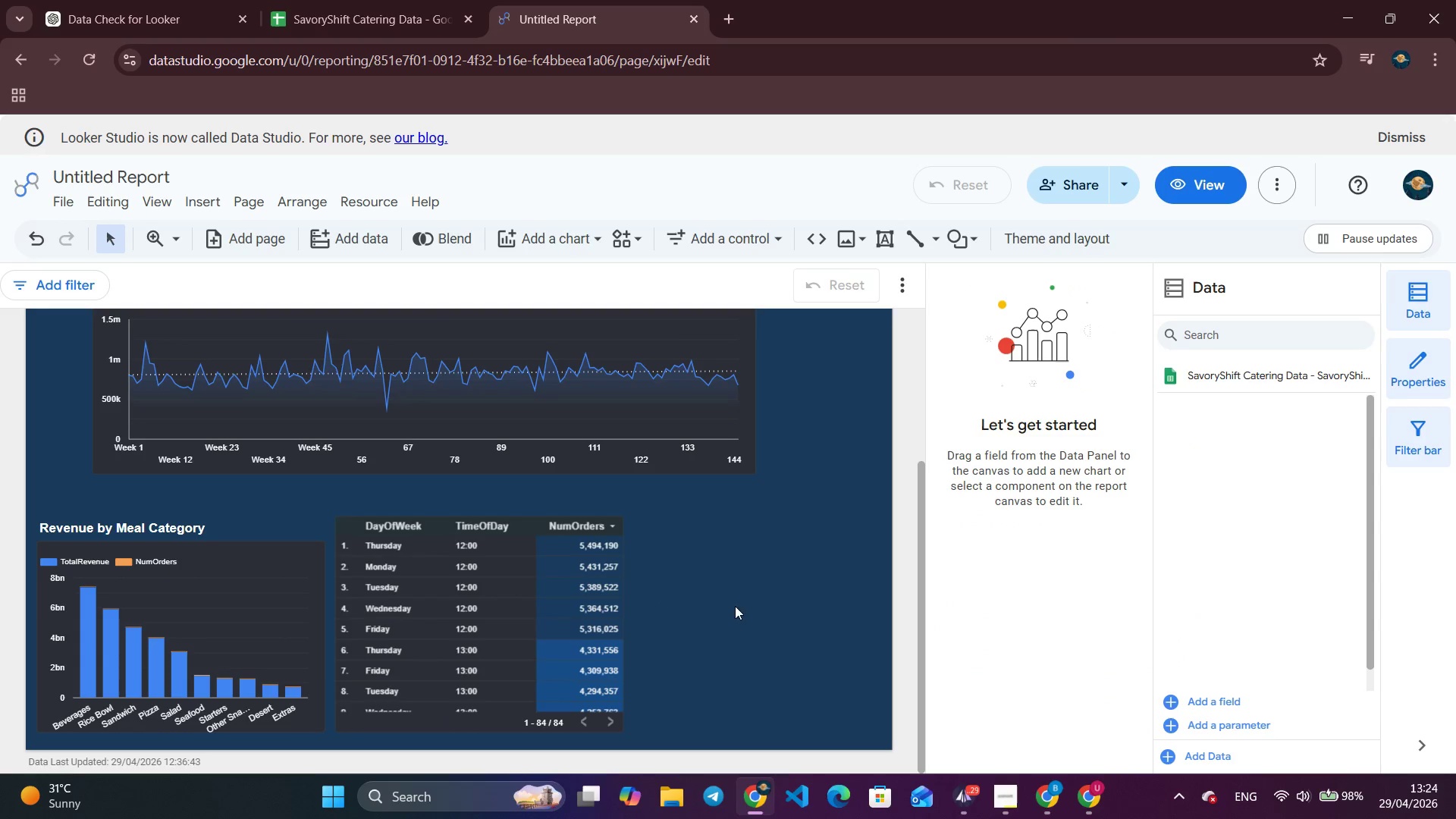 
scroll: coordinate [707, 608], scroll_direction: up, amount: 4.0
 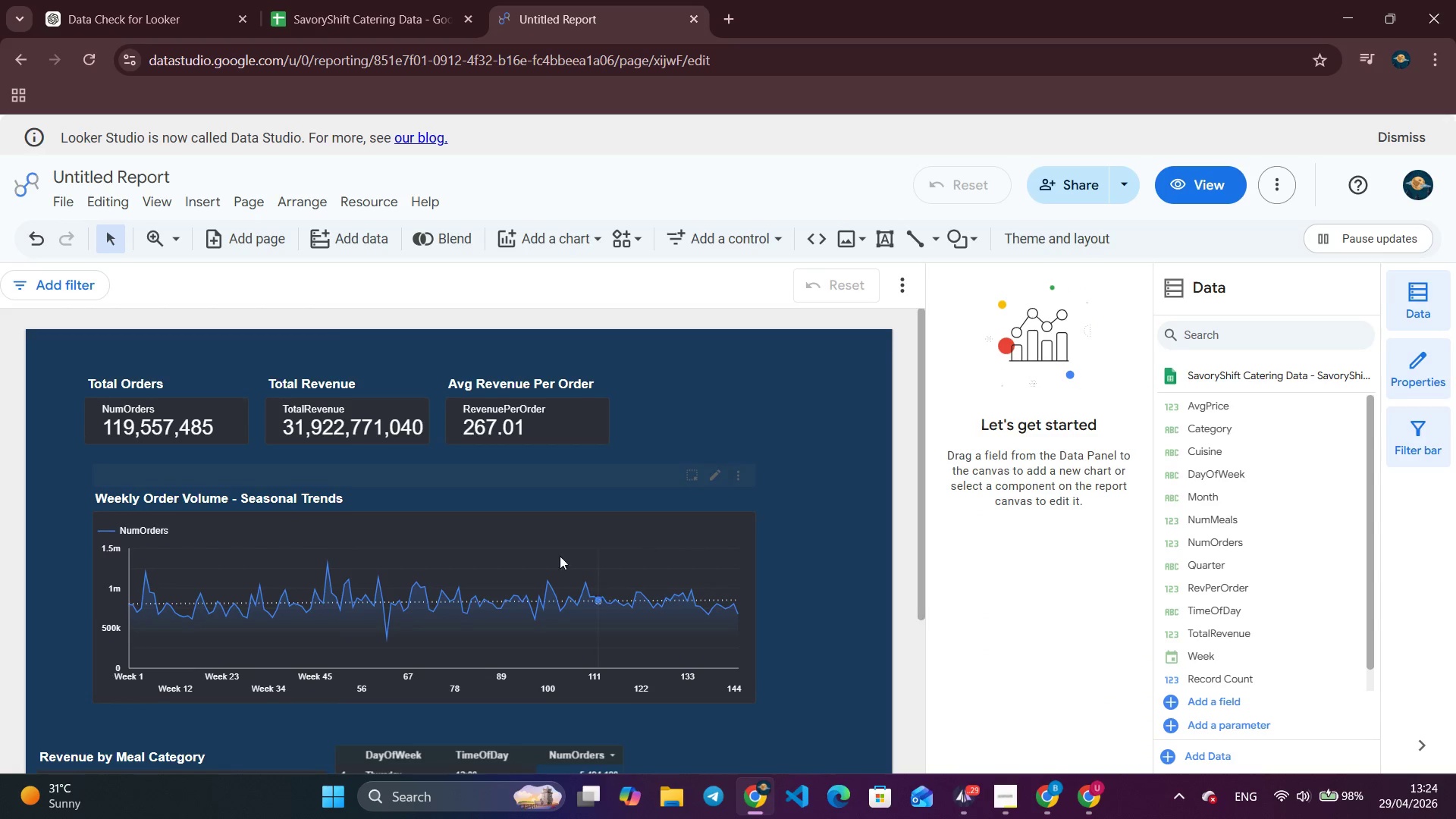 
scroll: coordinate [662, 645], scroll_direction: down, amount: 5.0
 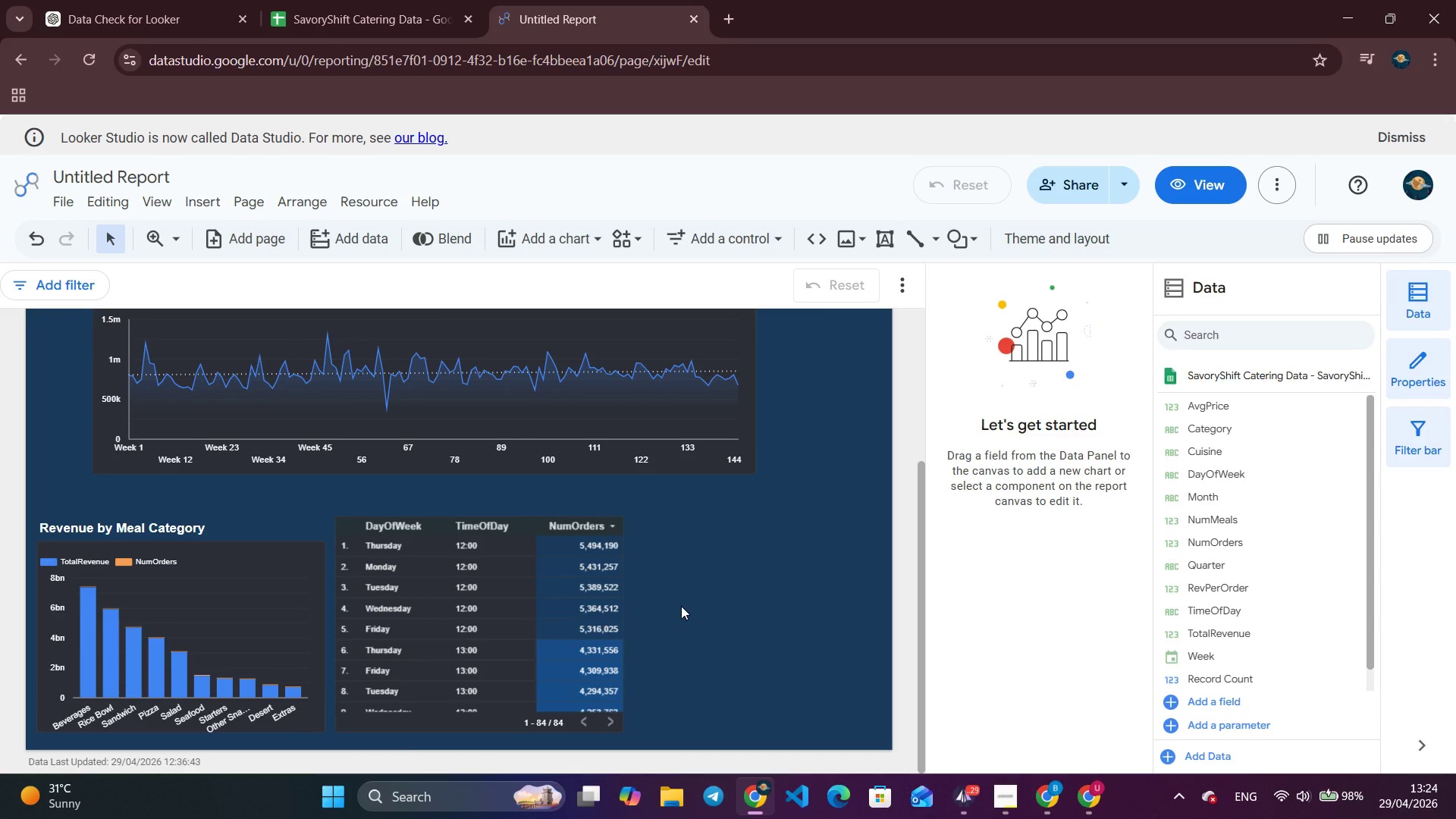 
wait(32.17)
 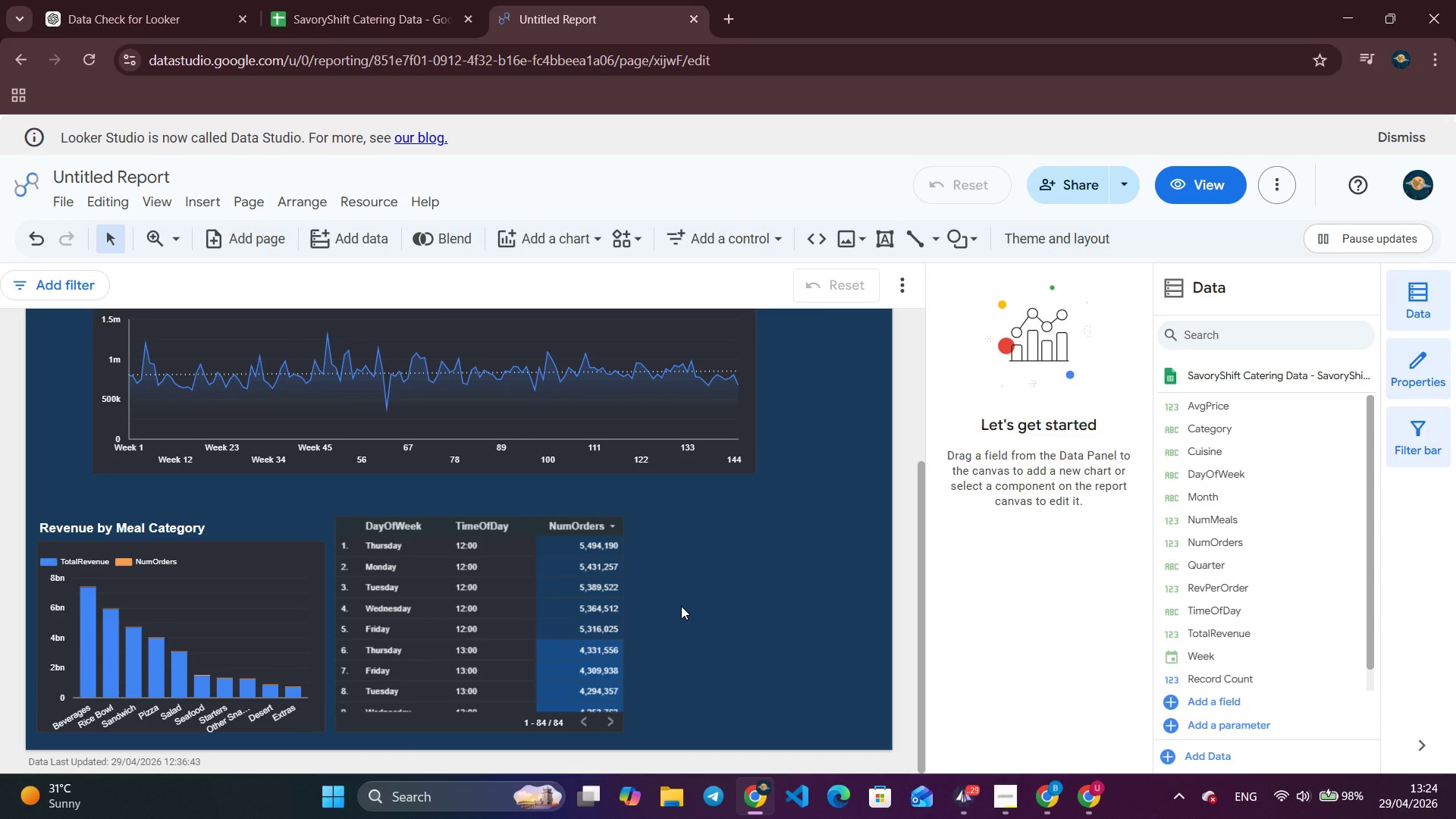 
scroll: coordinate [653, 582], scroll_direction: up, amount: 3.0
 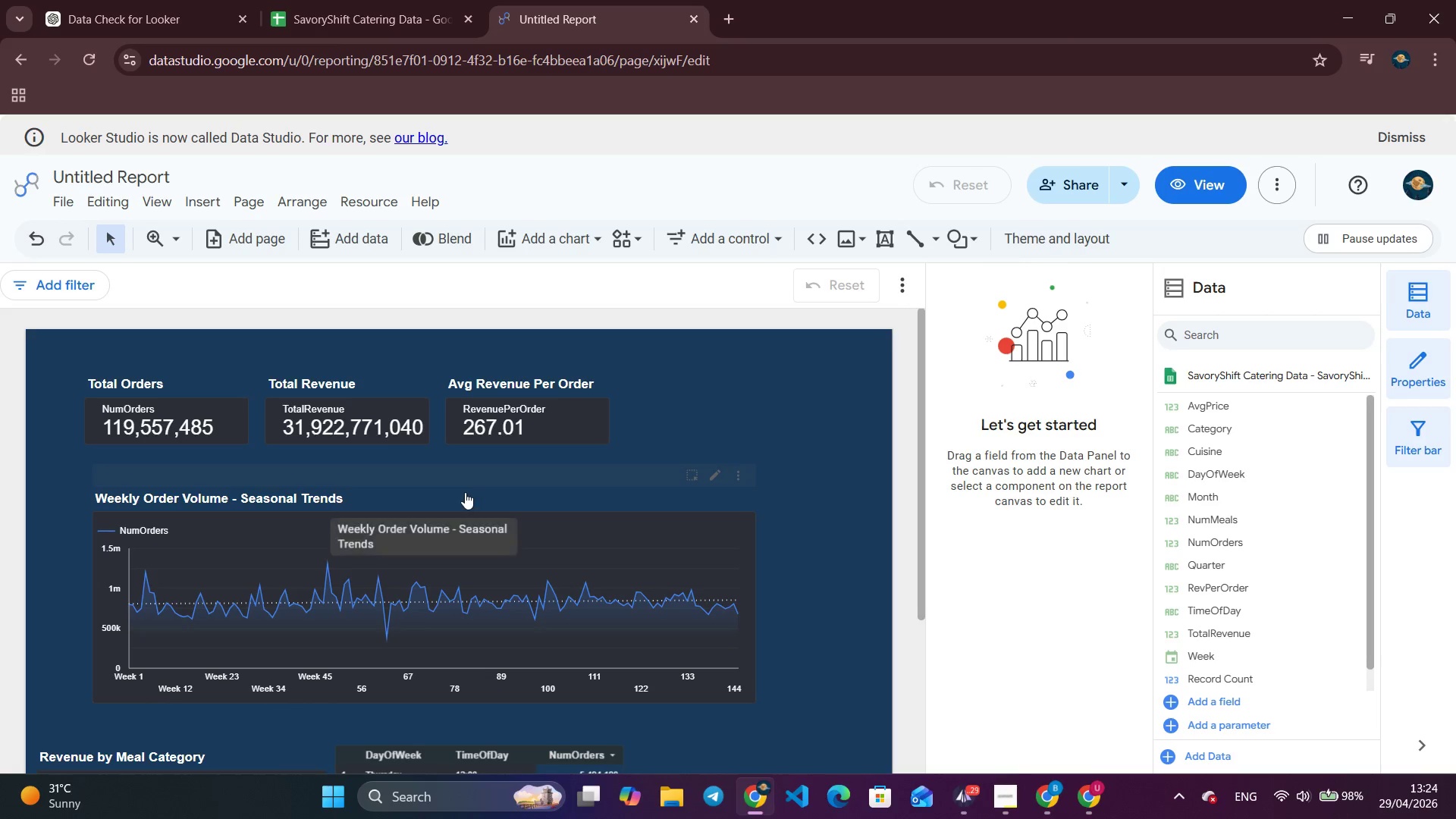 
left_click_drag(start_coordinate=[466, 479], to_coordinate=[416, 488])
 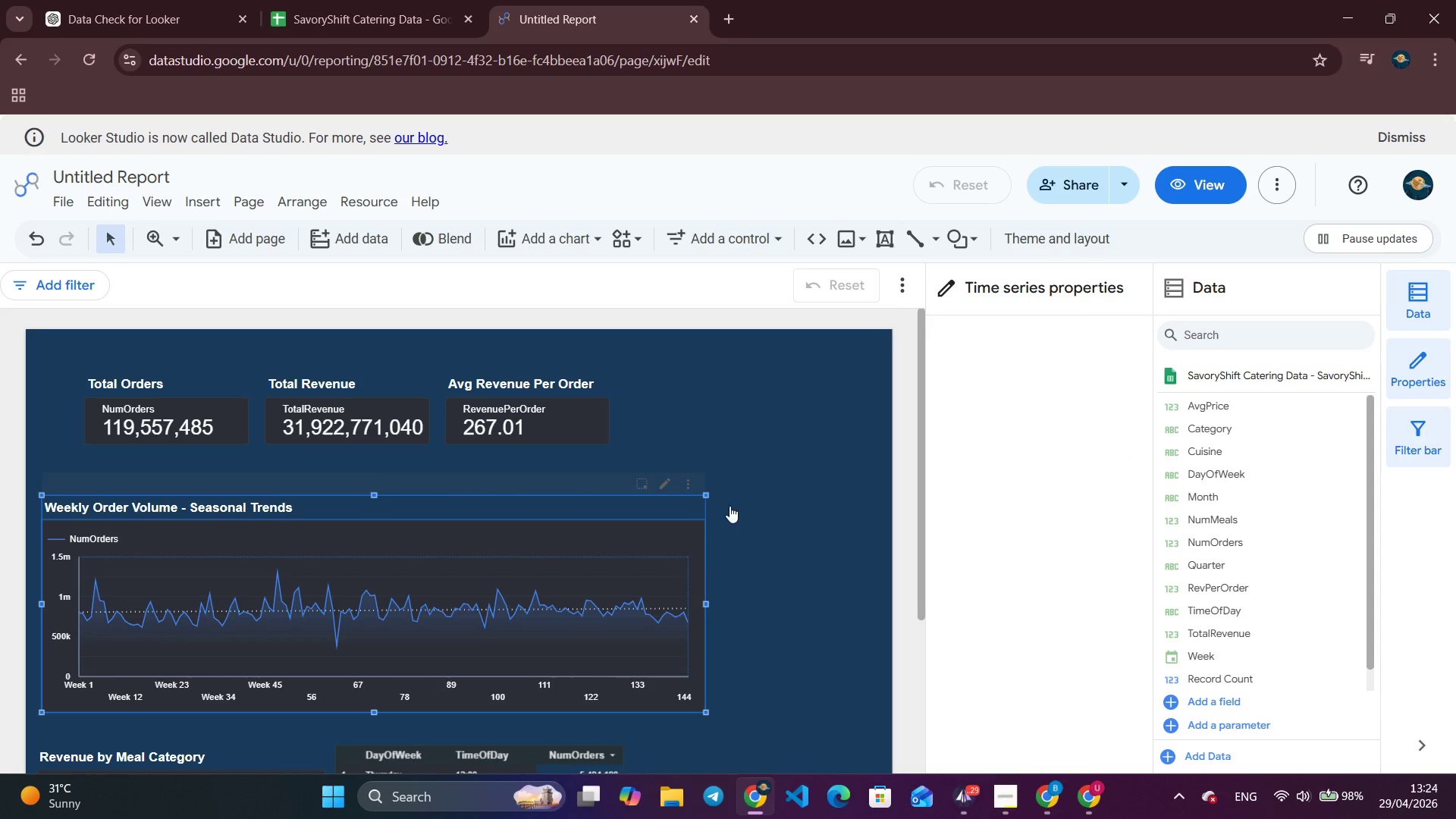 
left_click([779, 506])
 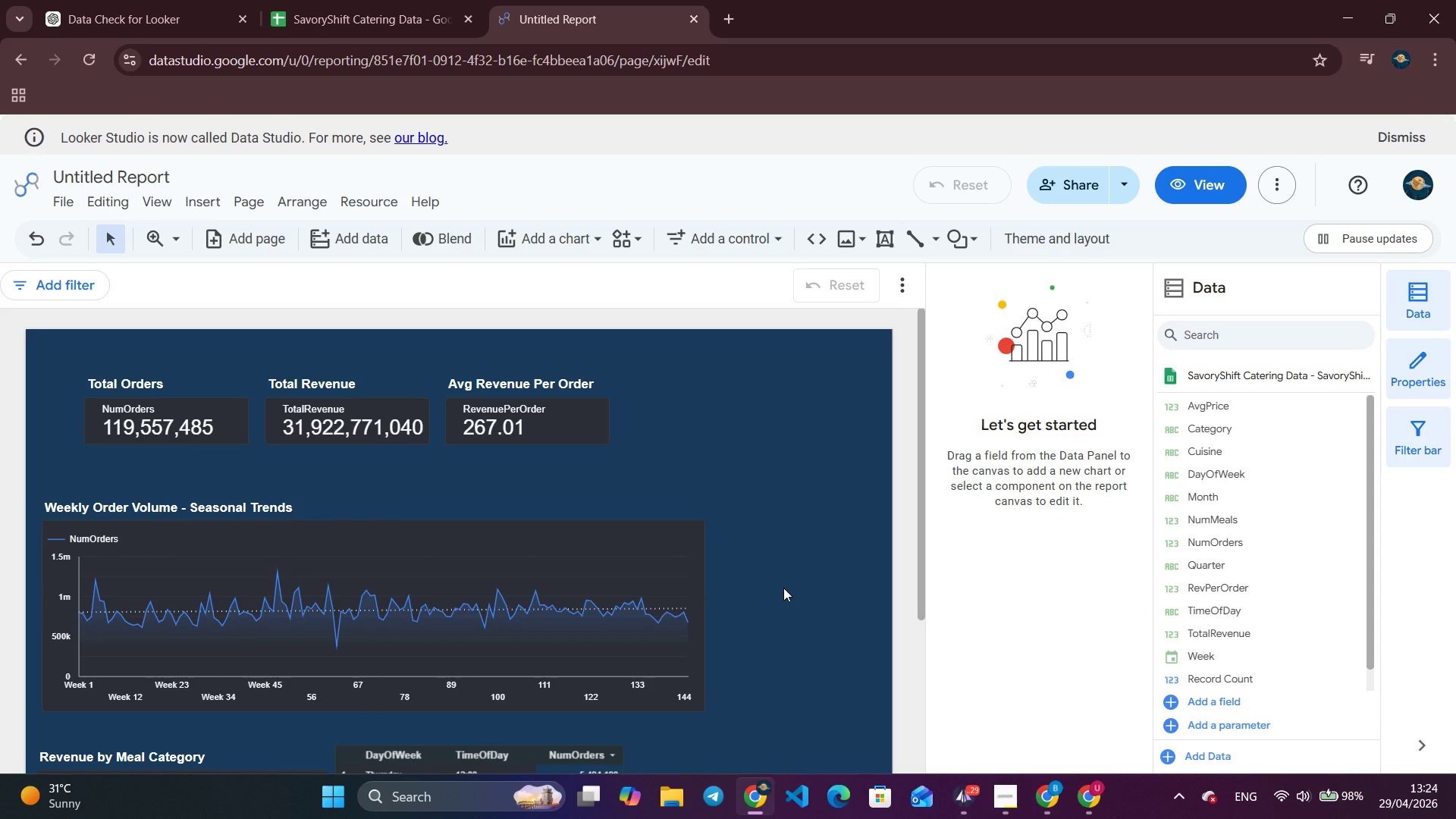 
wait(8.55)
 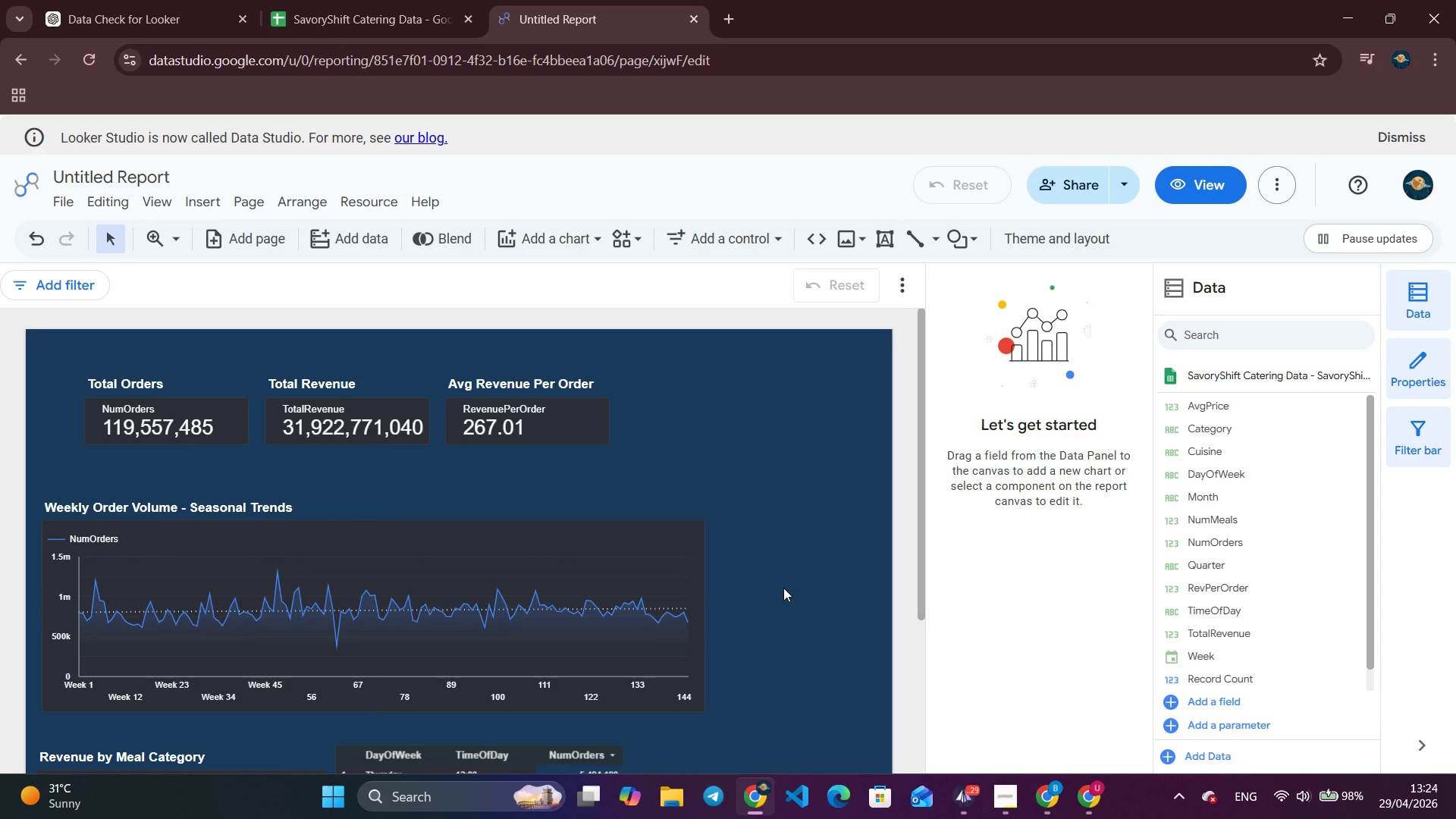 
scroll: coordinate [670, 570], scroll_direction: down, amount: 3.0
 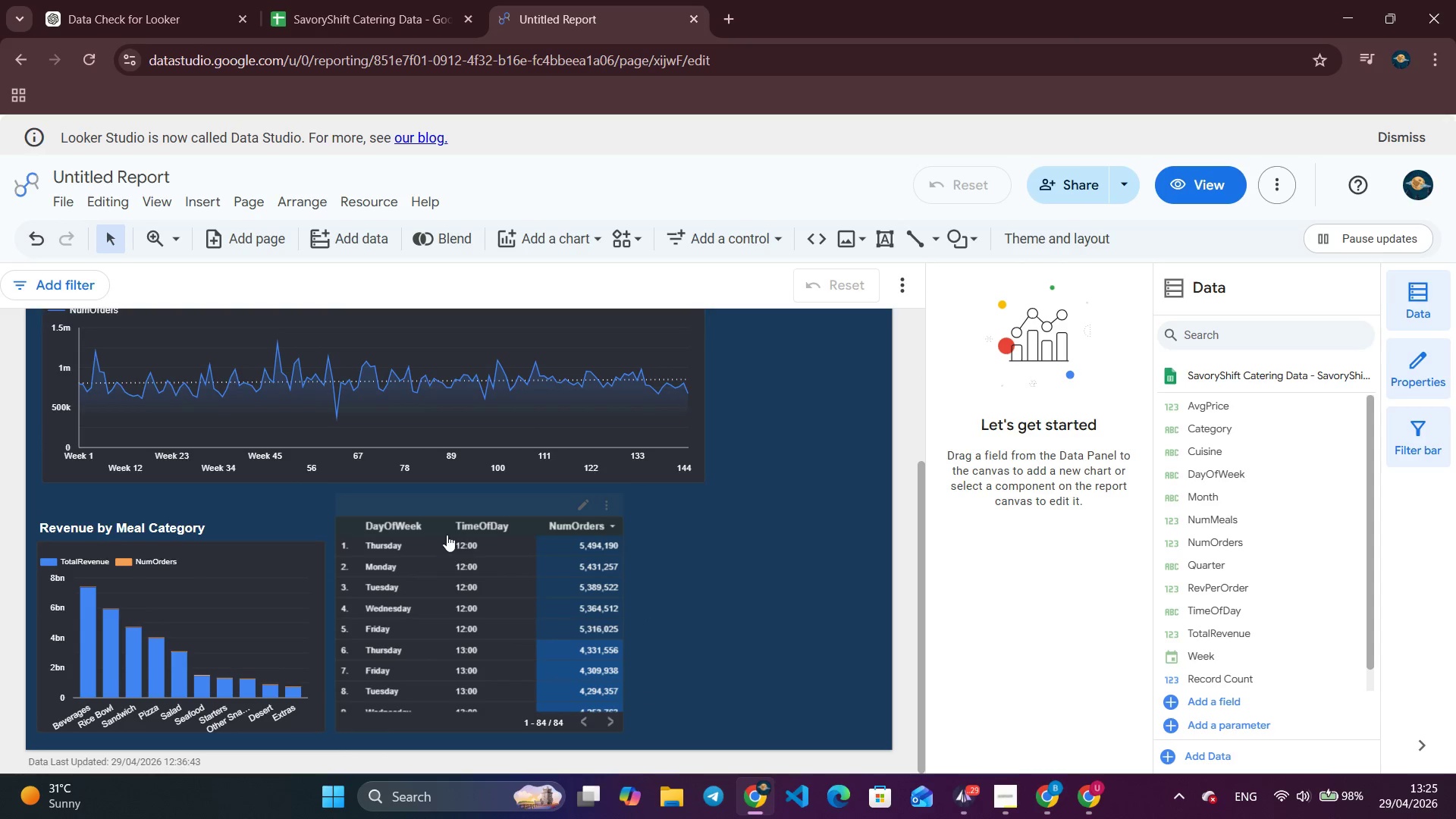 
left_click([395, 524])
 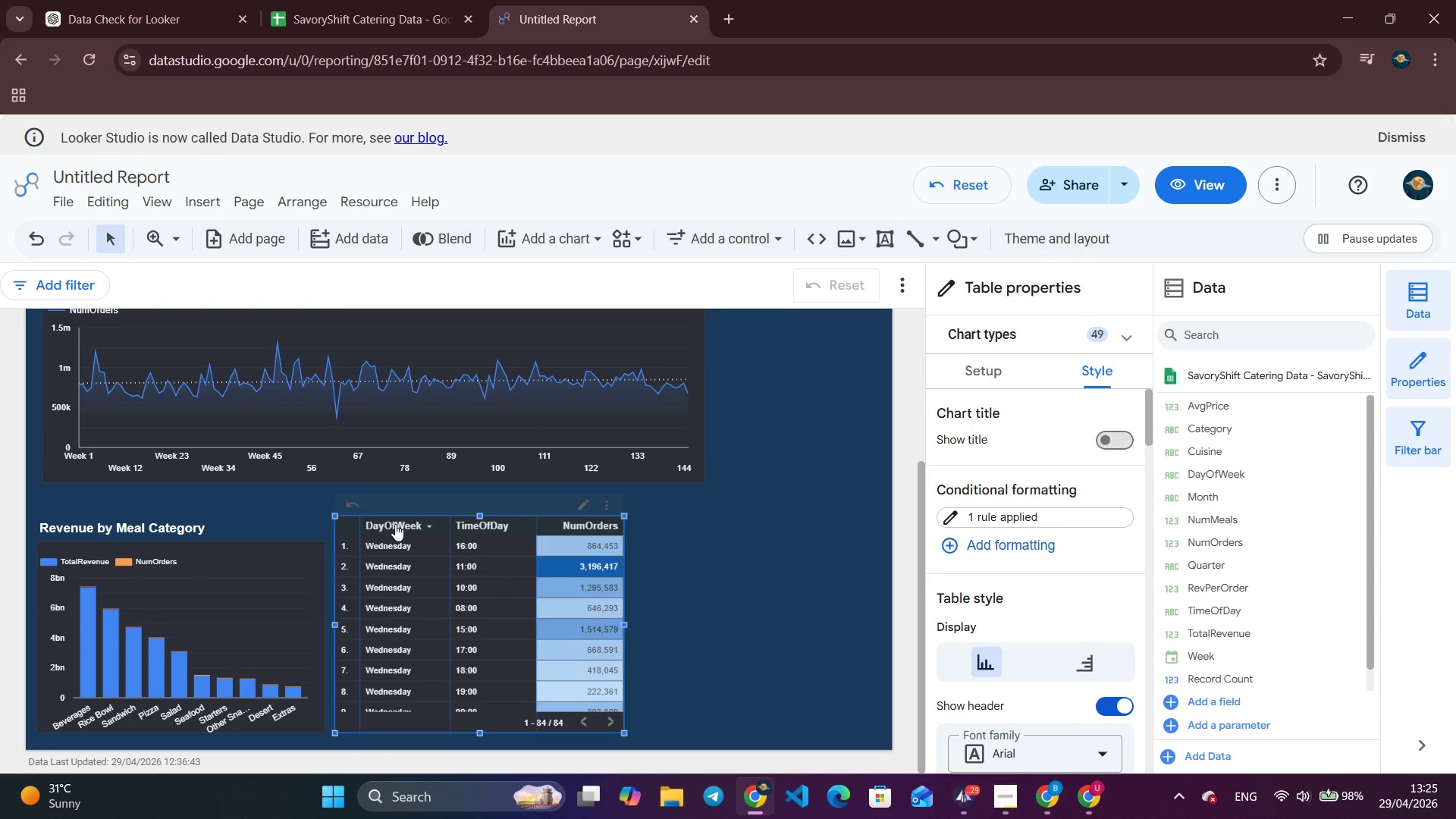 
wait(7.58)
 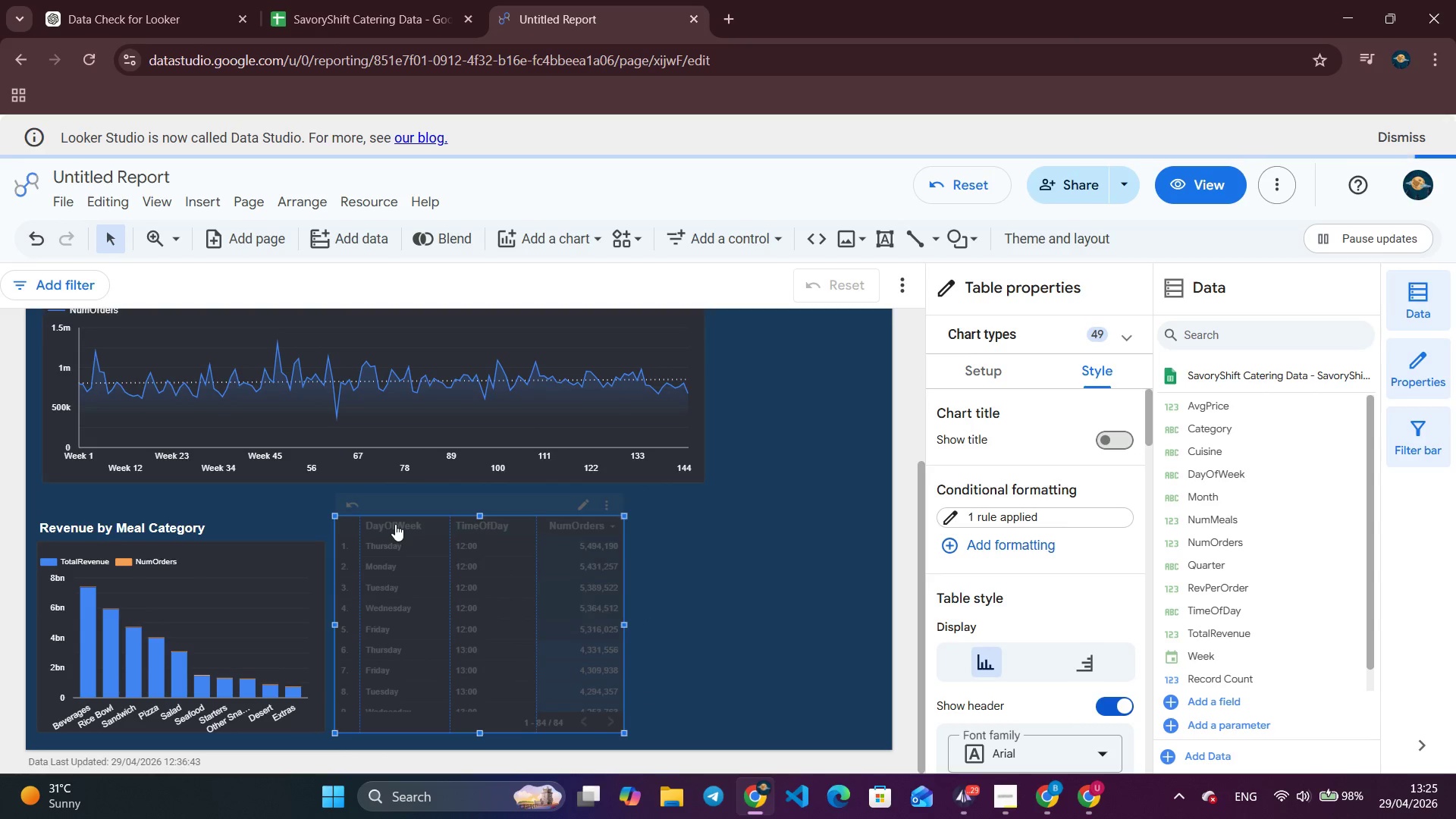 
scroll: coordinate [394, 587], scroll_direction: down, amount: 25.0
 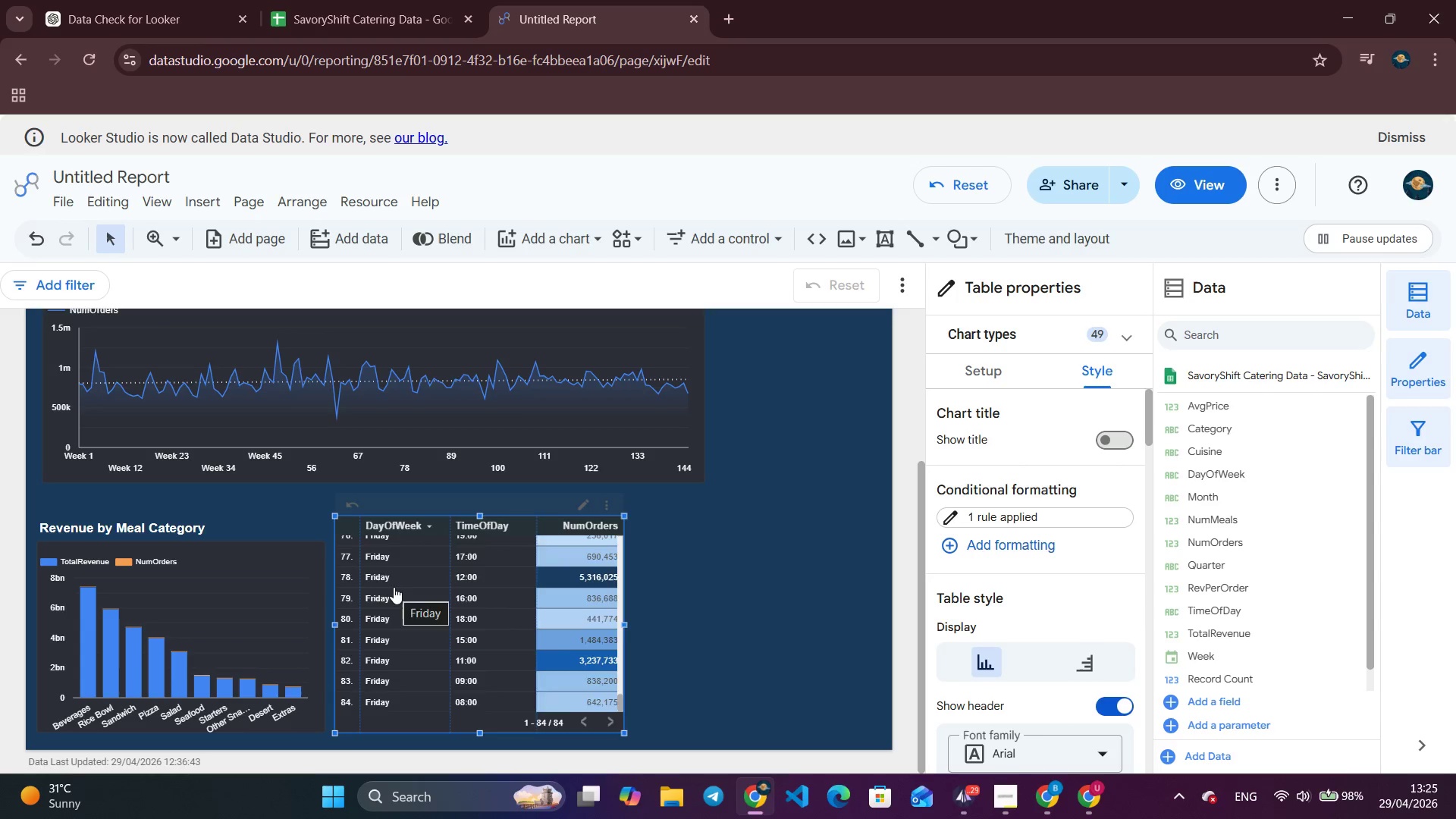 
scroll: coordinate [394, 587], scroll_direction: up, amount: 29.0
 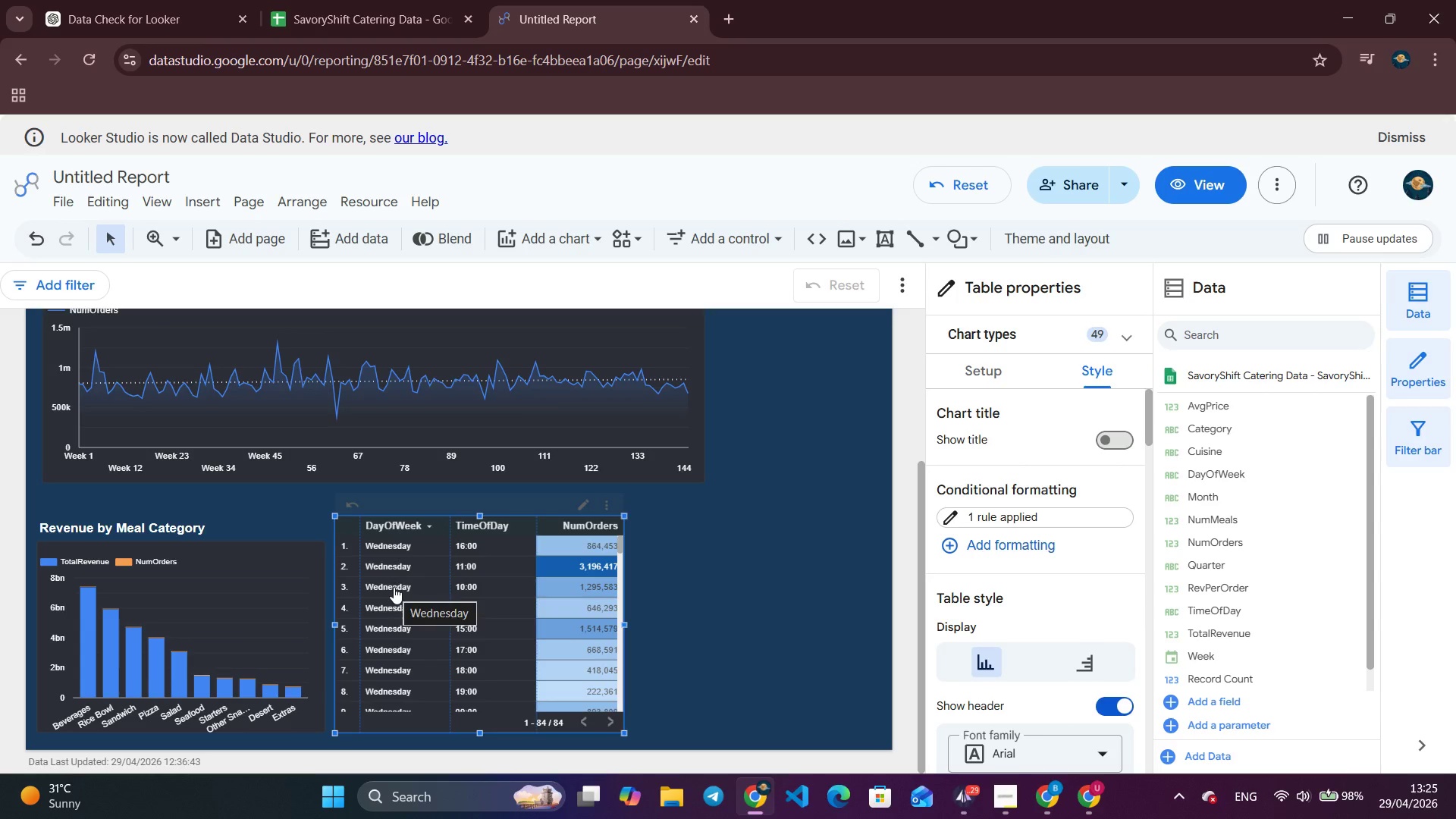 
left_click([429, 527])
 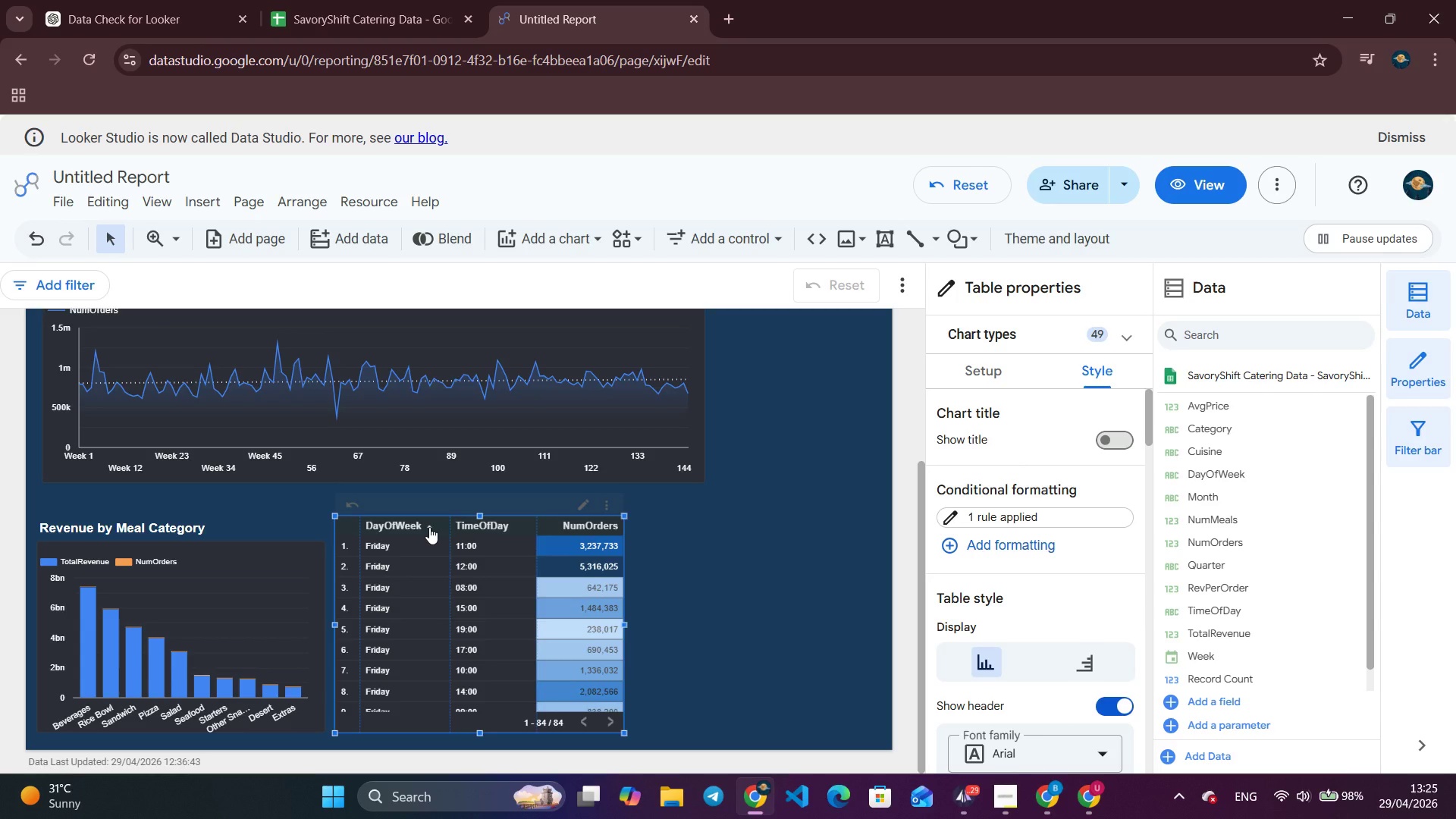 
wait(14.19)
 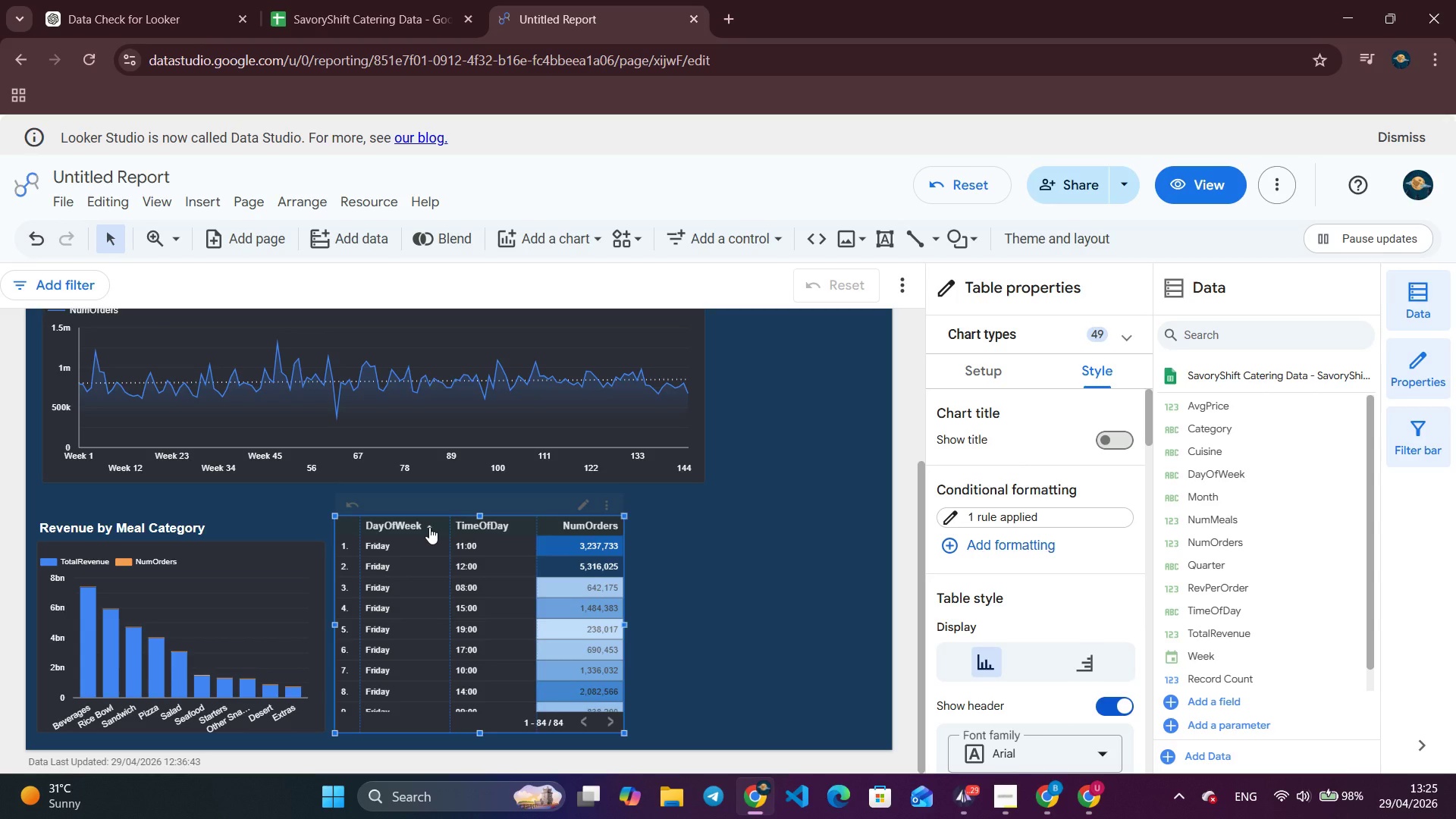 
scroll: coordinate [1018, 495], scroll_direction: up, amount: 4.0
 